 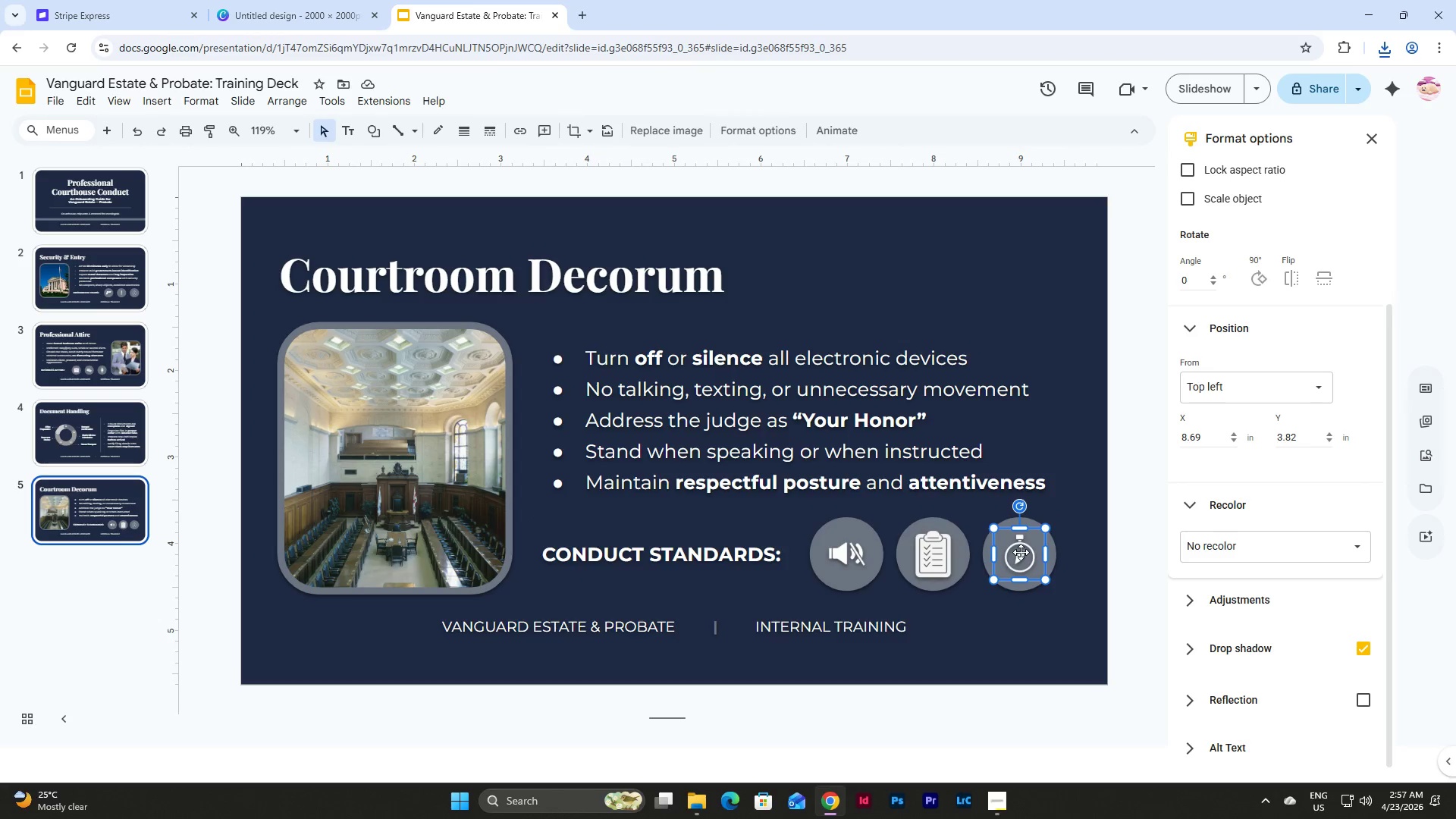 
key(Backspace)
 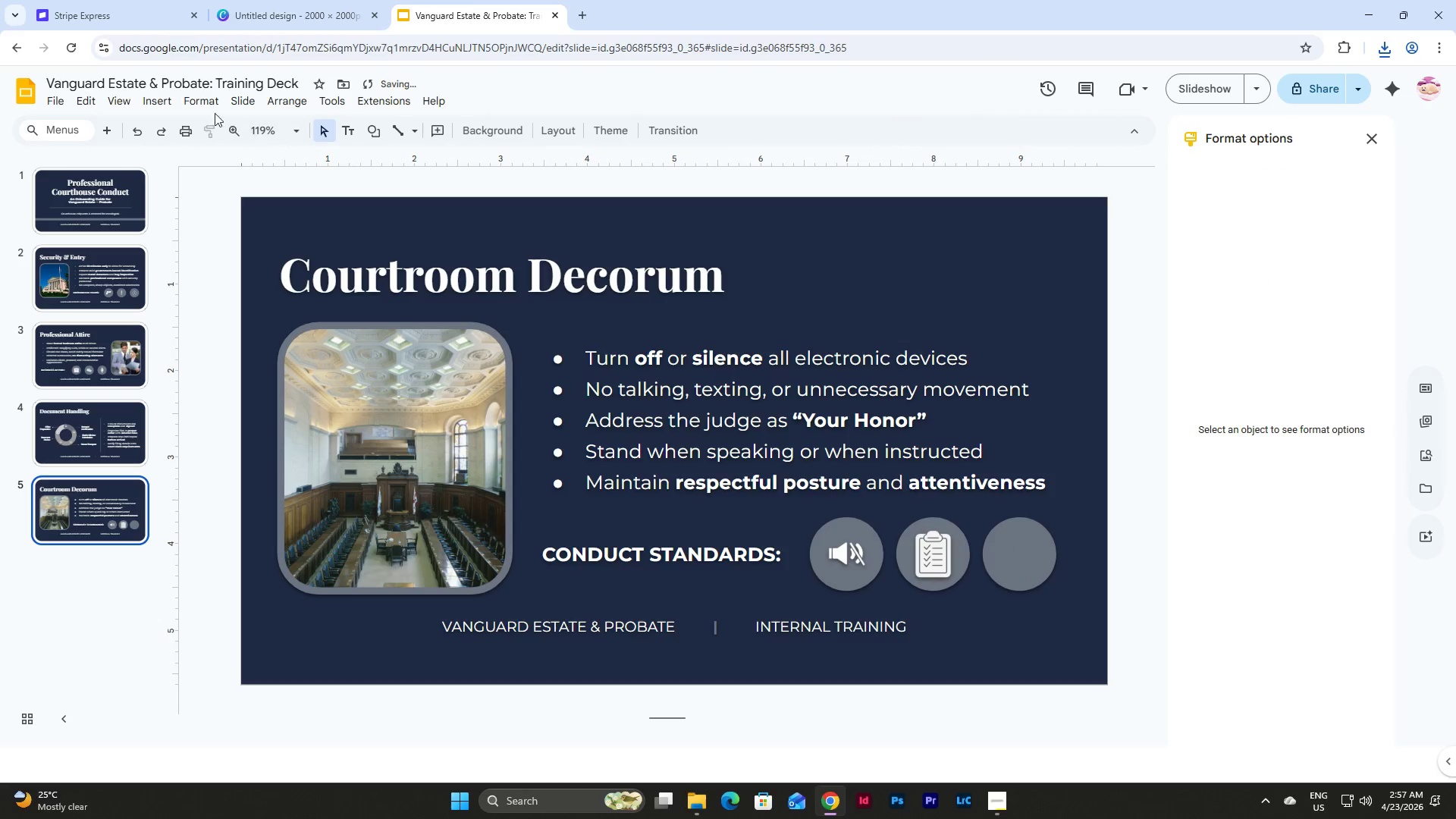 
left_click([165, 100])
 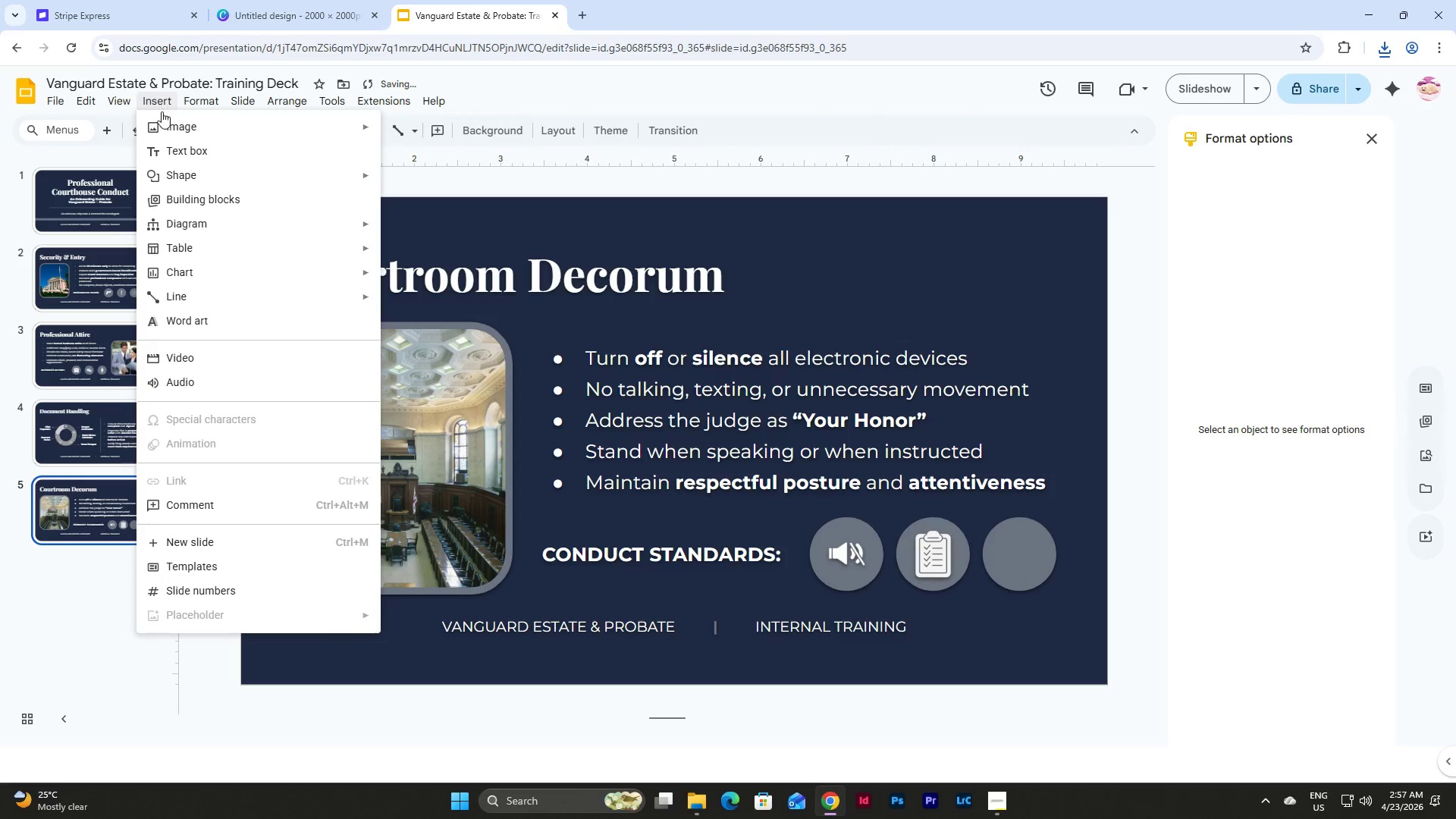 
left_click([176, 119])
 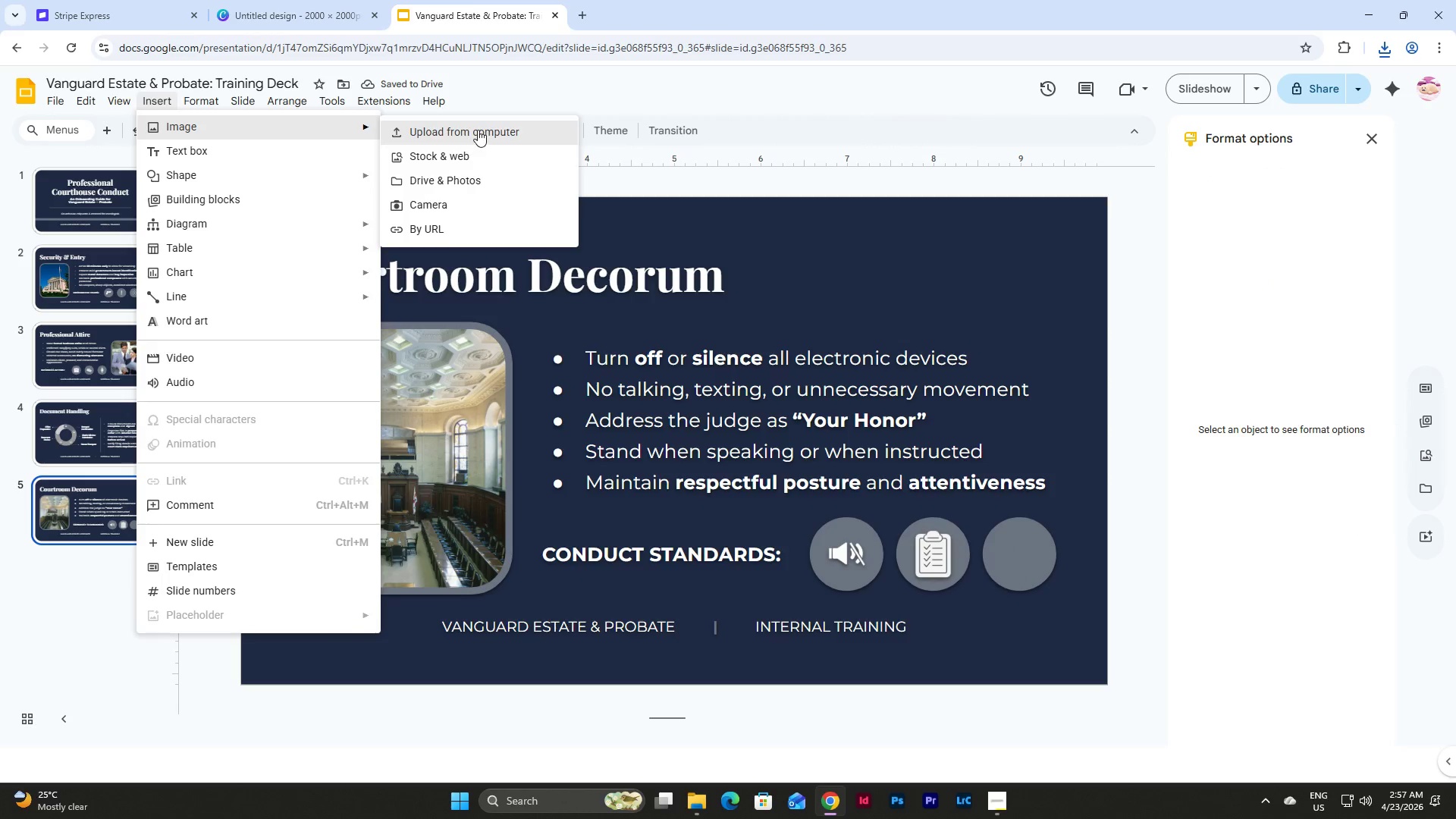 
left_click([478, 130])
 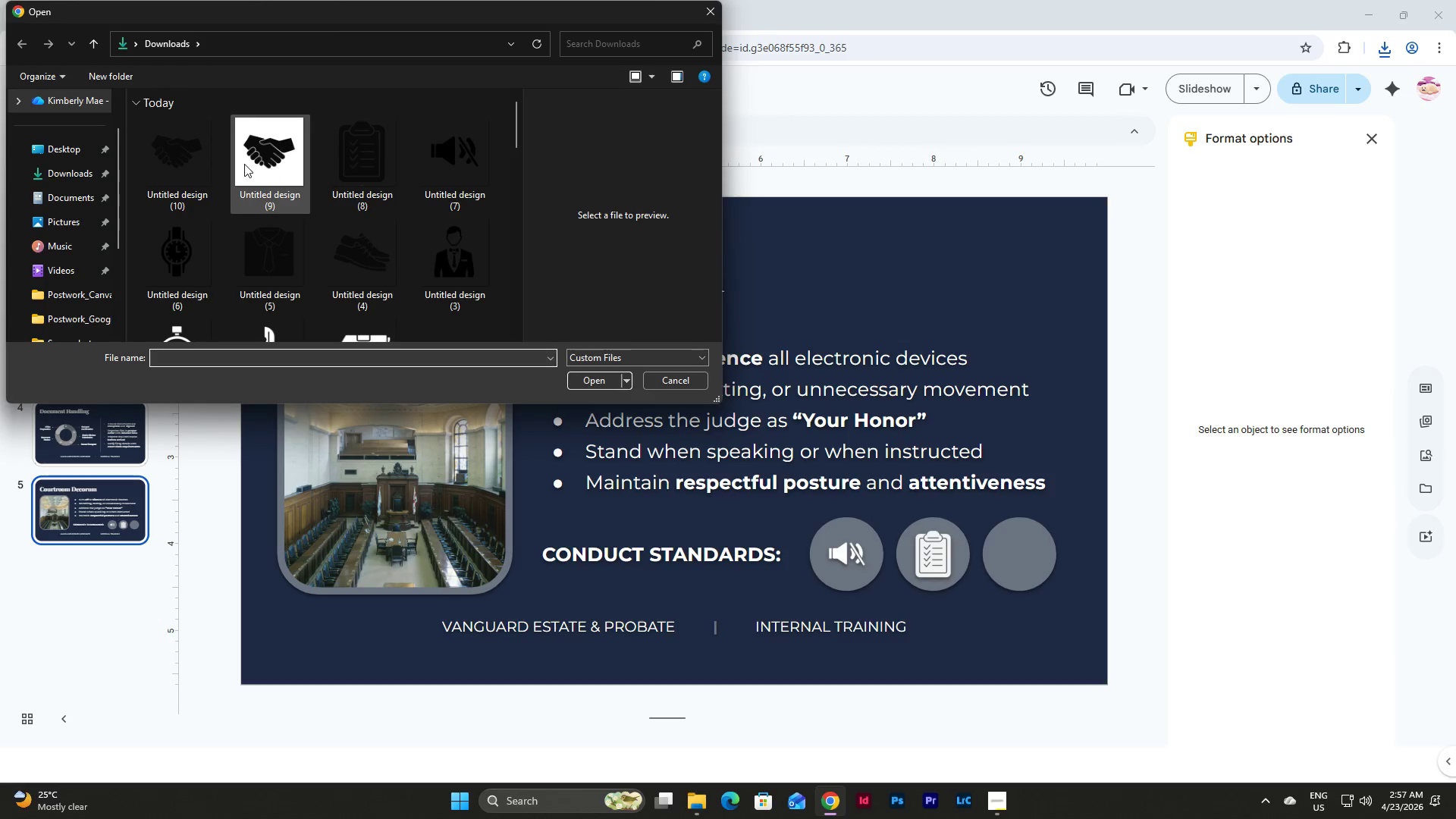 
left_click([170, 177])
 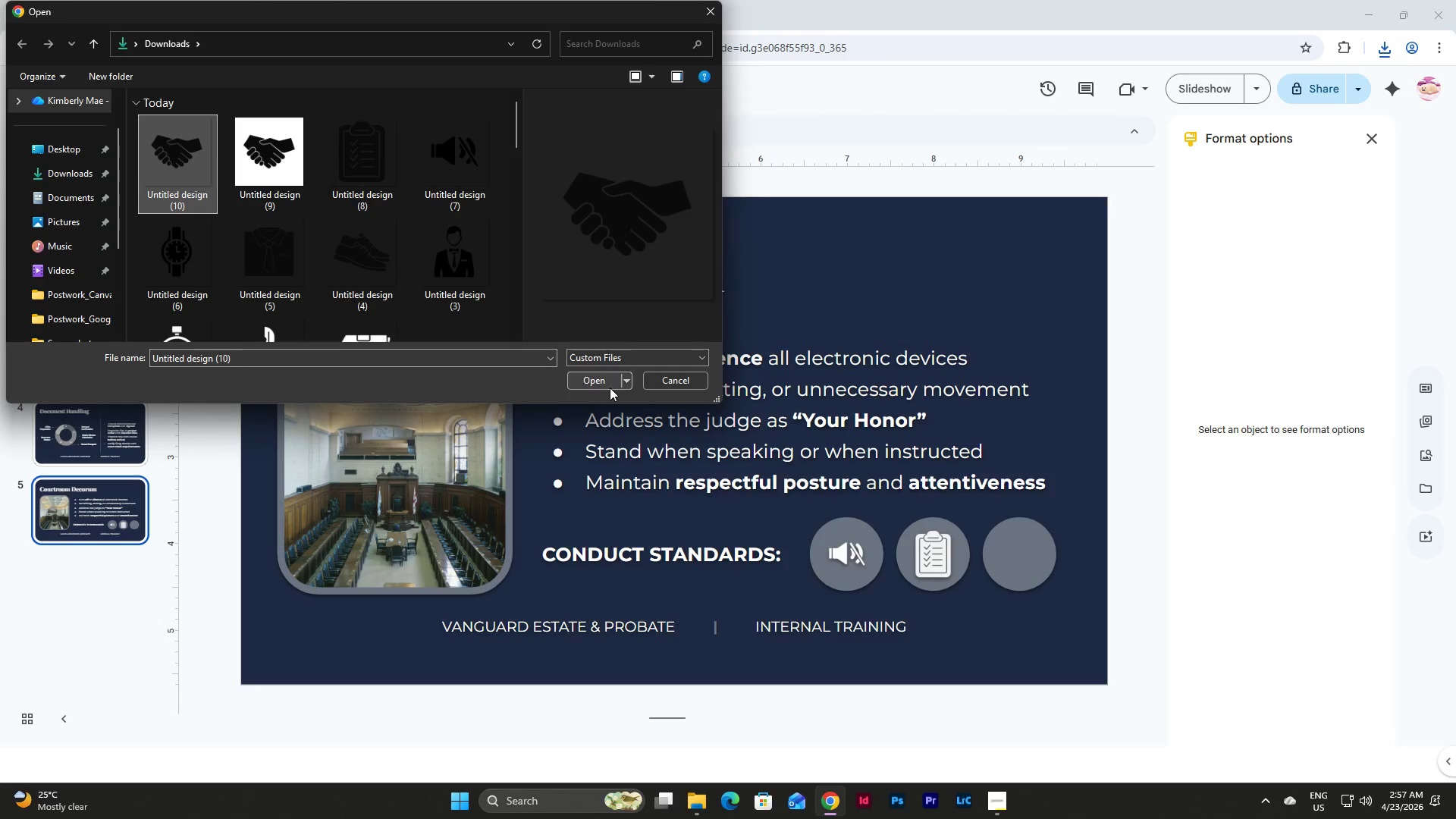 
left_click([603, 385])
 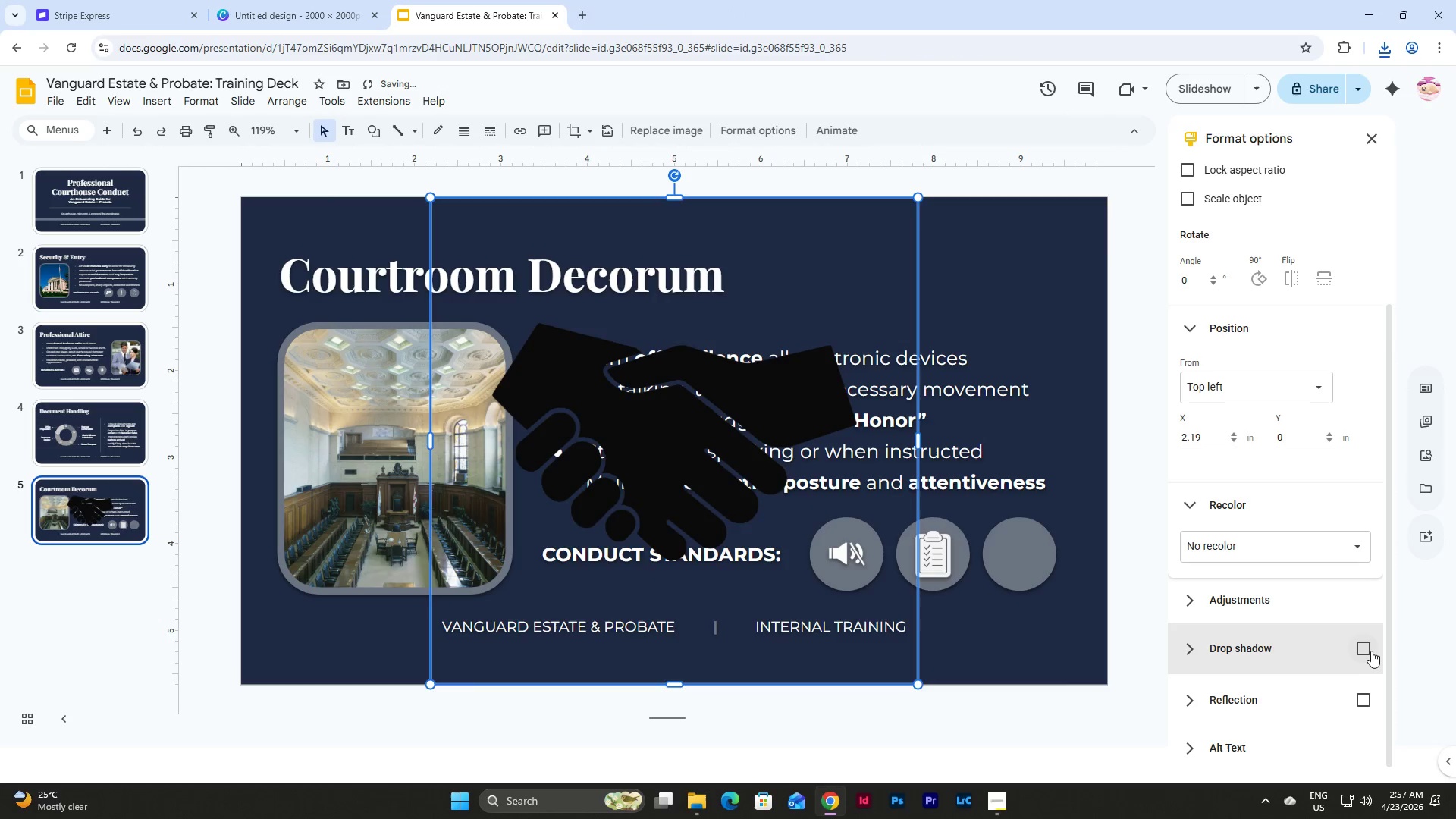 
double_click([1332, 542])
 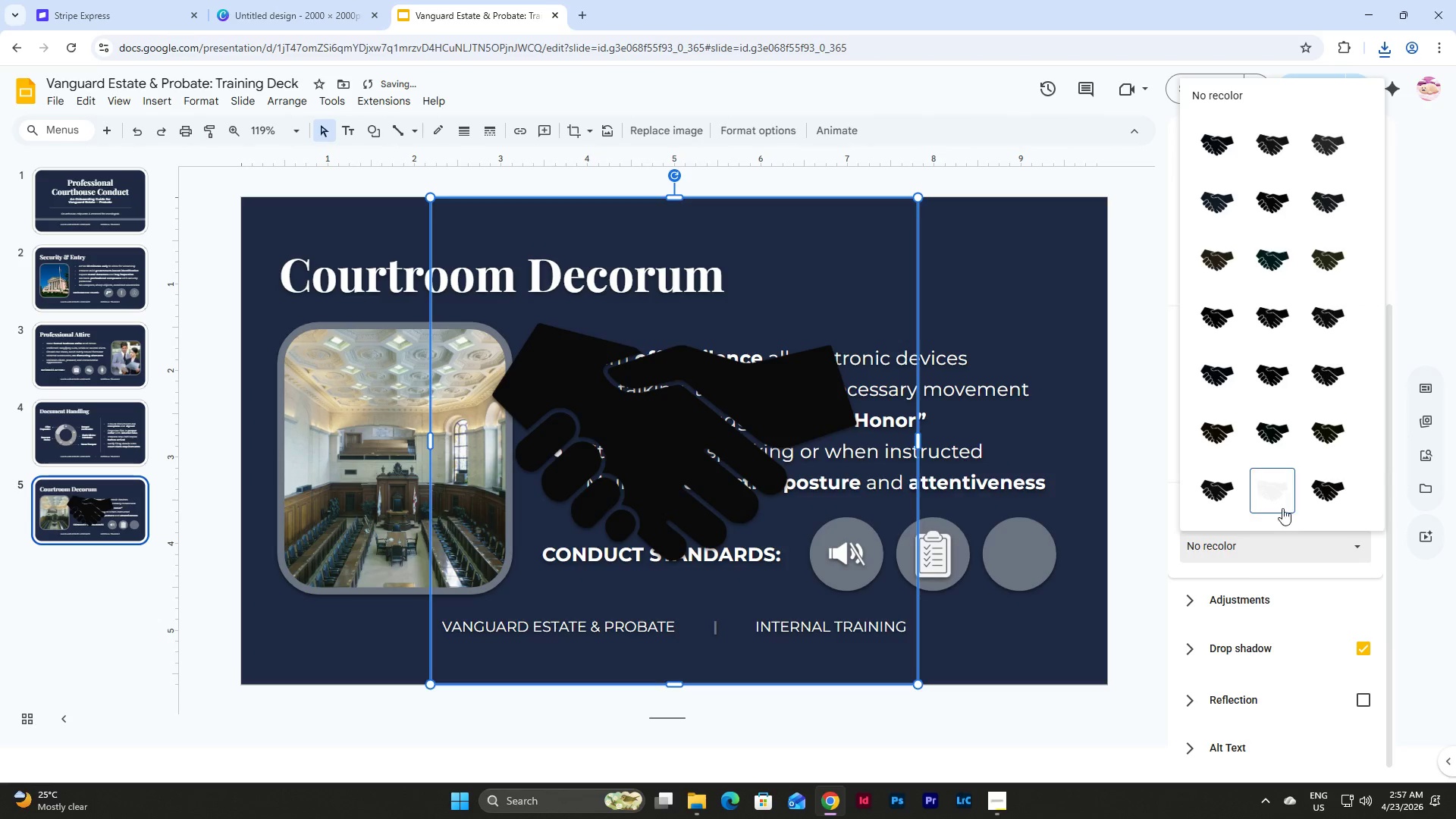 
left_click([1272, 491])
 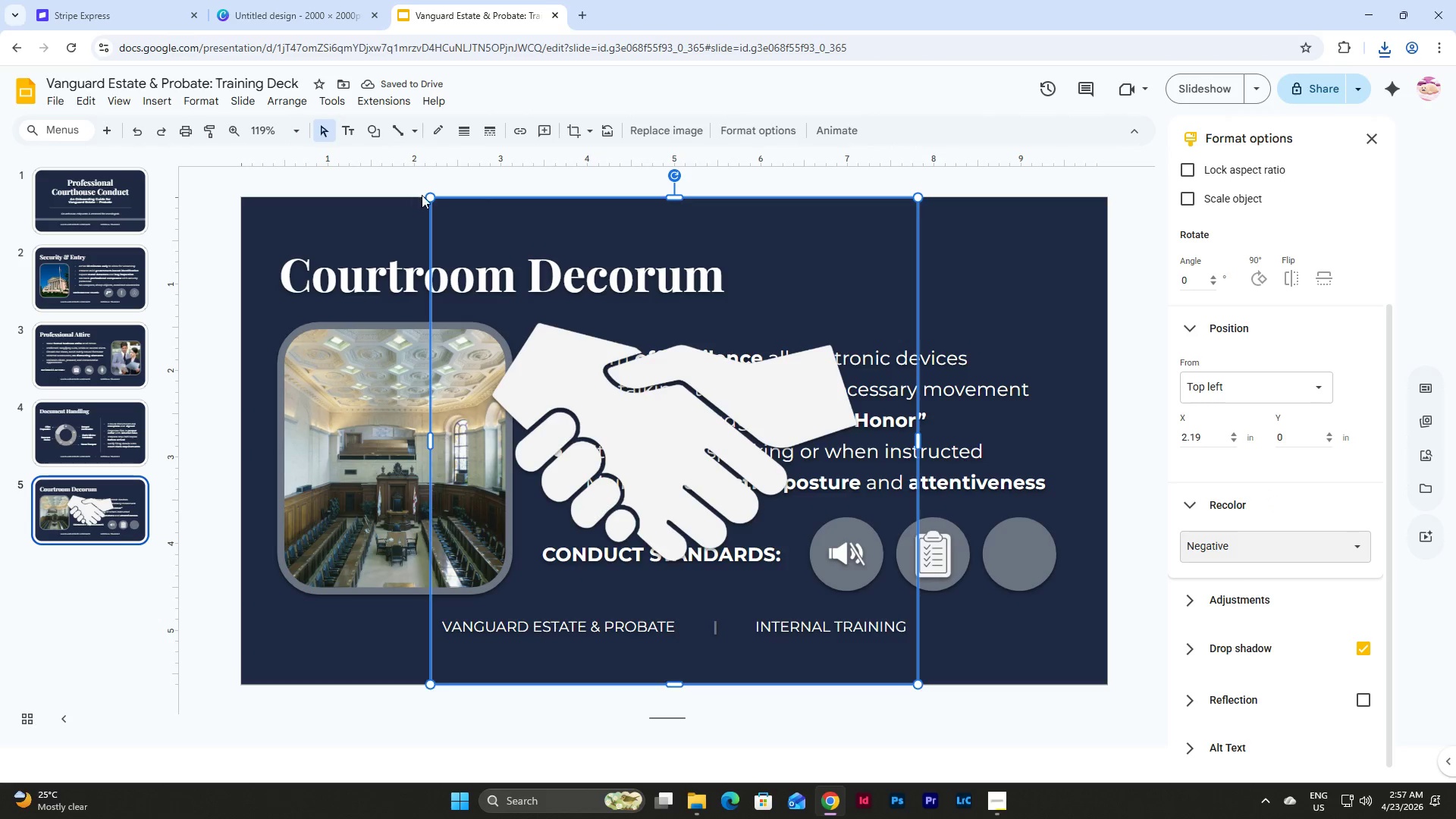 
left_click_drag(start_coordinate=[429, 196], to_coordinate=[881, 632])
 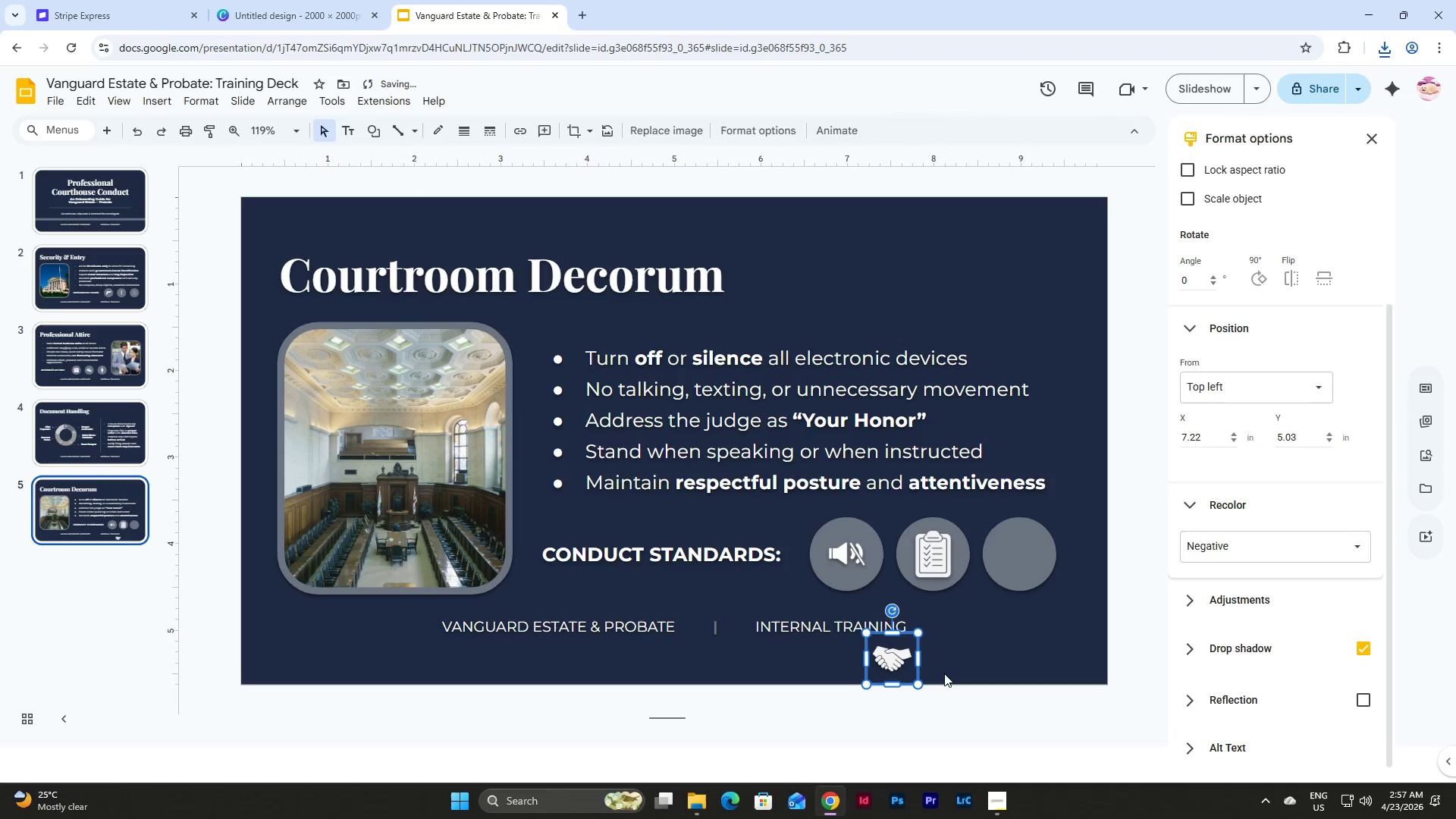 
left_click_drag(start_coordinate=[894, 667], to_coordinate=[1023, 563])
 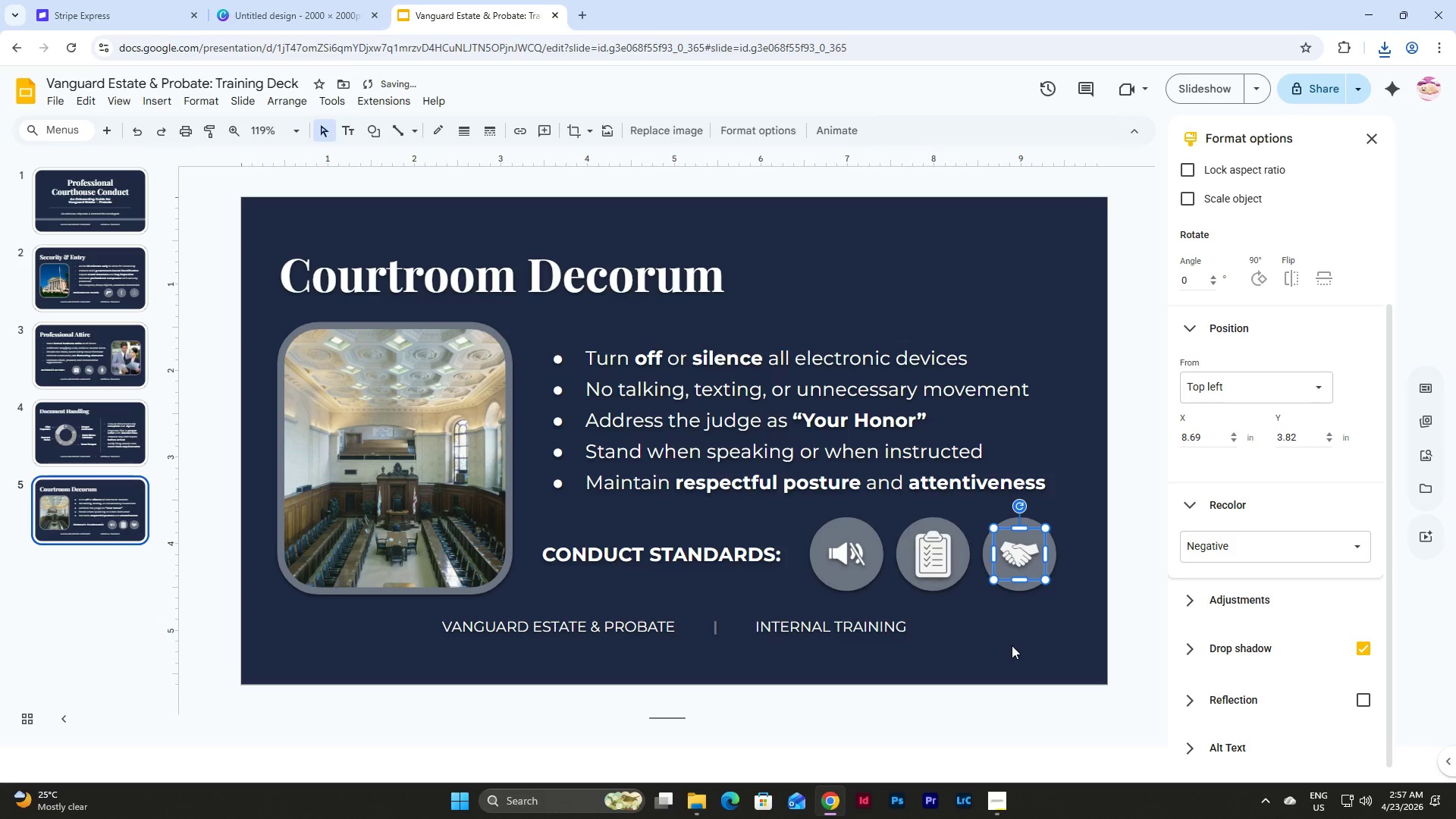 
left_click([1048, 611])
 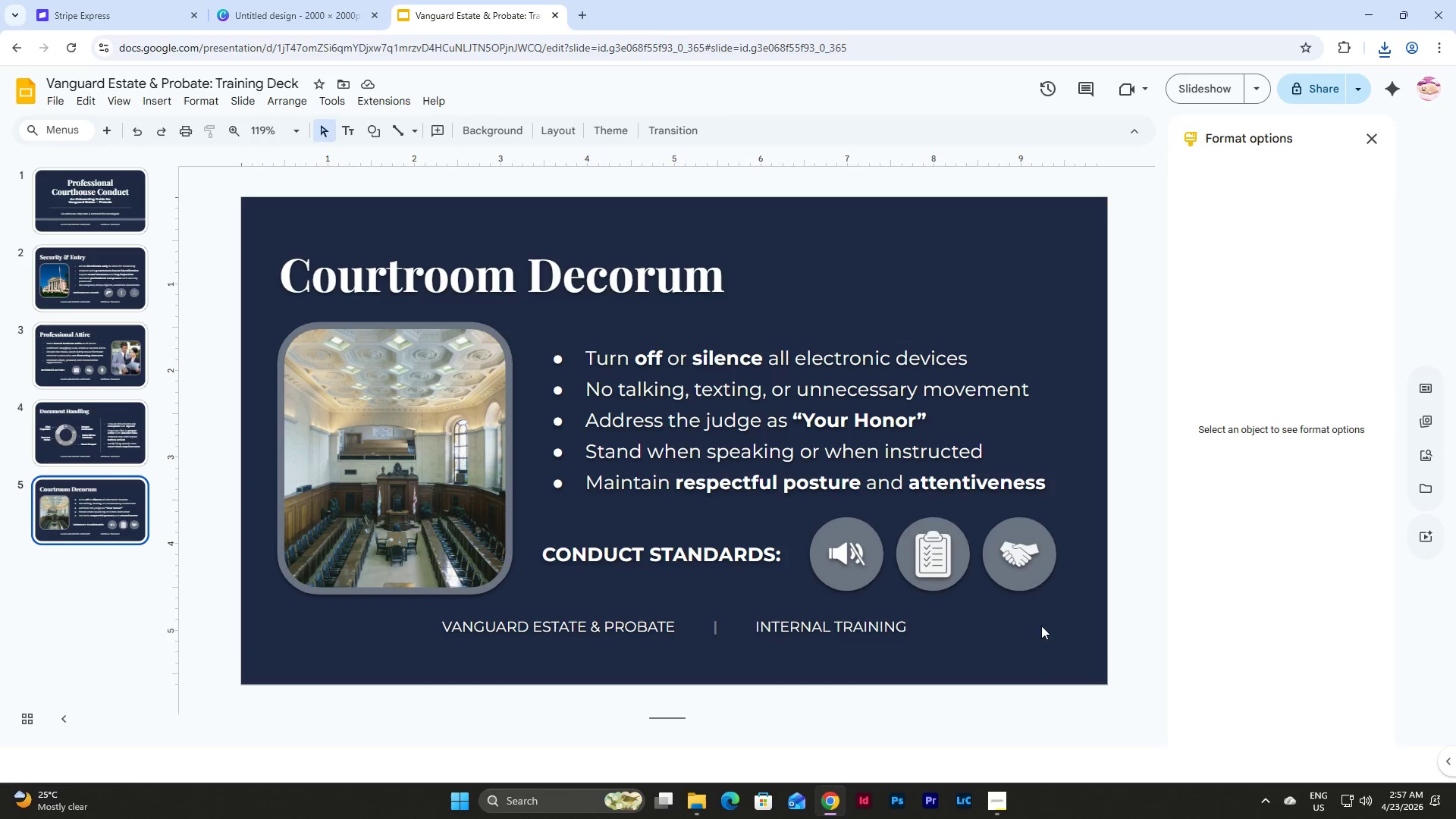 
wait(21.61)
 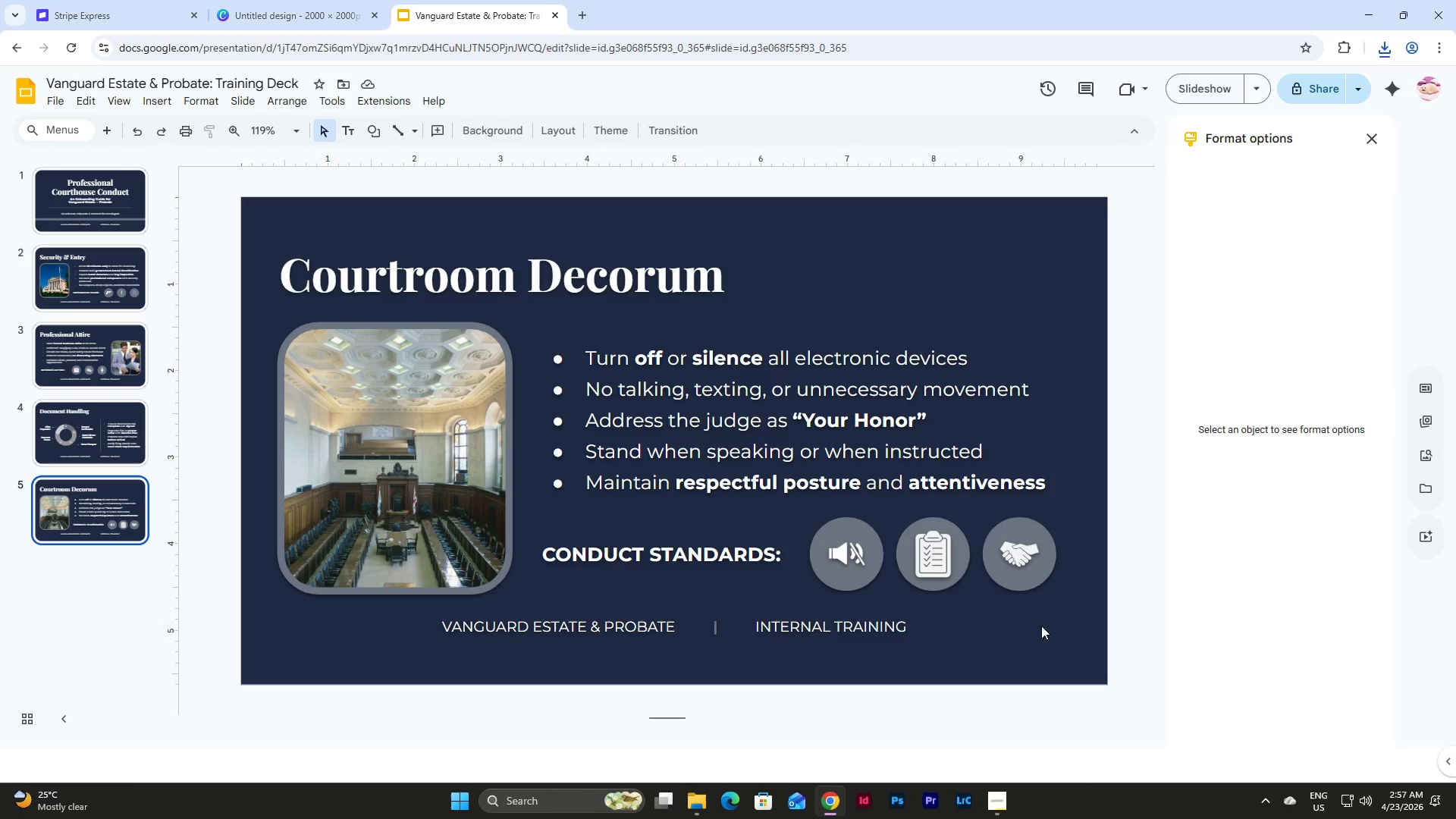 
left_click([1027, 621])
 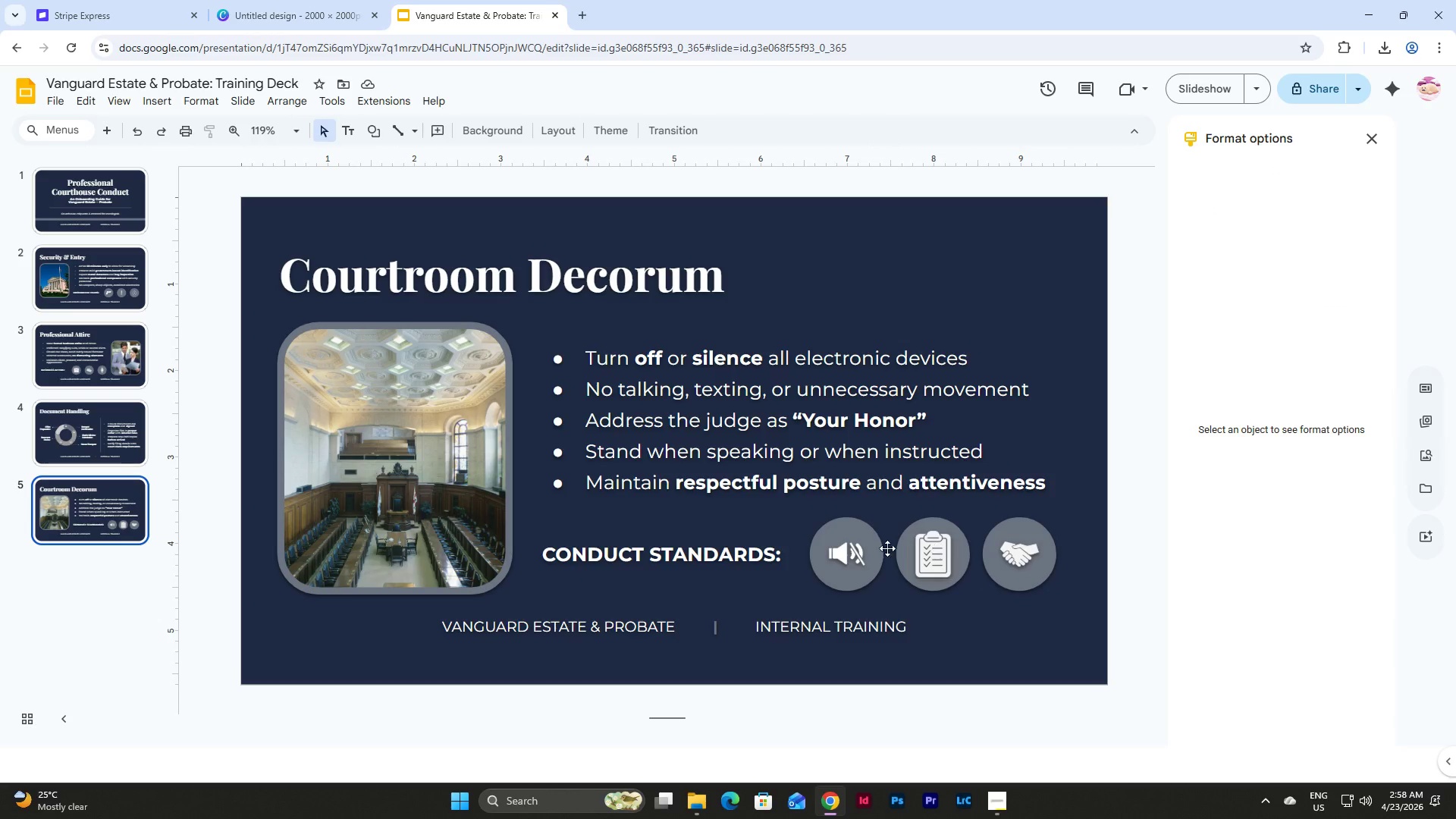 
left_click([789, 590])
 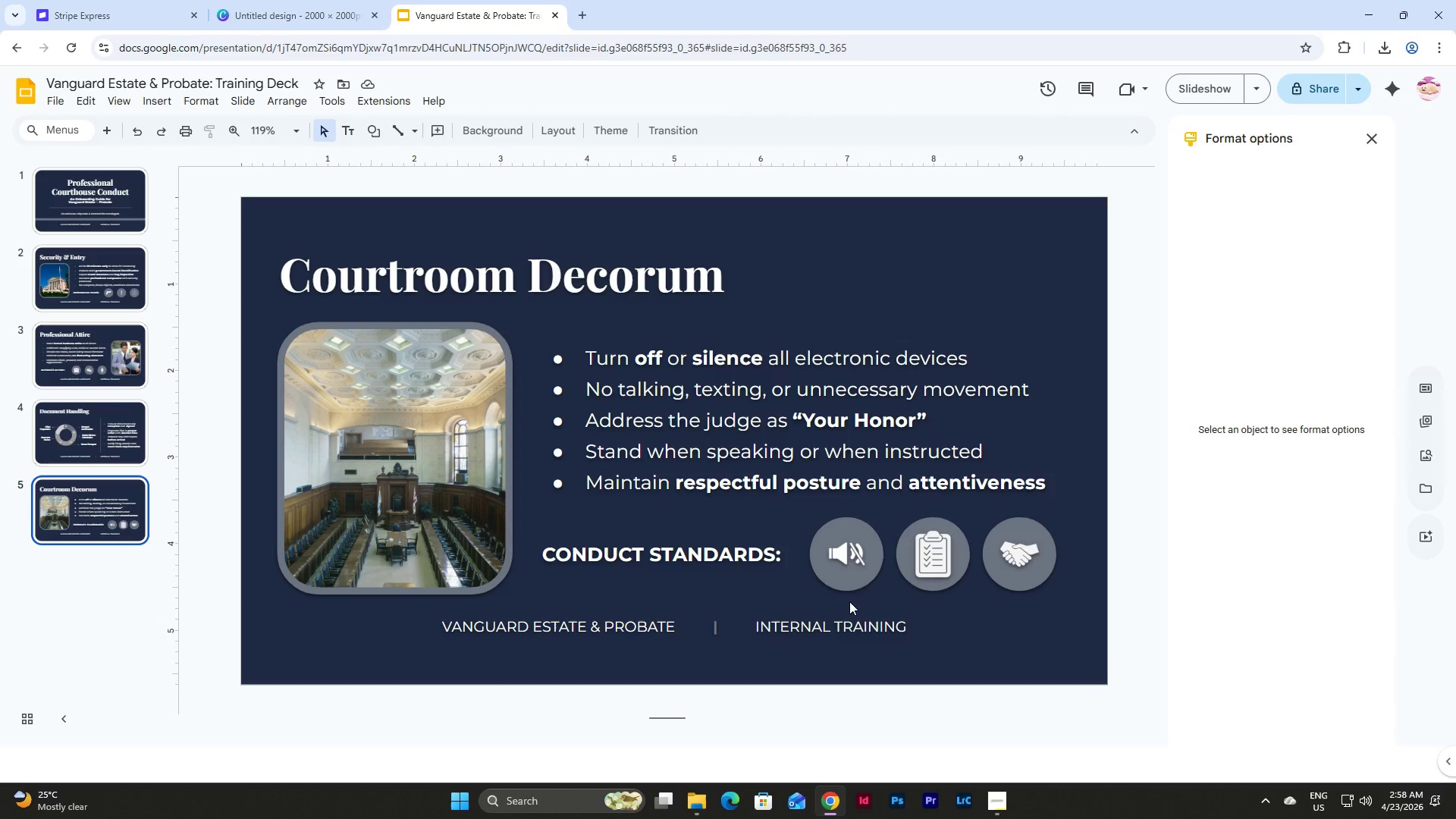 
left_click_drag(start_coordinate=[855, 601], to_coordinate=[824, 539])
 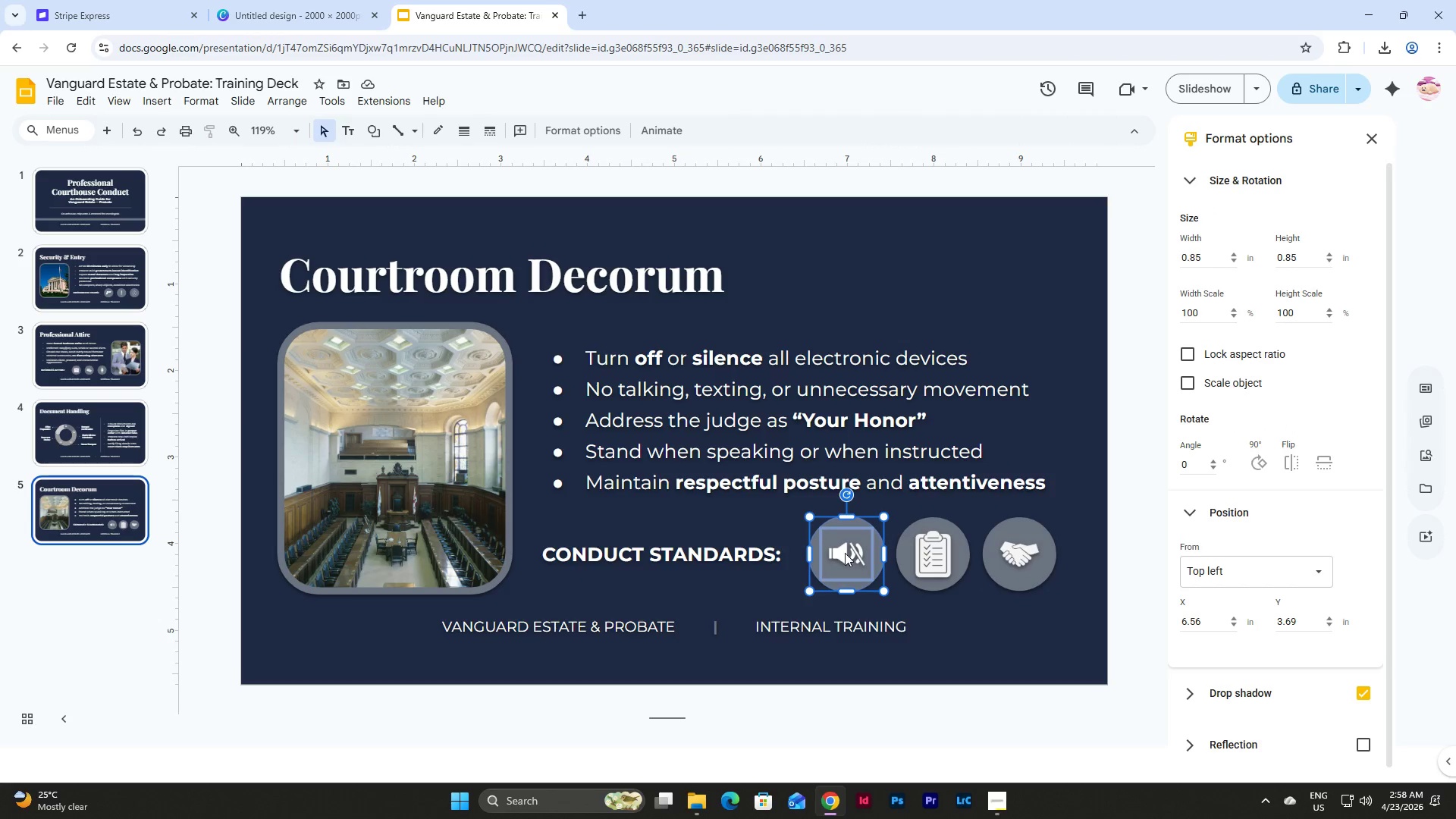 
right_click([845, 551])
 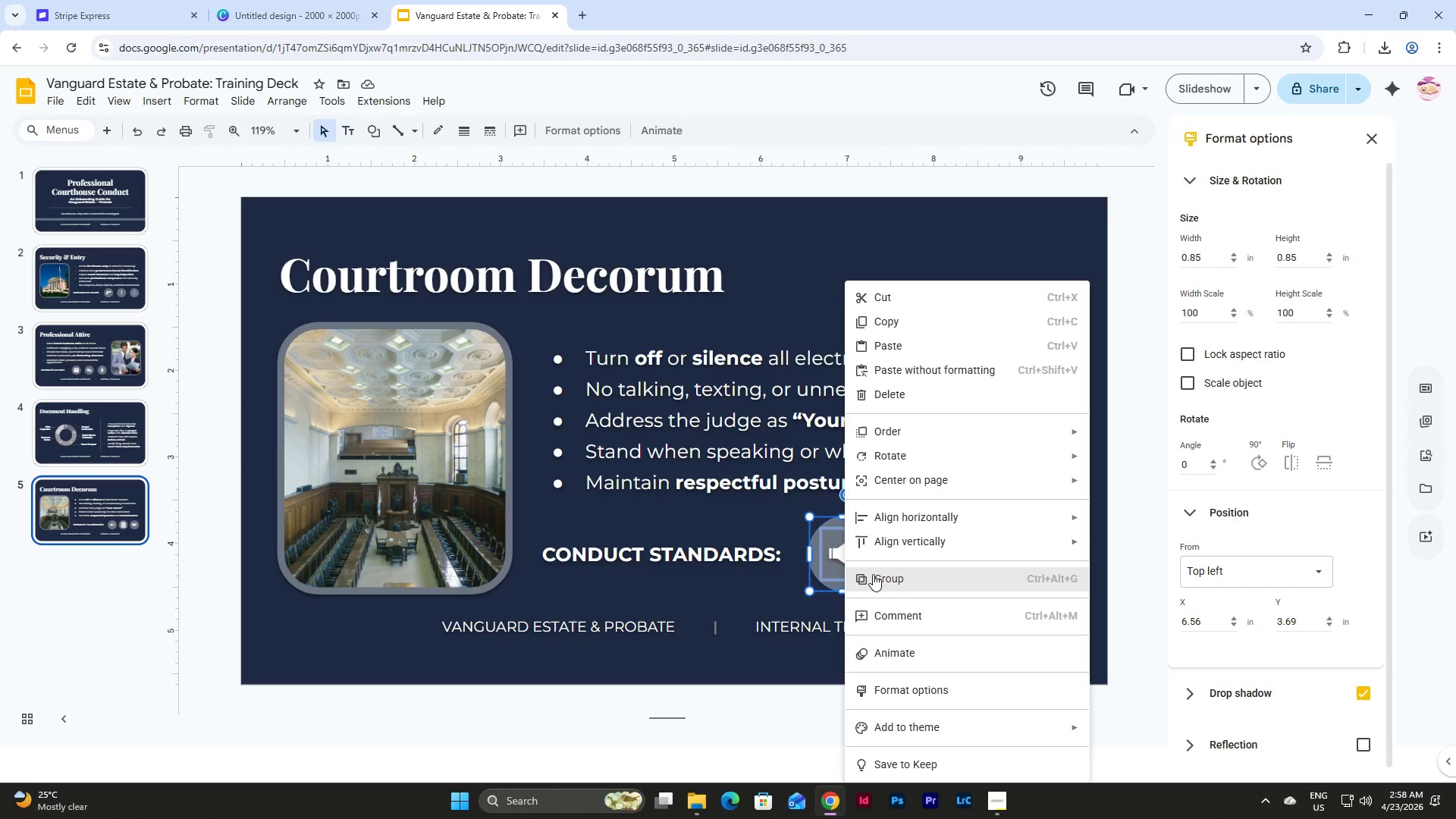 
left_click([875, 576])
 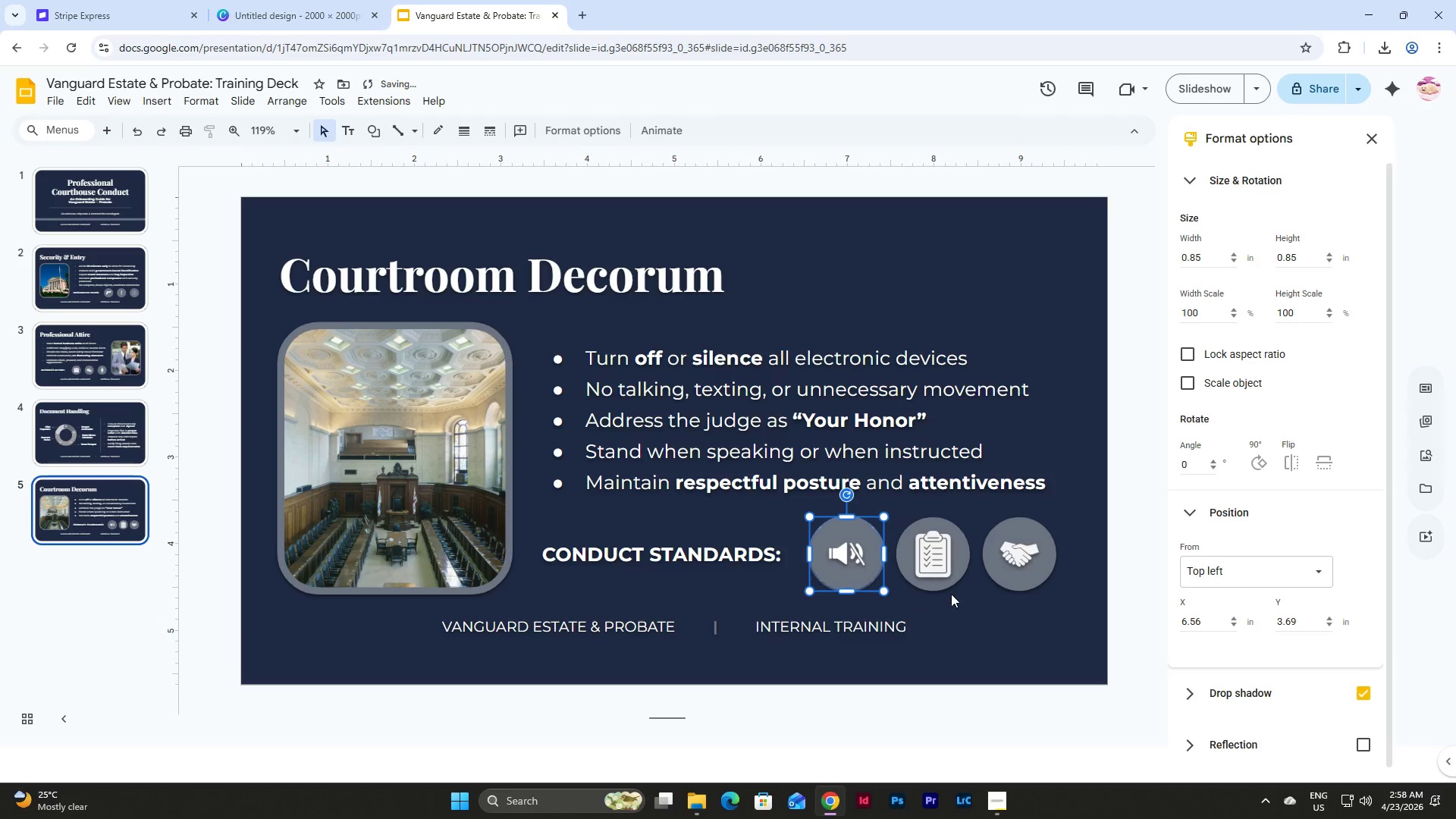 
left_click([951, 594])
 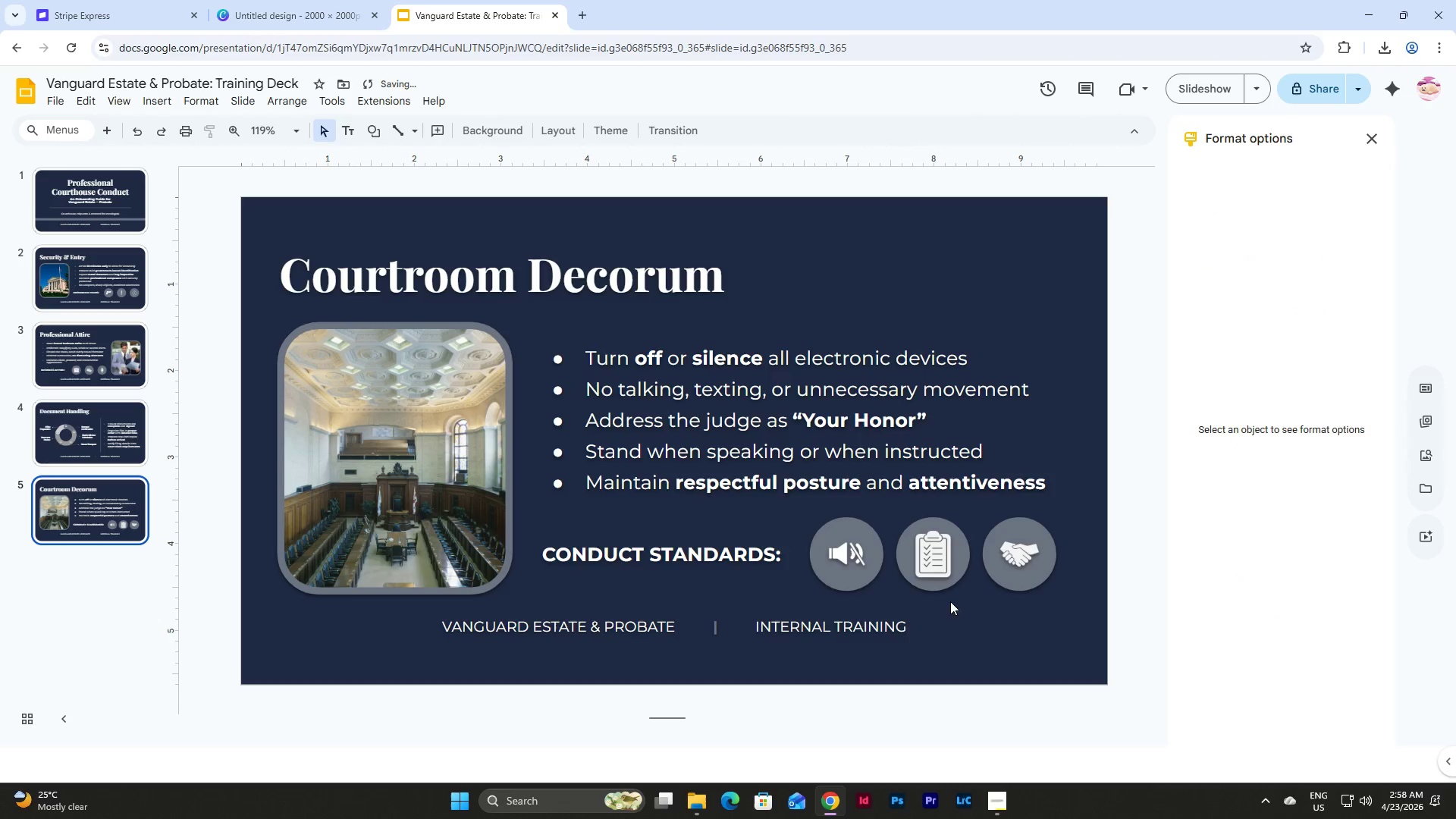 
left_click_drag(start_coordinate=[954, 604], to_coordinate=[917, 537])
 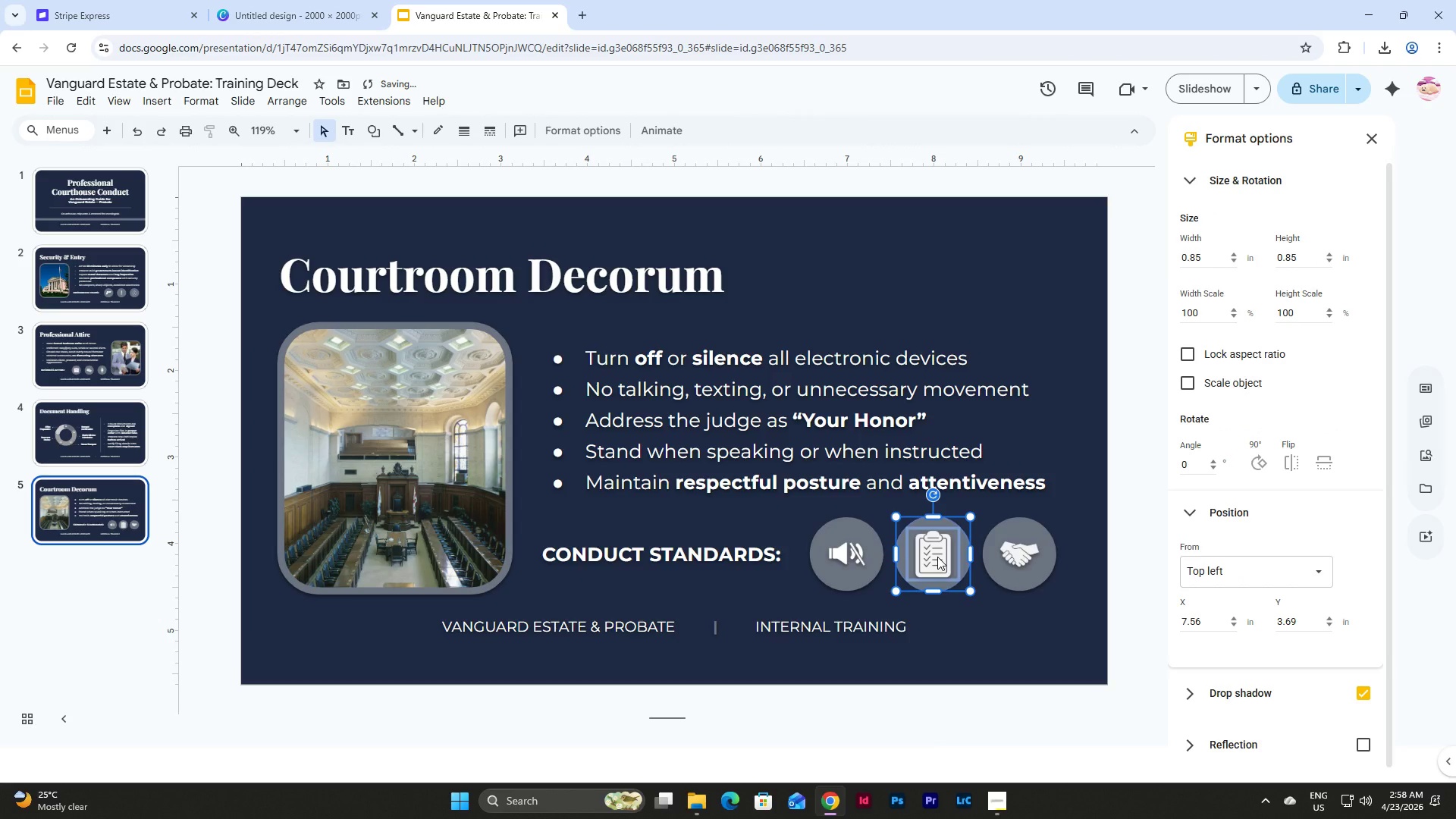 
right_click([937, 557])
 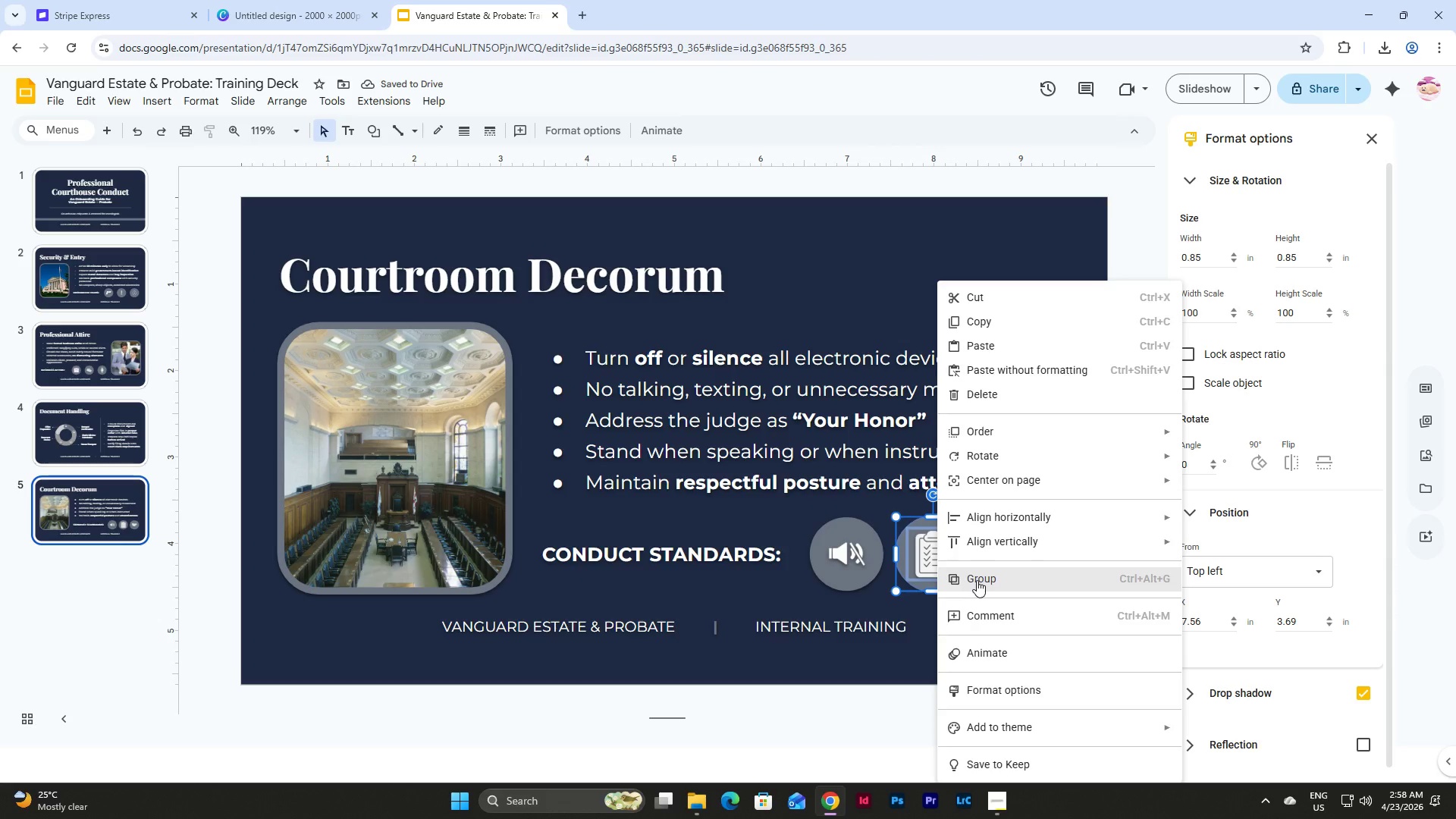 
left_click([977, 580])
 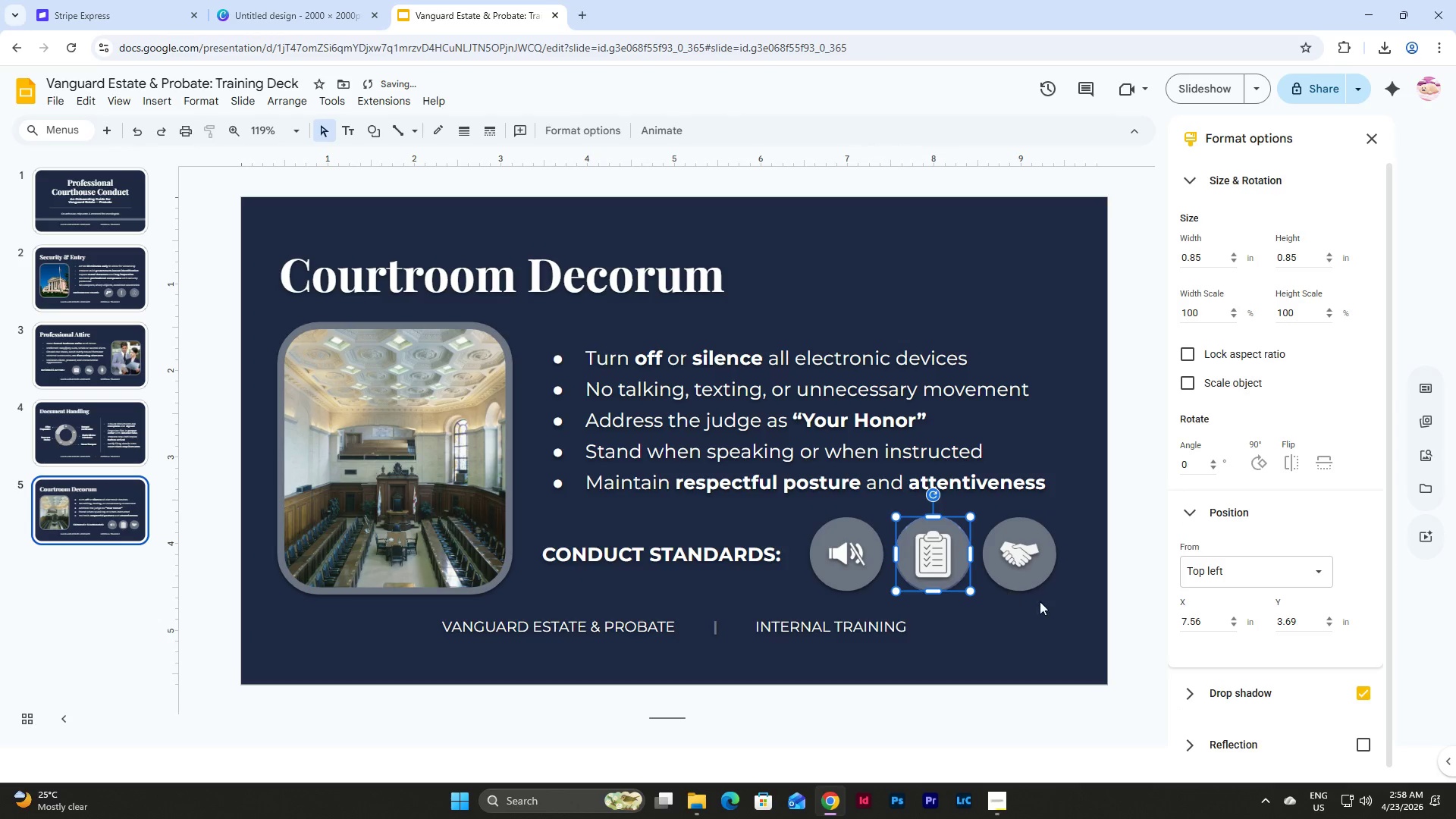 
left_click([1040, 601])
 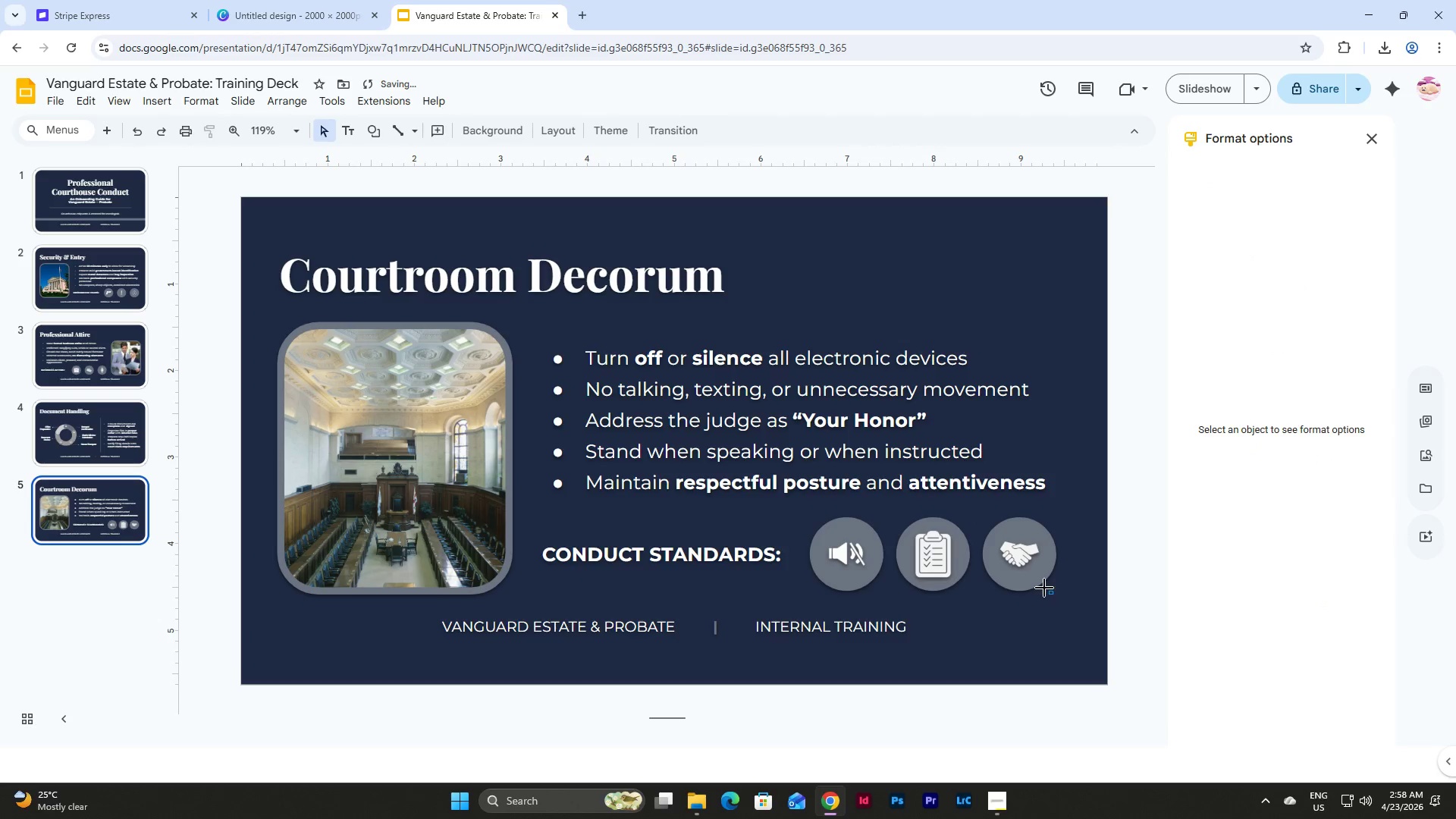 
left_click_drag(start_coordinate=[1053, 593], to_coordinate=[1005, 534])
 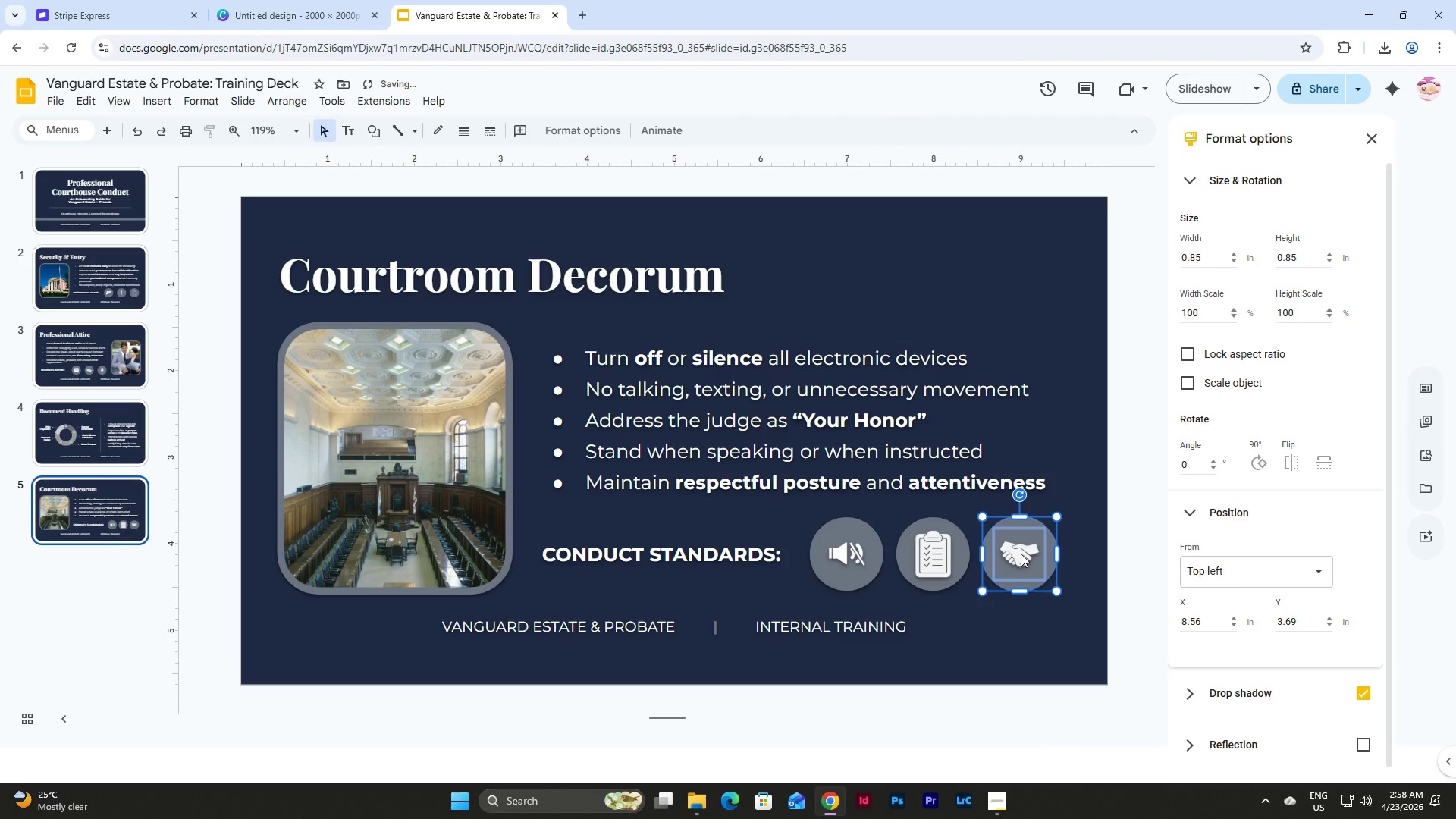 
right_click([1021, 554])
 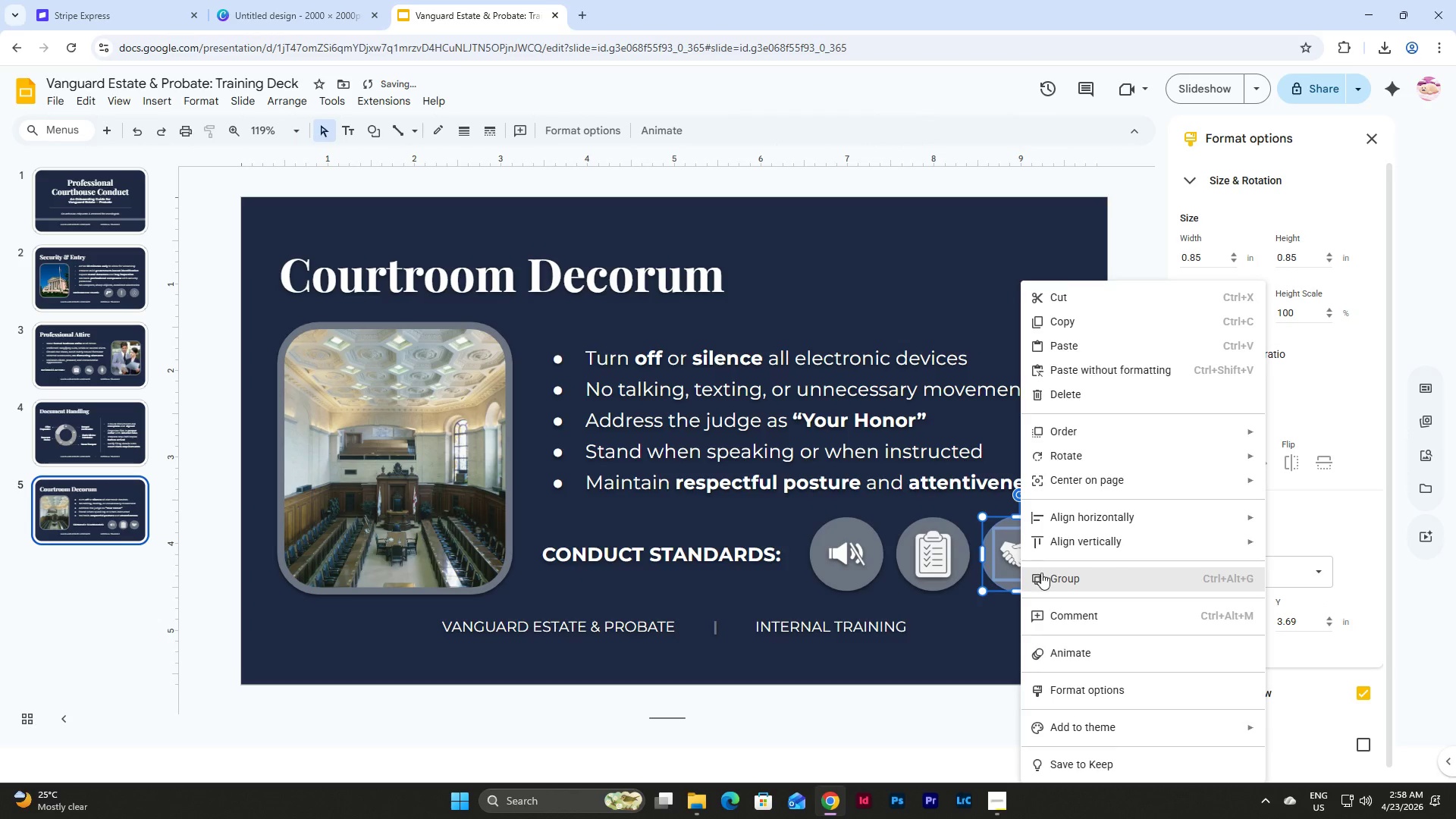 
left_click([1042, 573])
 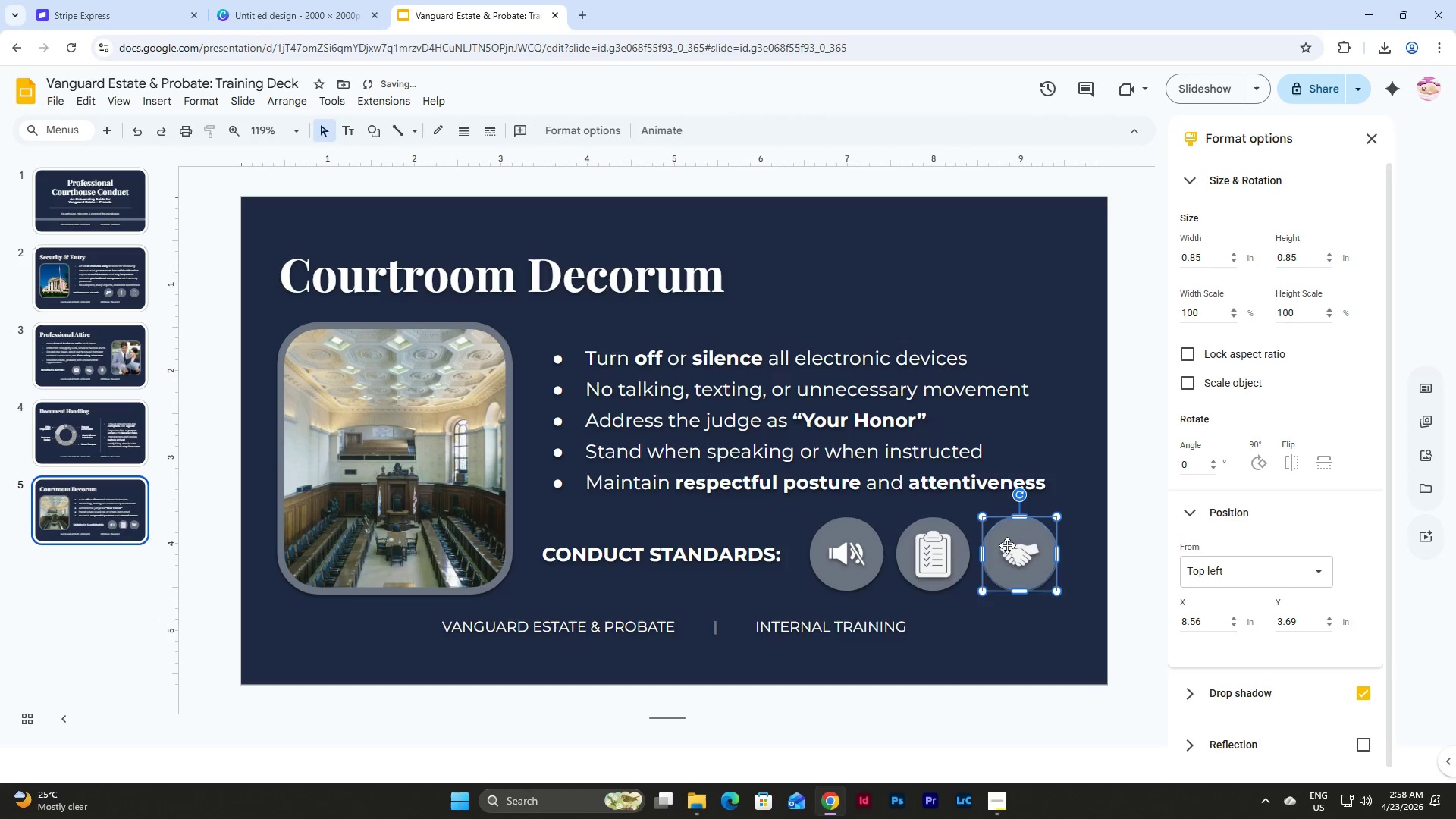 
left_click([1007, 545])
 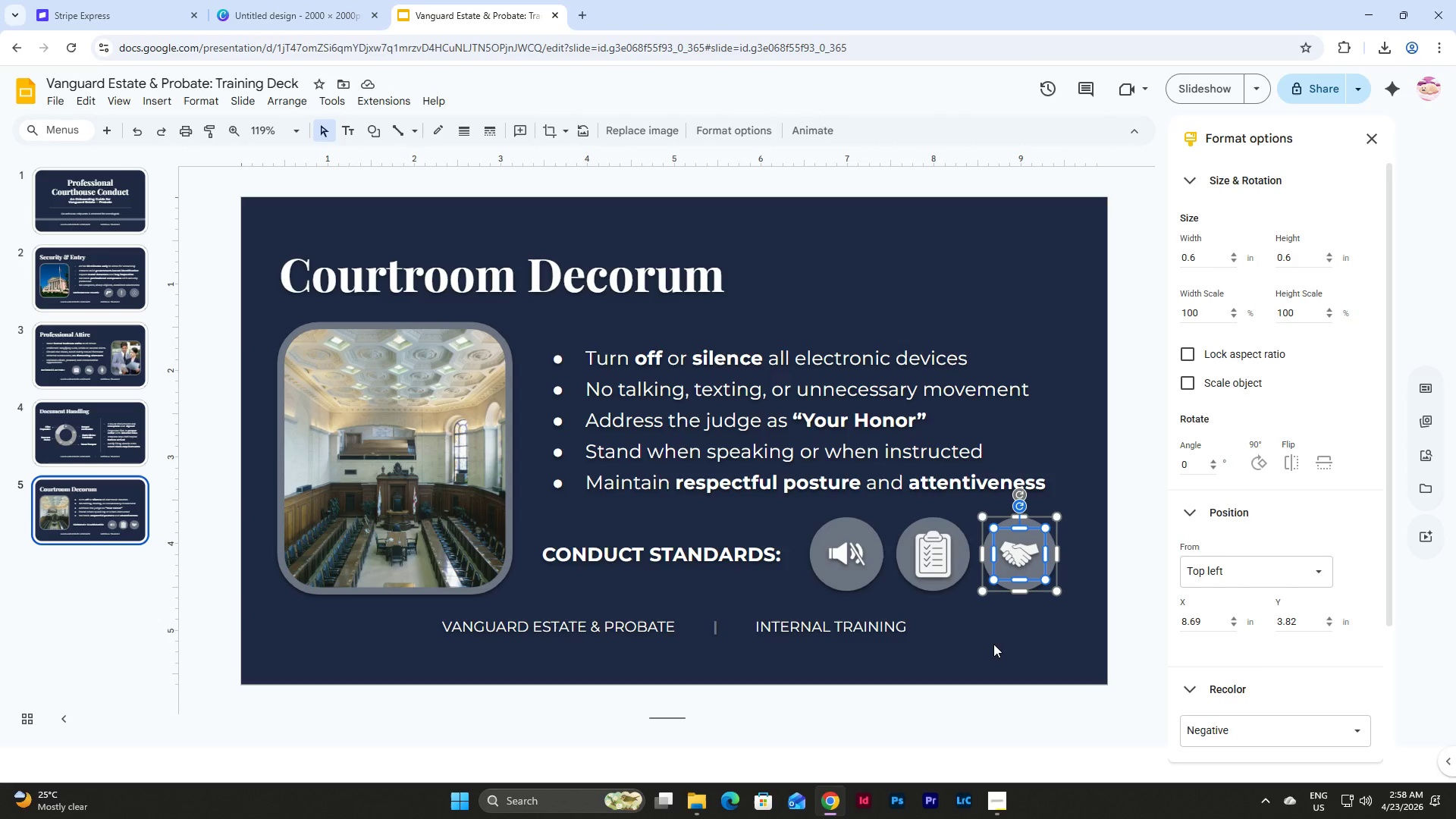 
wait(6.0)
 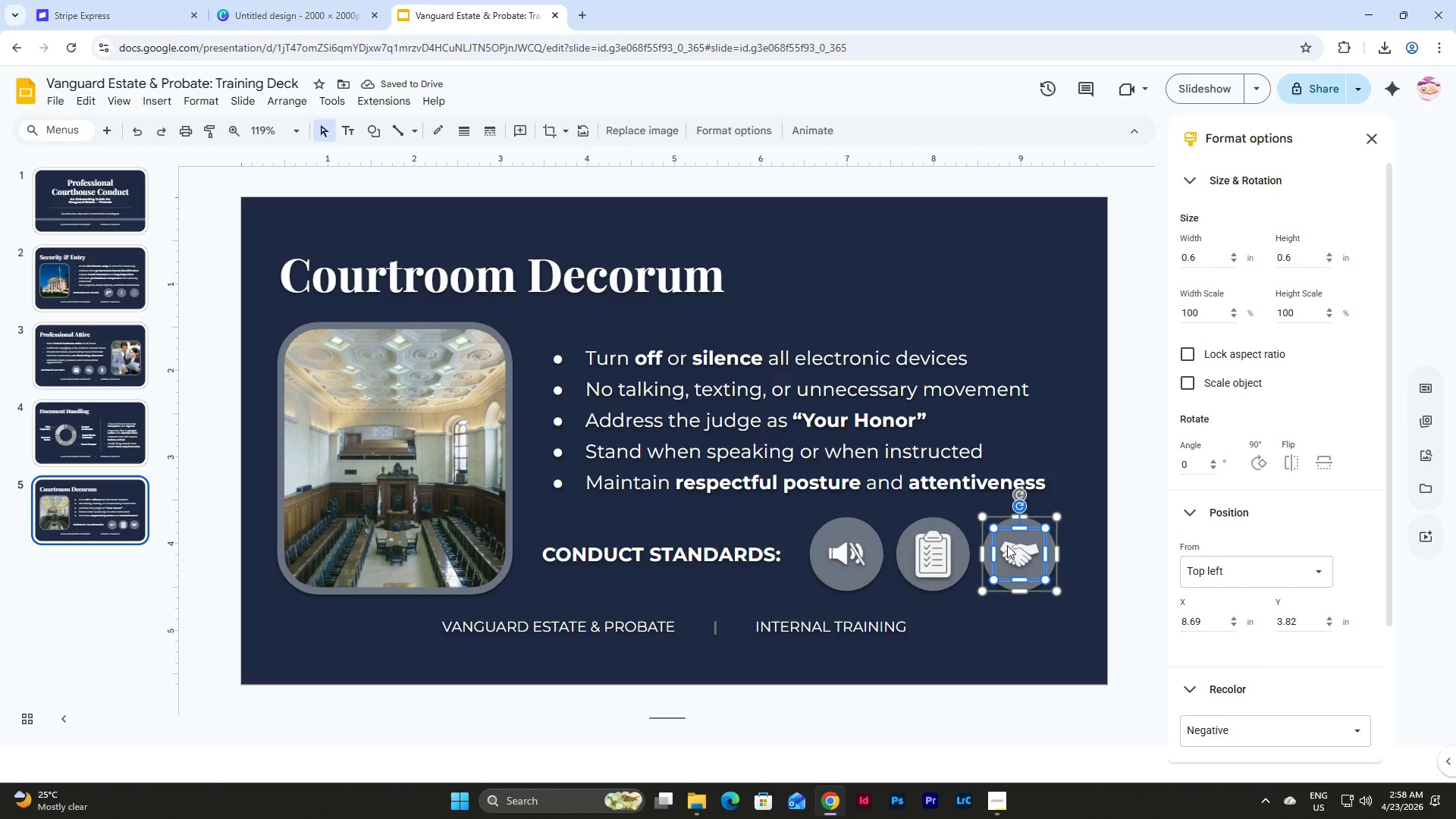 
left_click([993, 629])
 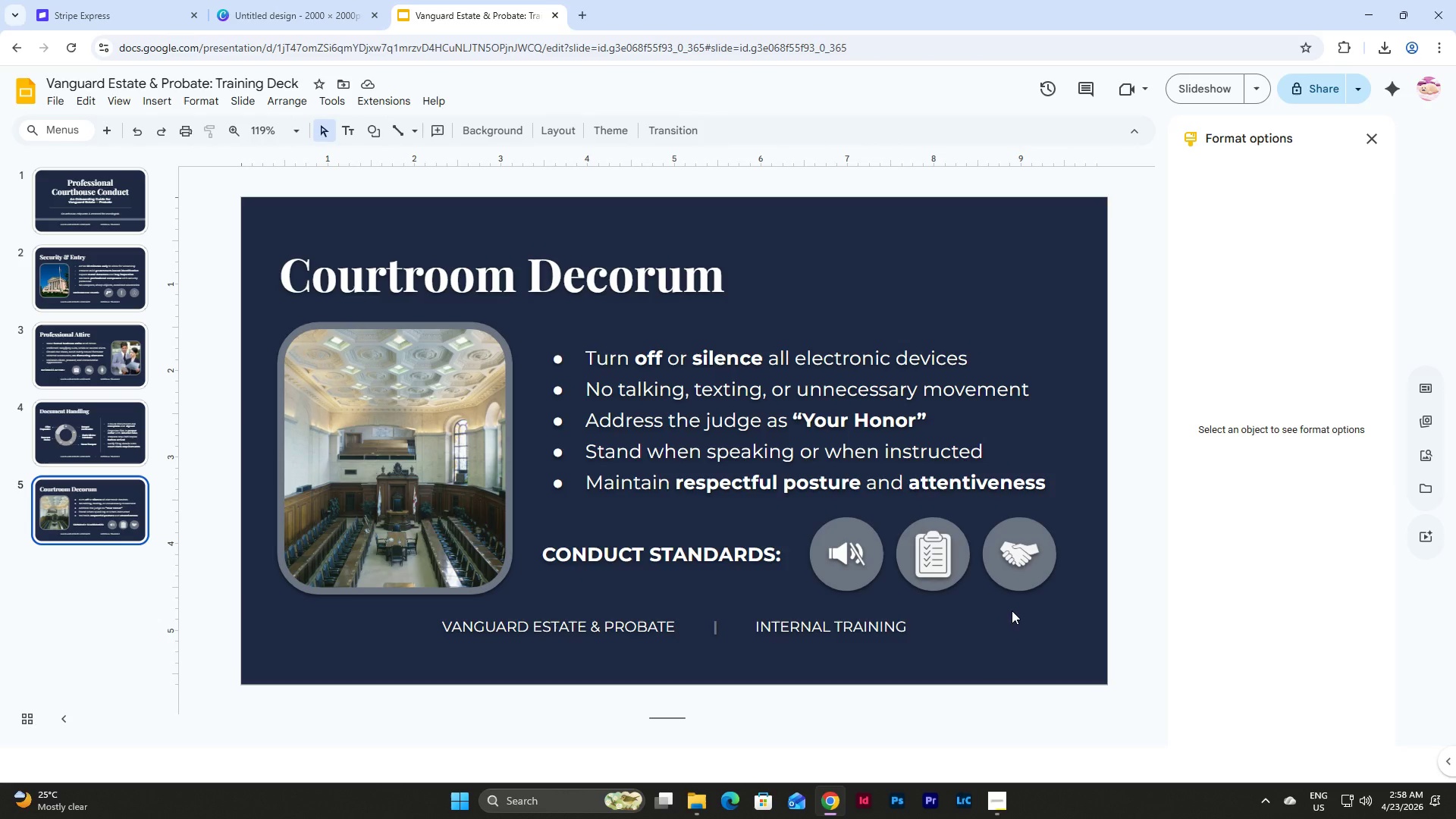 
wait(7.91)
 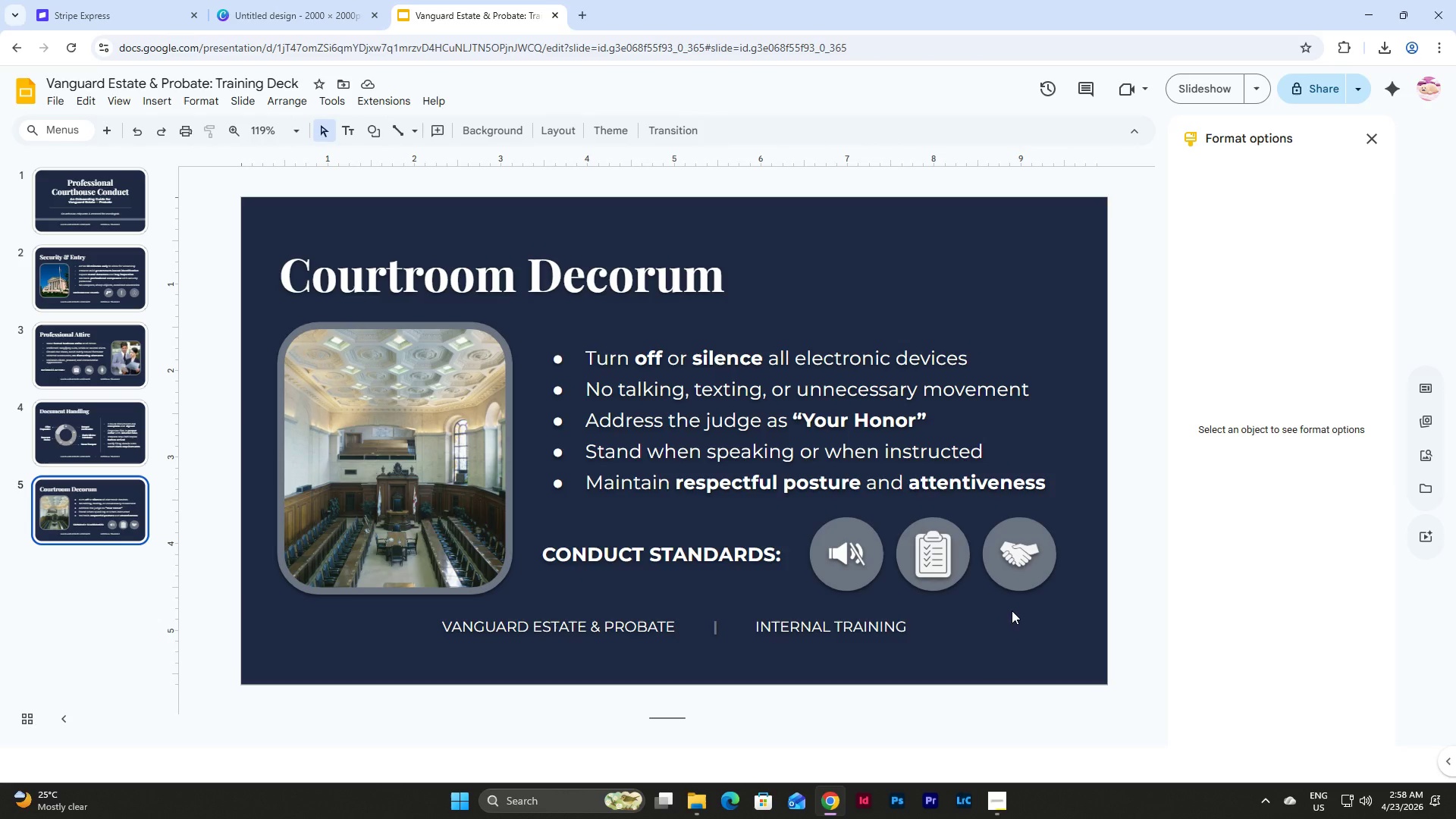 
left_click([1012, 558])
 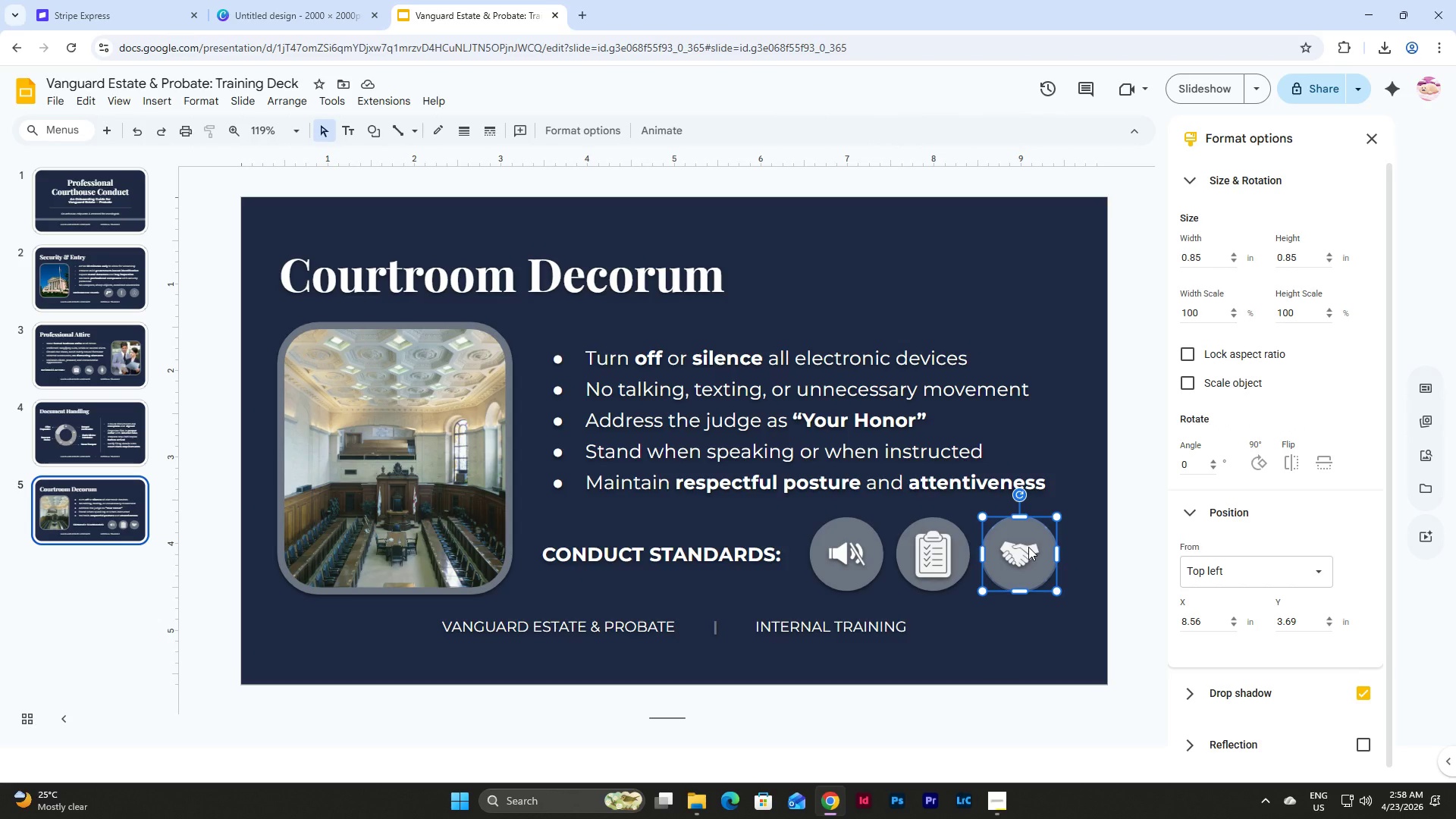 
right_click([1028, 547])
 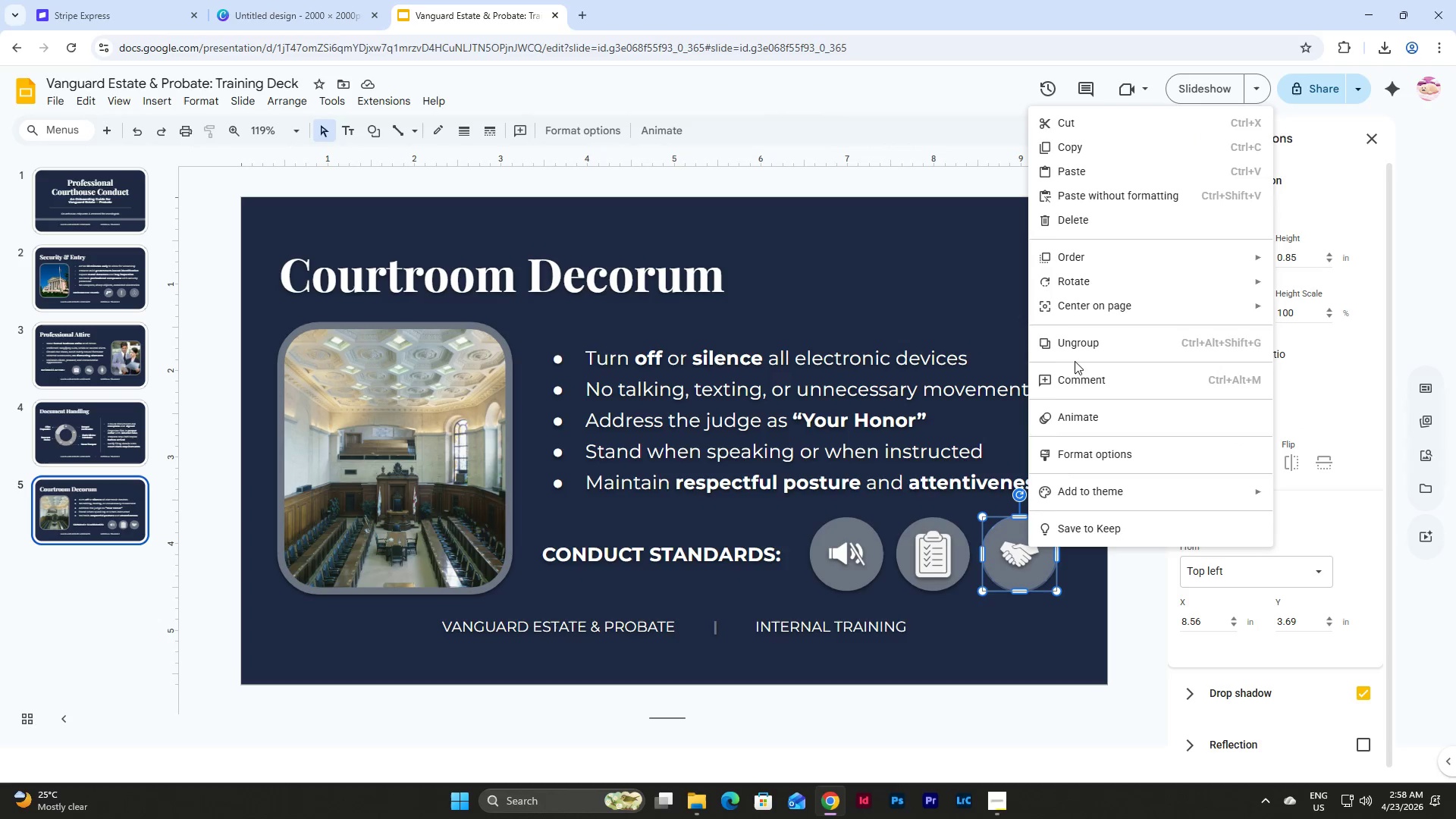 
left_click([1078, 343])
 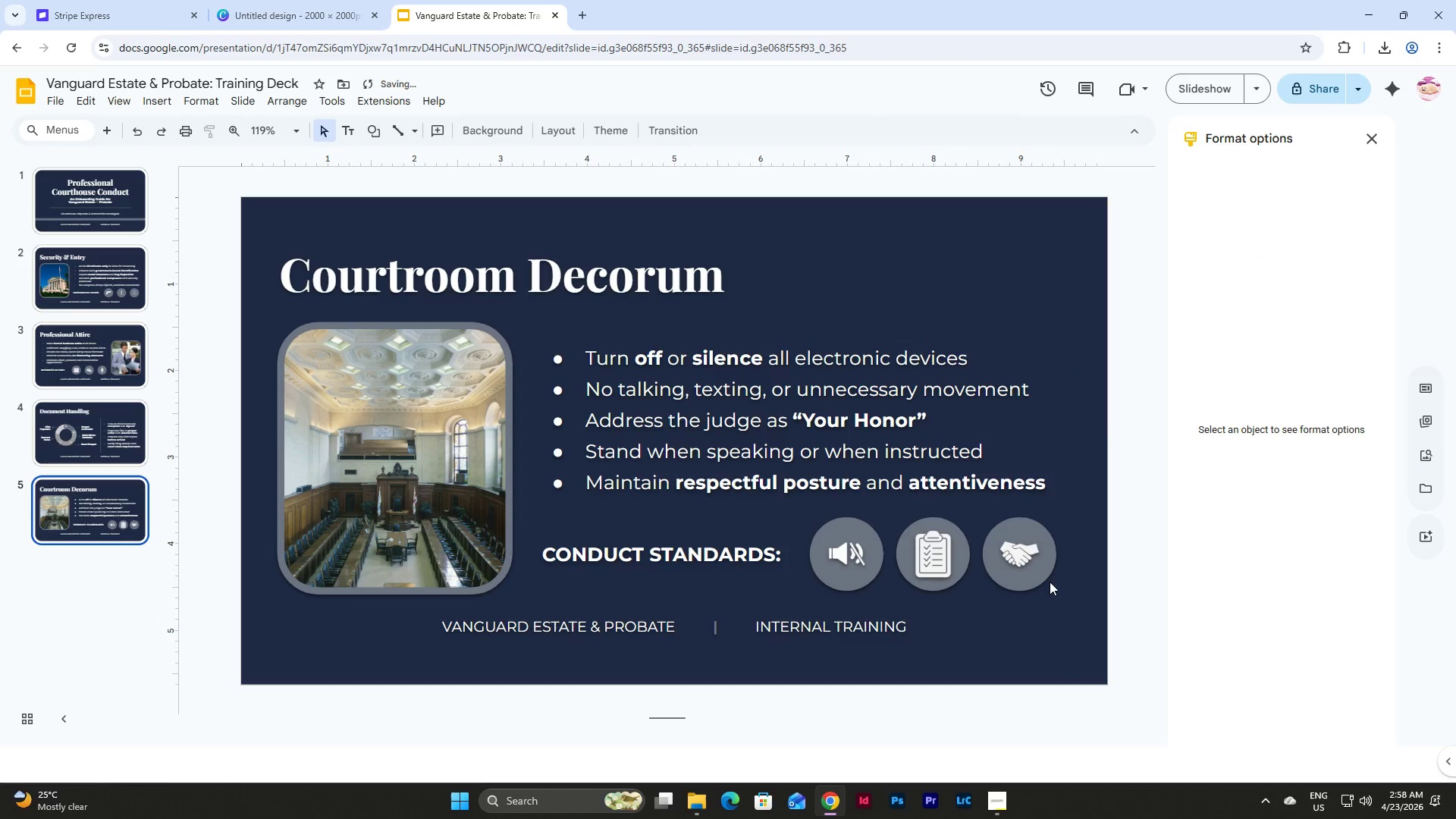 
double_click([1024, 551])
 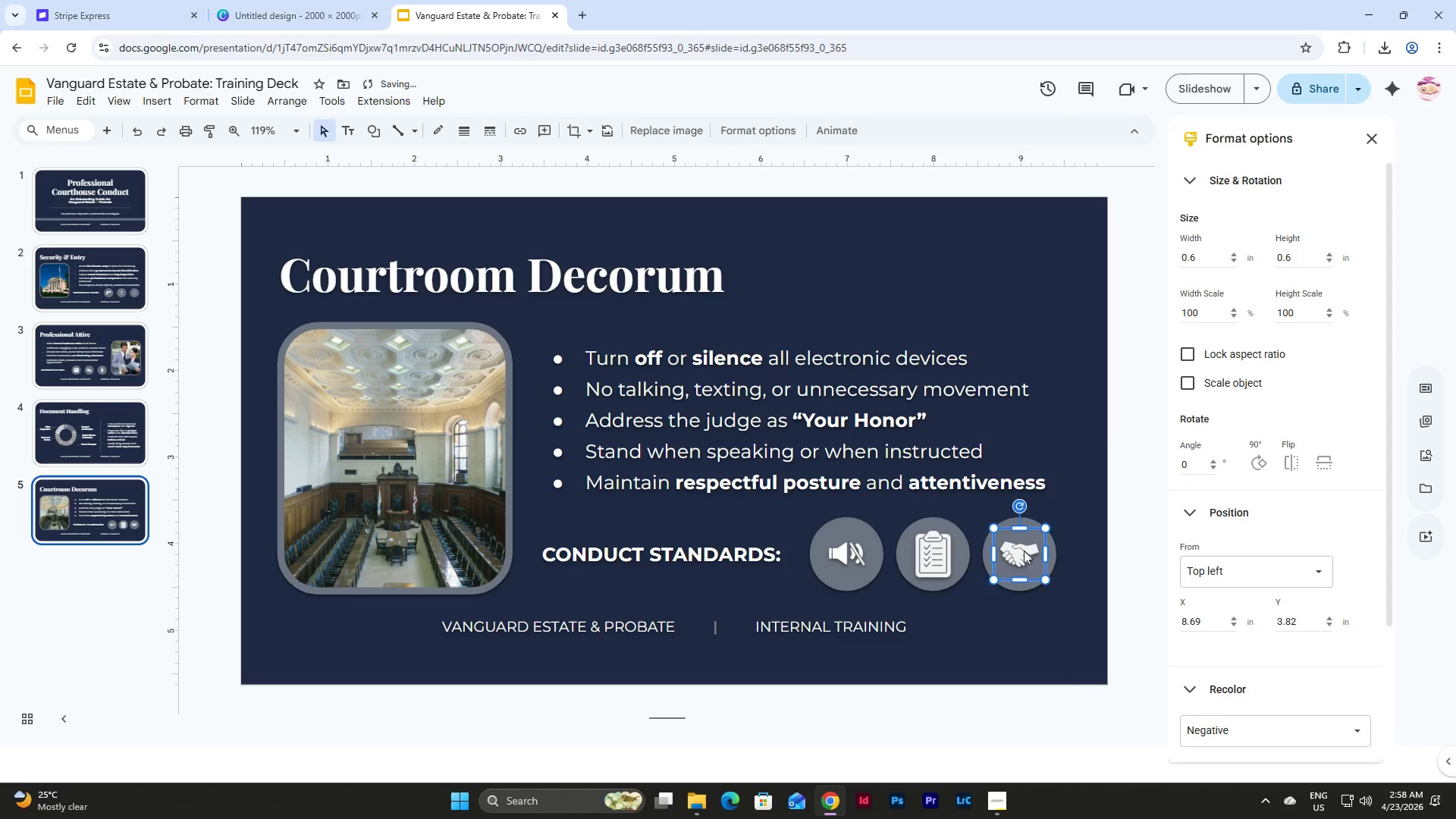 
key(Backspace)
 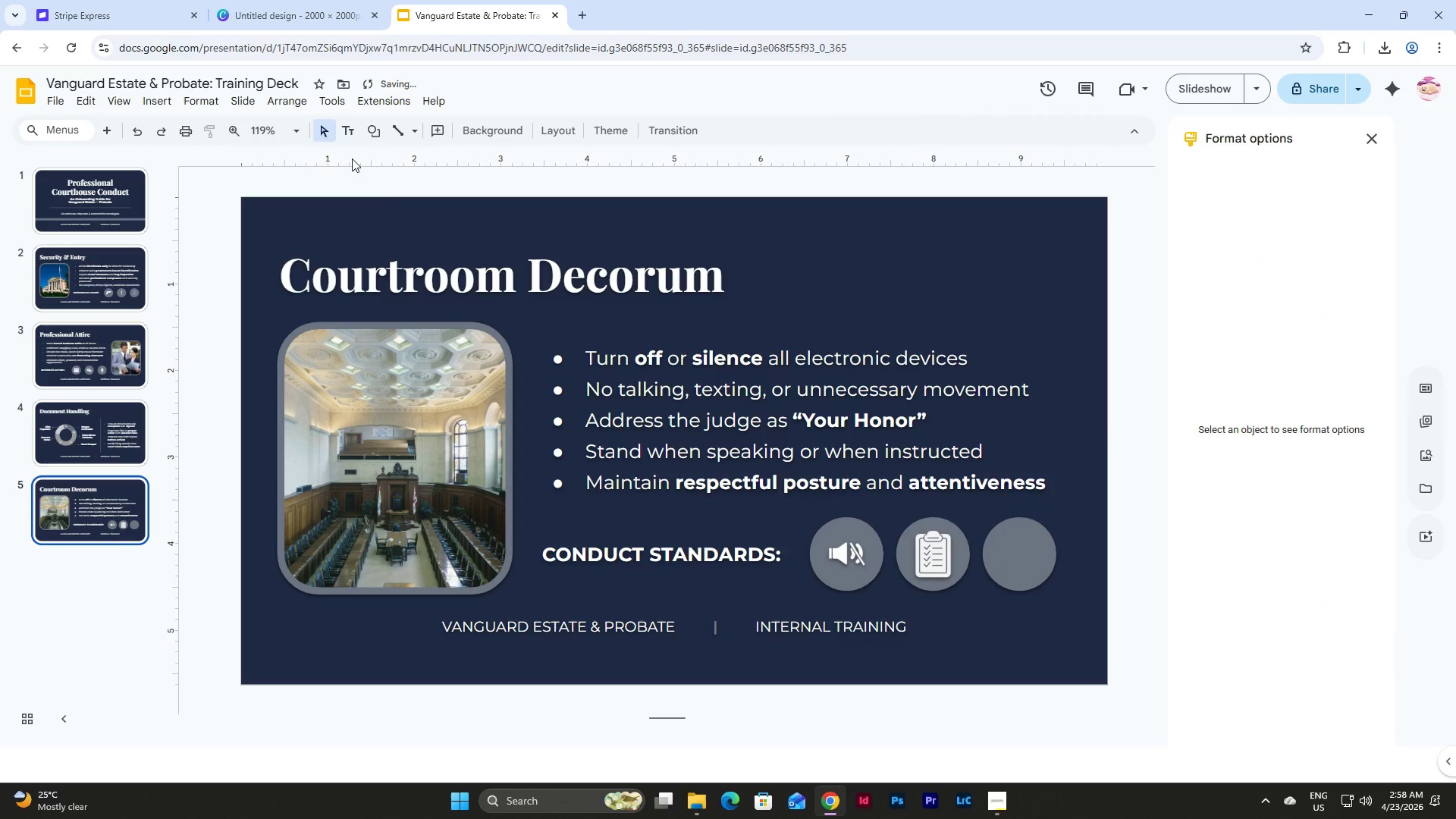 
left_click([298, 0])
 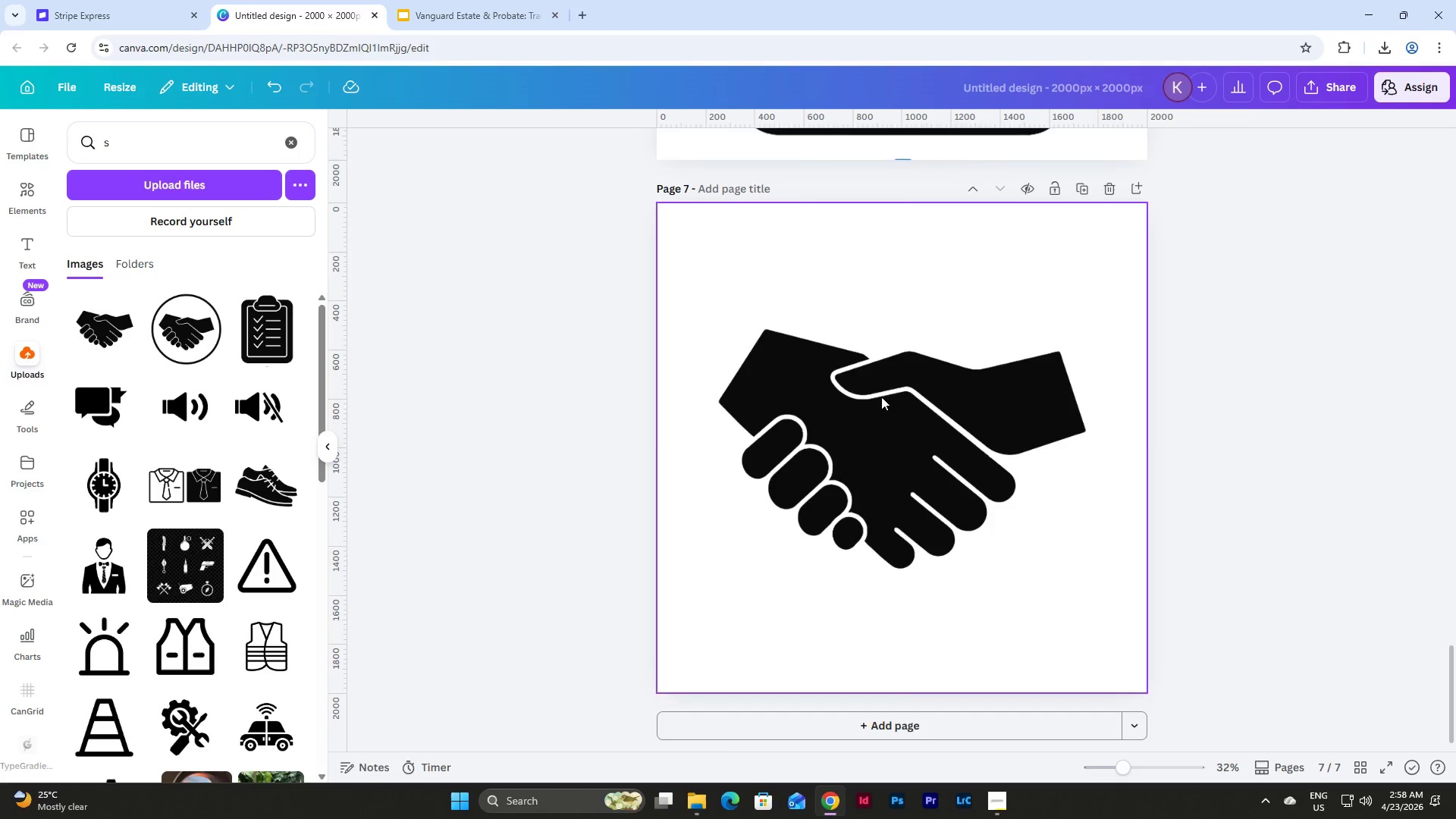 
double_click([873, 397])
 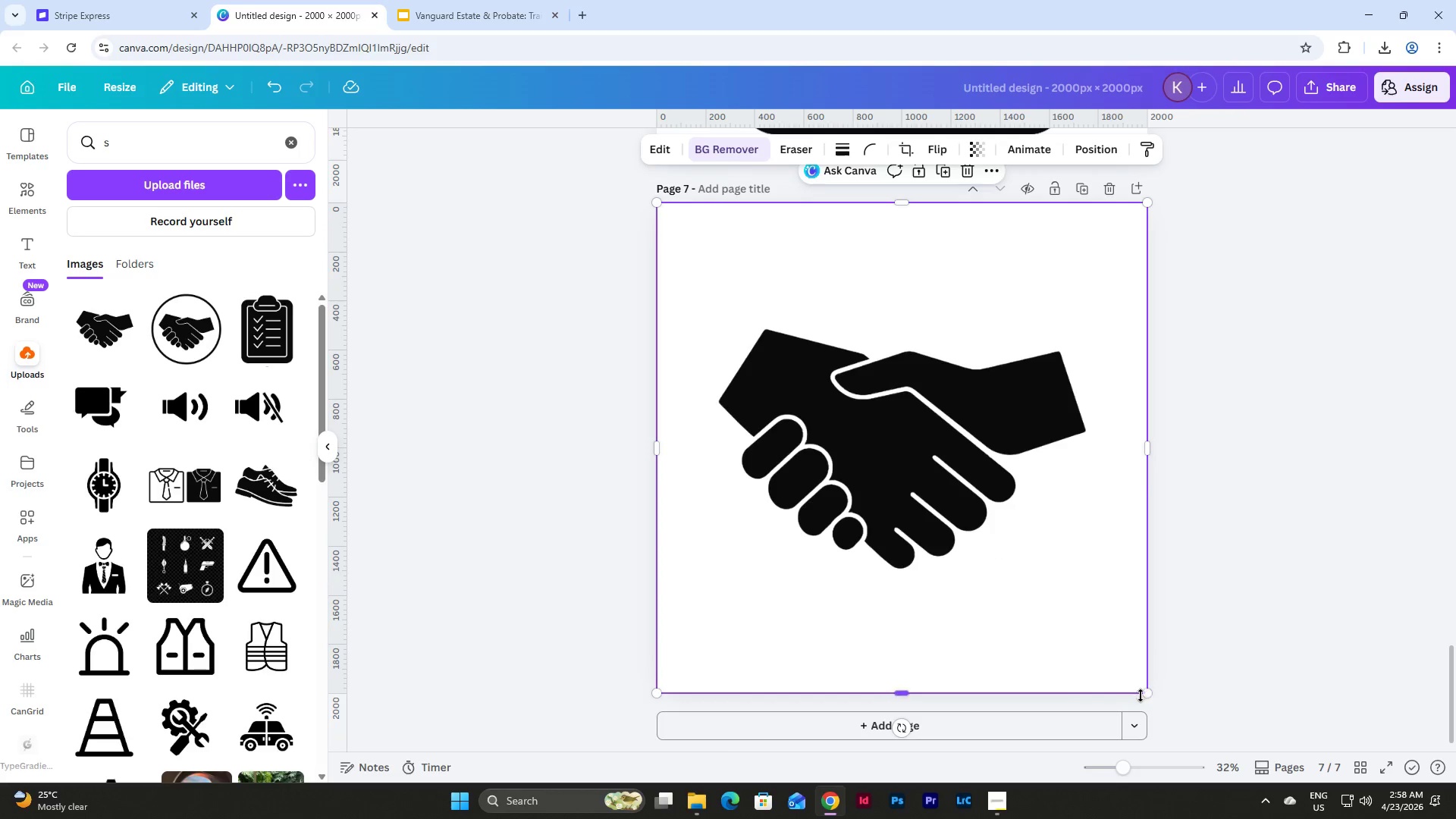 
left_click_drag(start_coordinate=[1152, 696], to_coordinate=[1244, 733])
 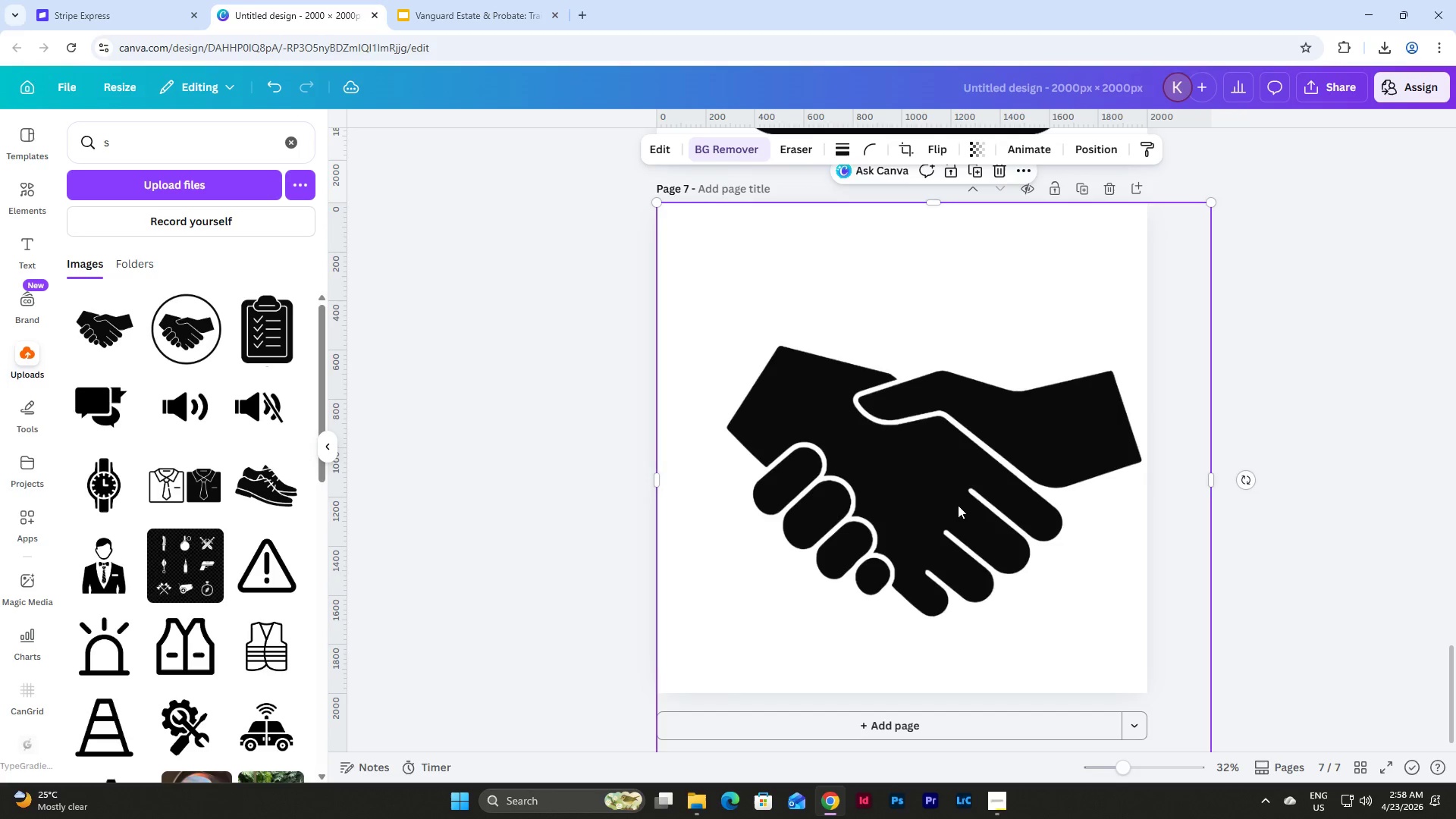 
left_click_drag(start_coordinate=[958, 504], to_coordinate=[929, 475])
 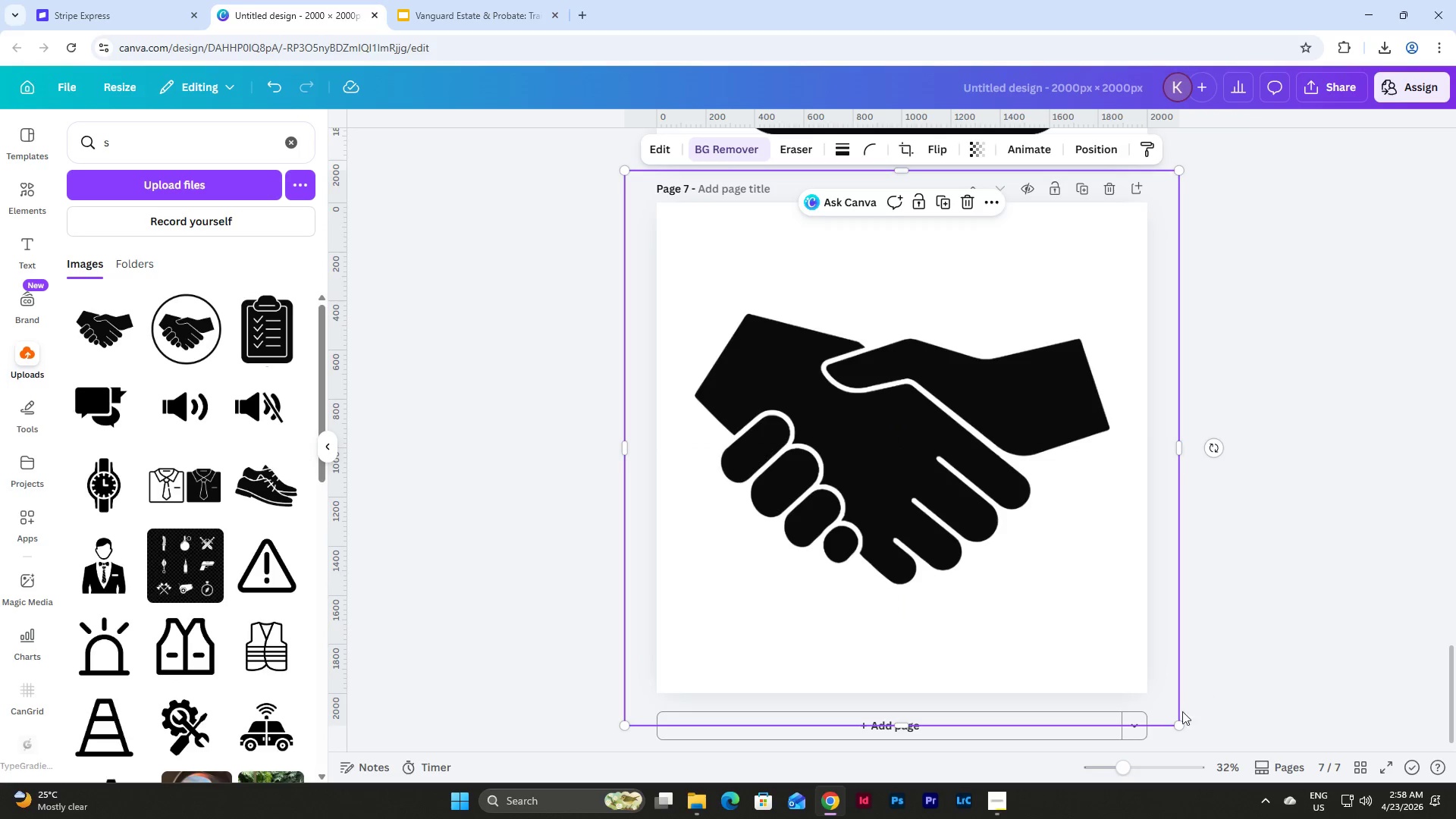 
left_click_drag(start_coordinate=[1175, 723], to_coordinate=[1215, 740])
 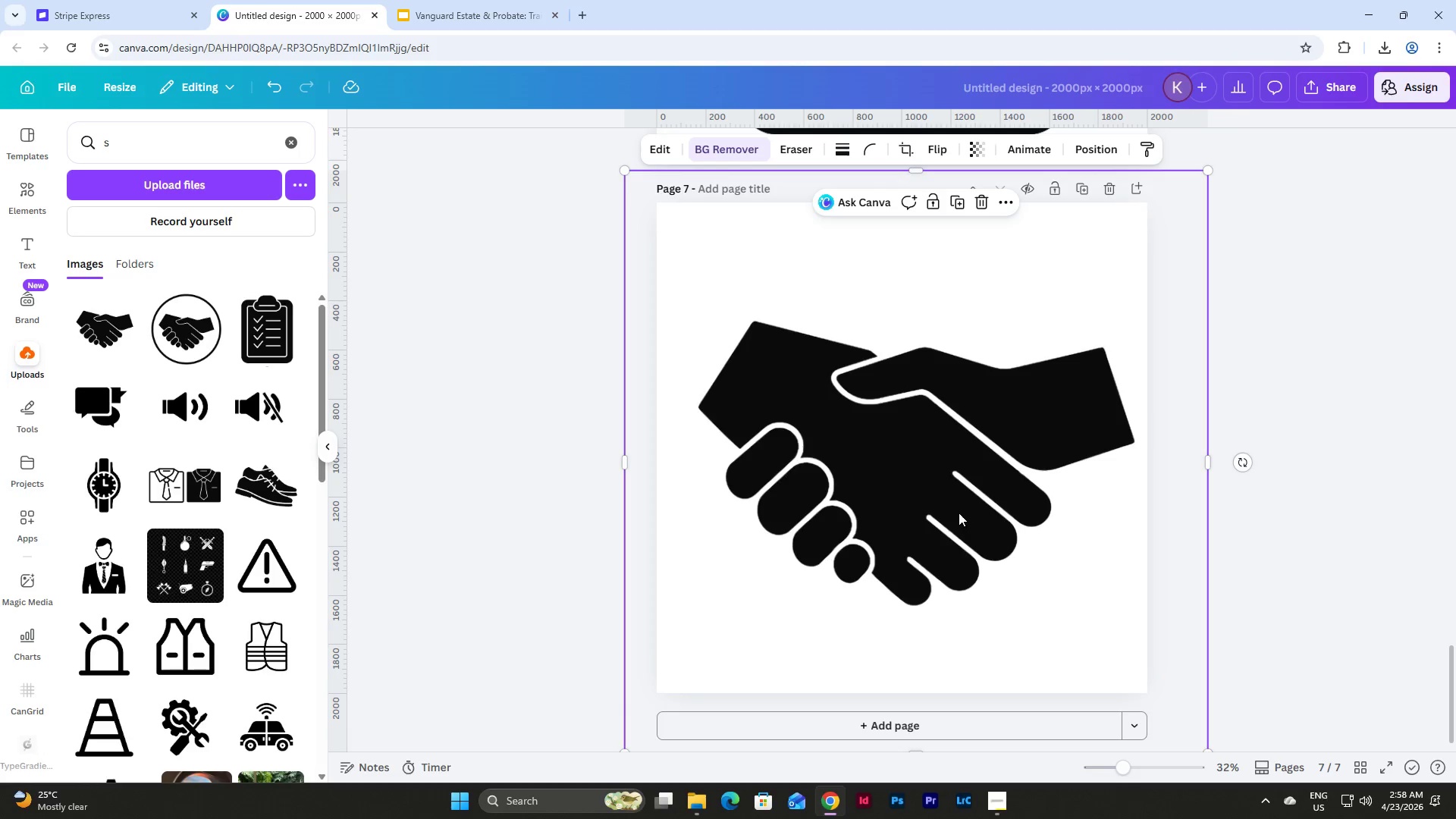 
left_click_drag(start_coordinate=[956, 511], to_coordinate=[944, 497])
 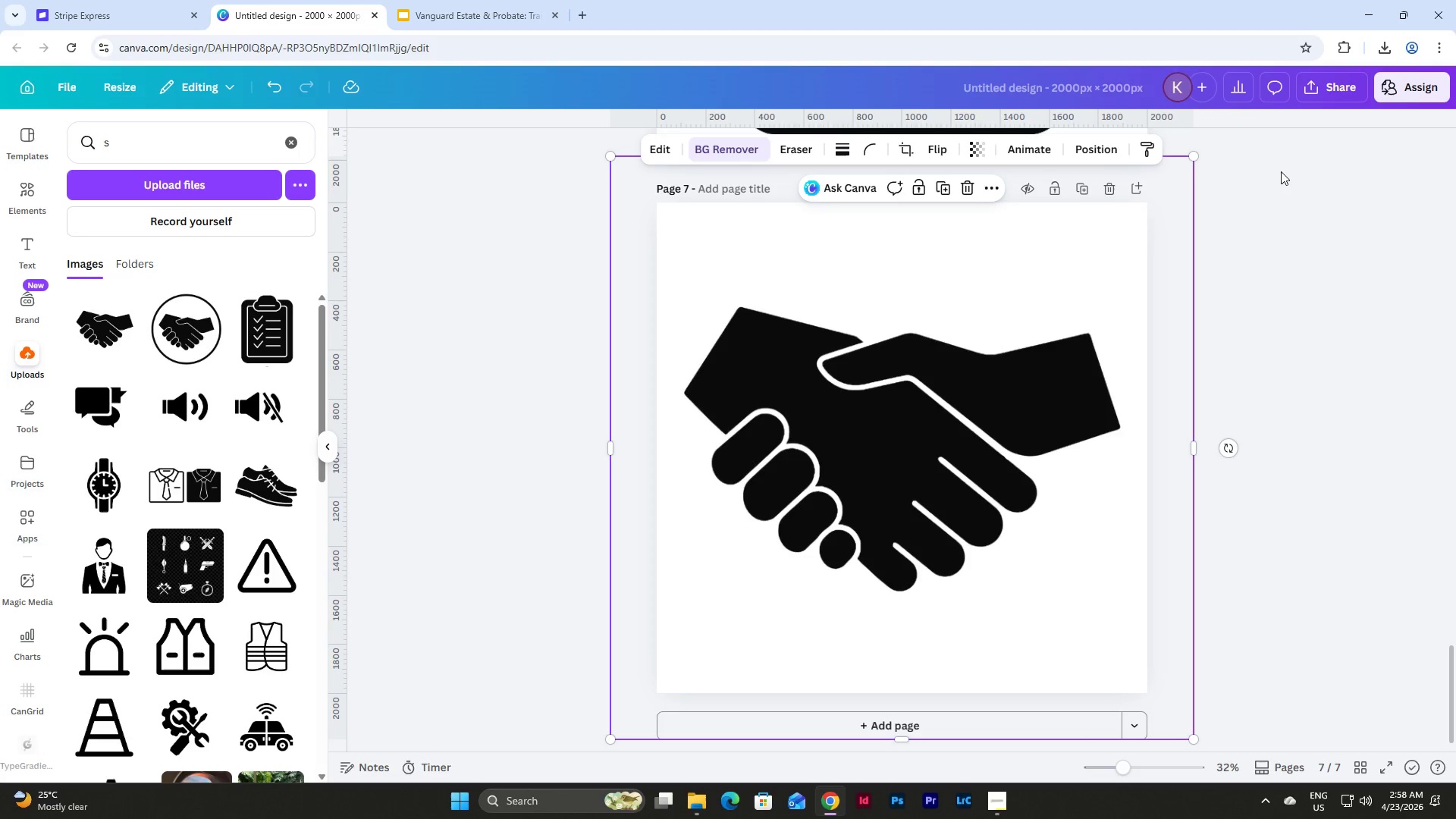 
left_click([1326, 90])
 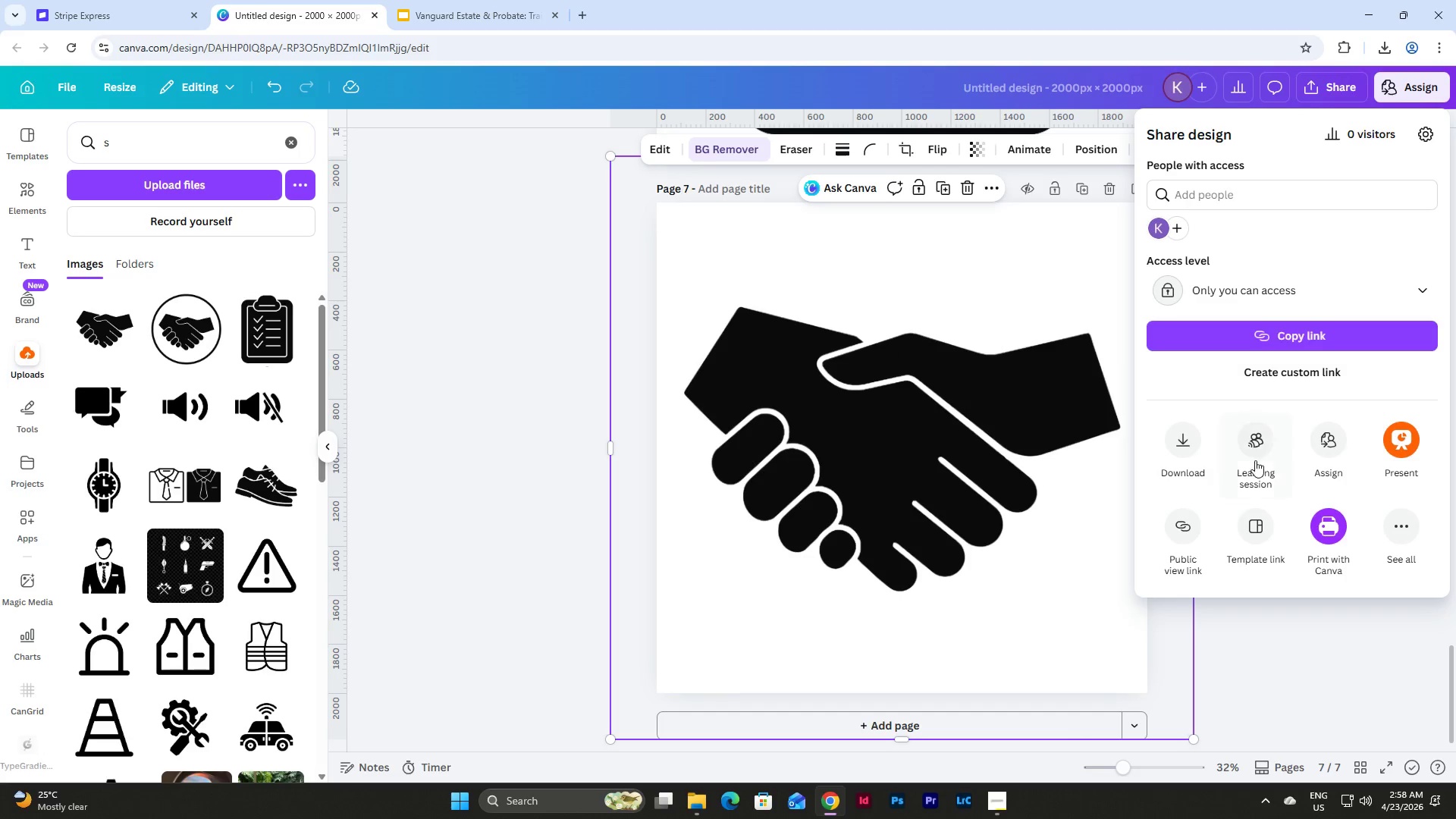 
left_click([1168, 444])
 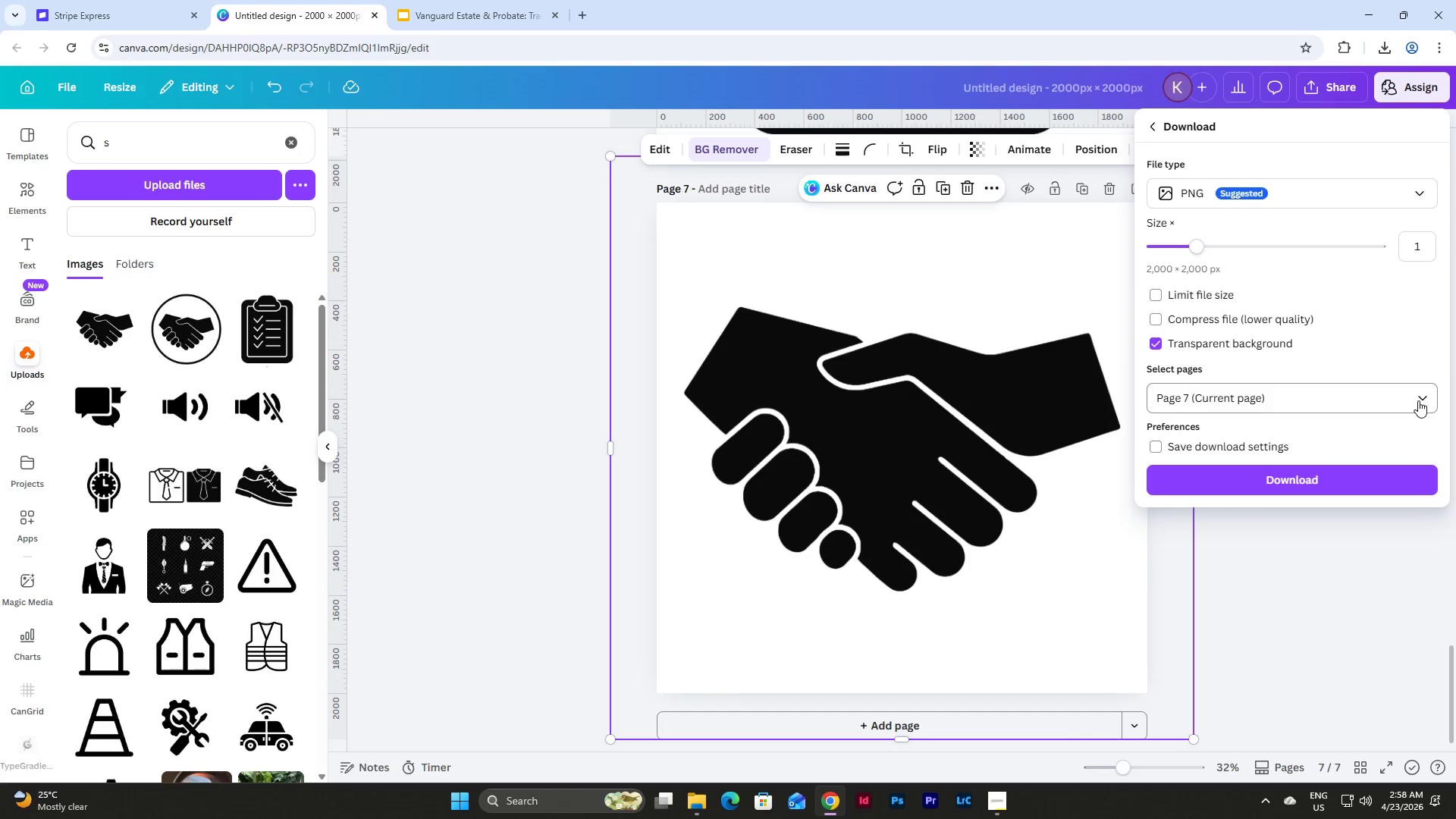 
left_click([1426, 403])
 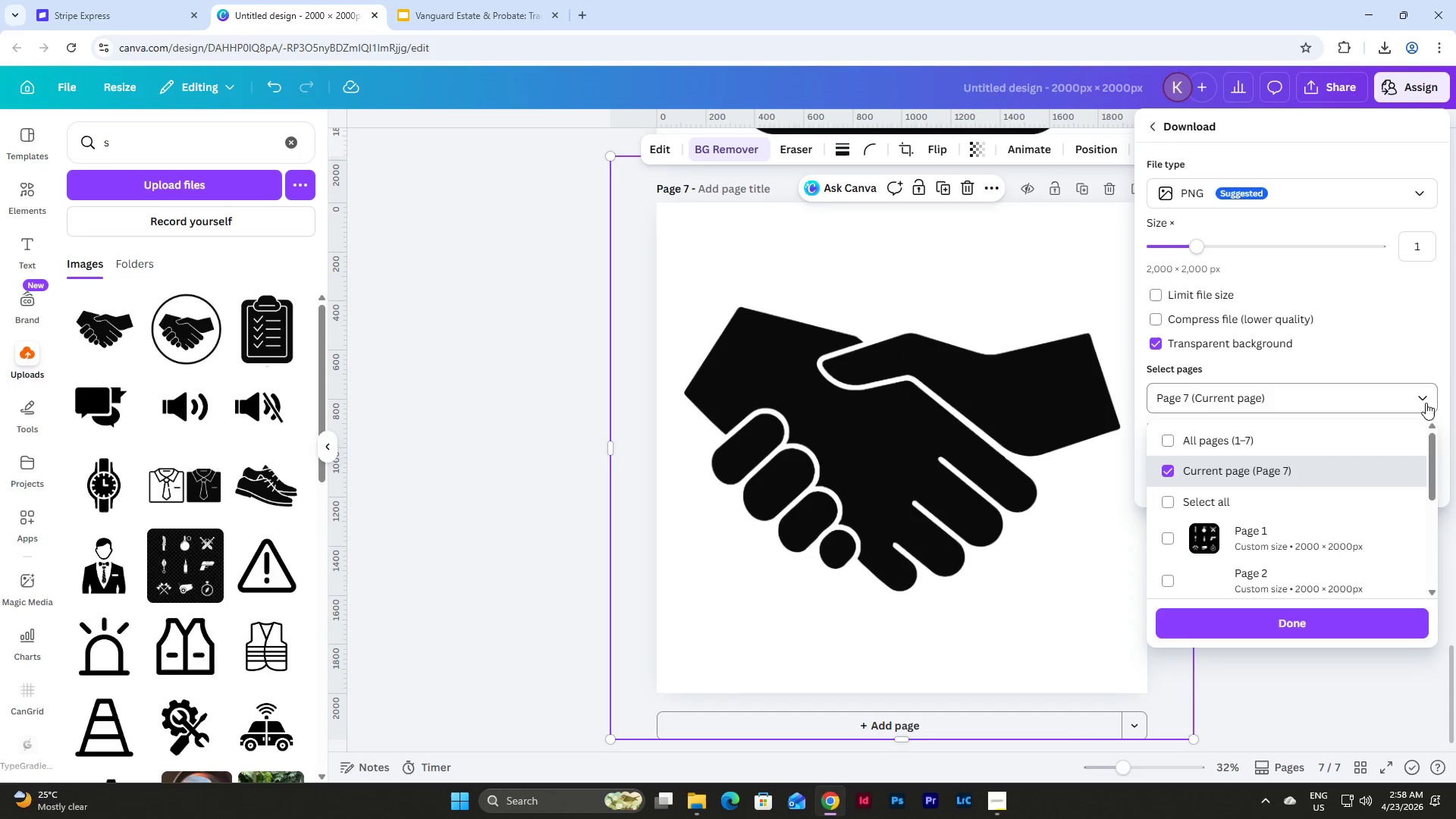 
left_click([1426, 403])
 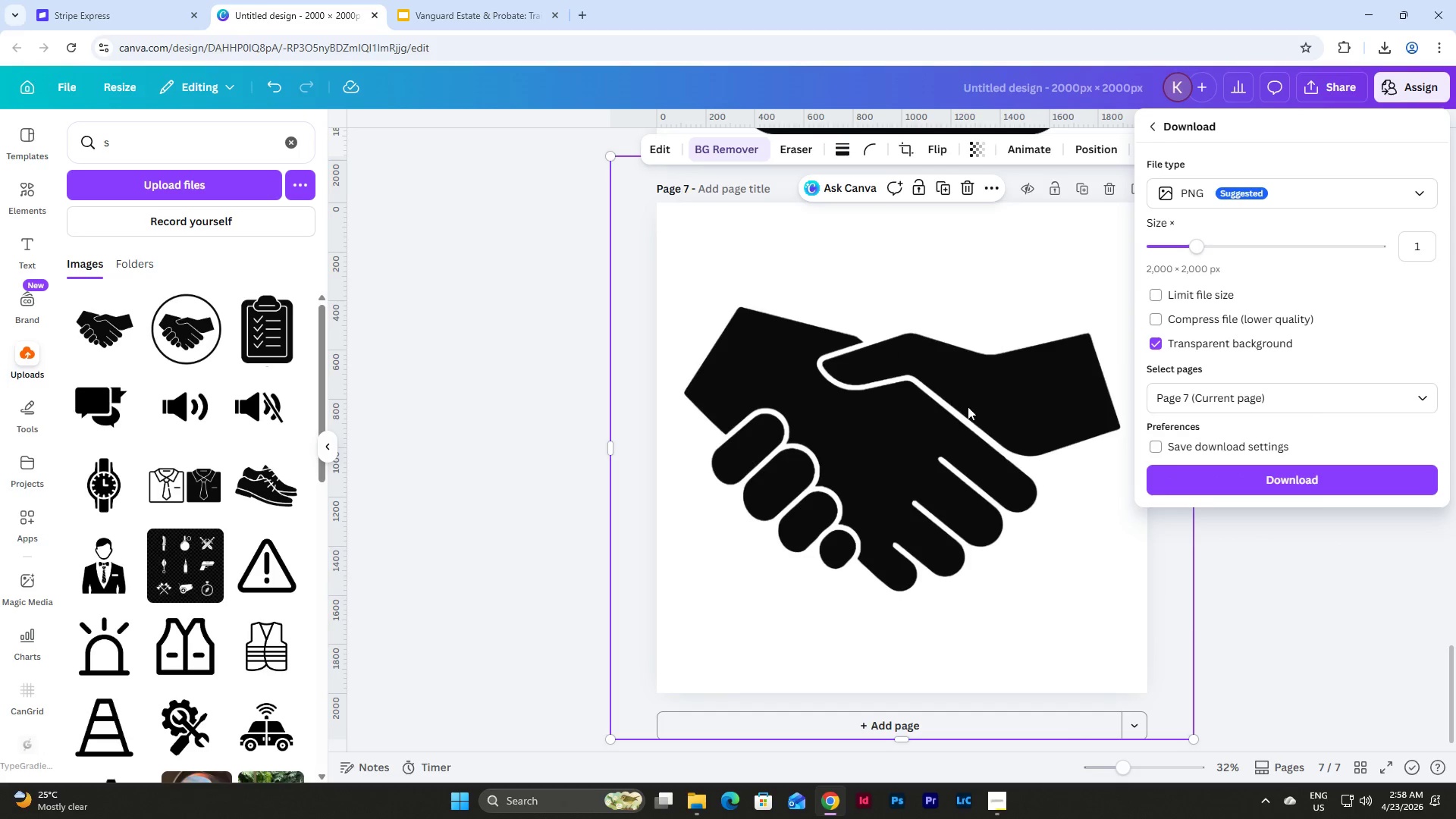 
left_click([1225, 588])
 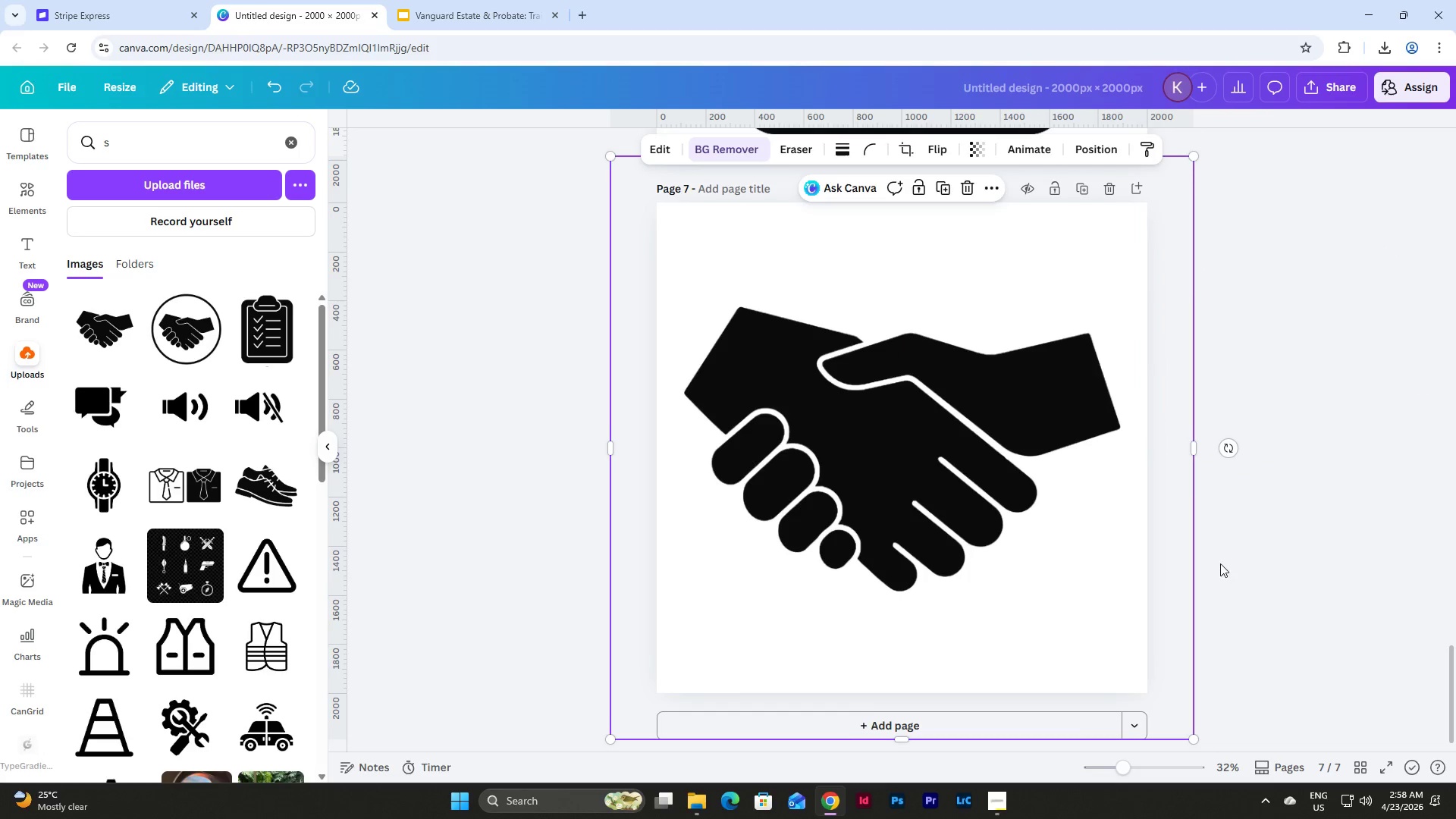 
scroll: coordinate [1220, 563], scroll_direction: up, amount: 2.0
 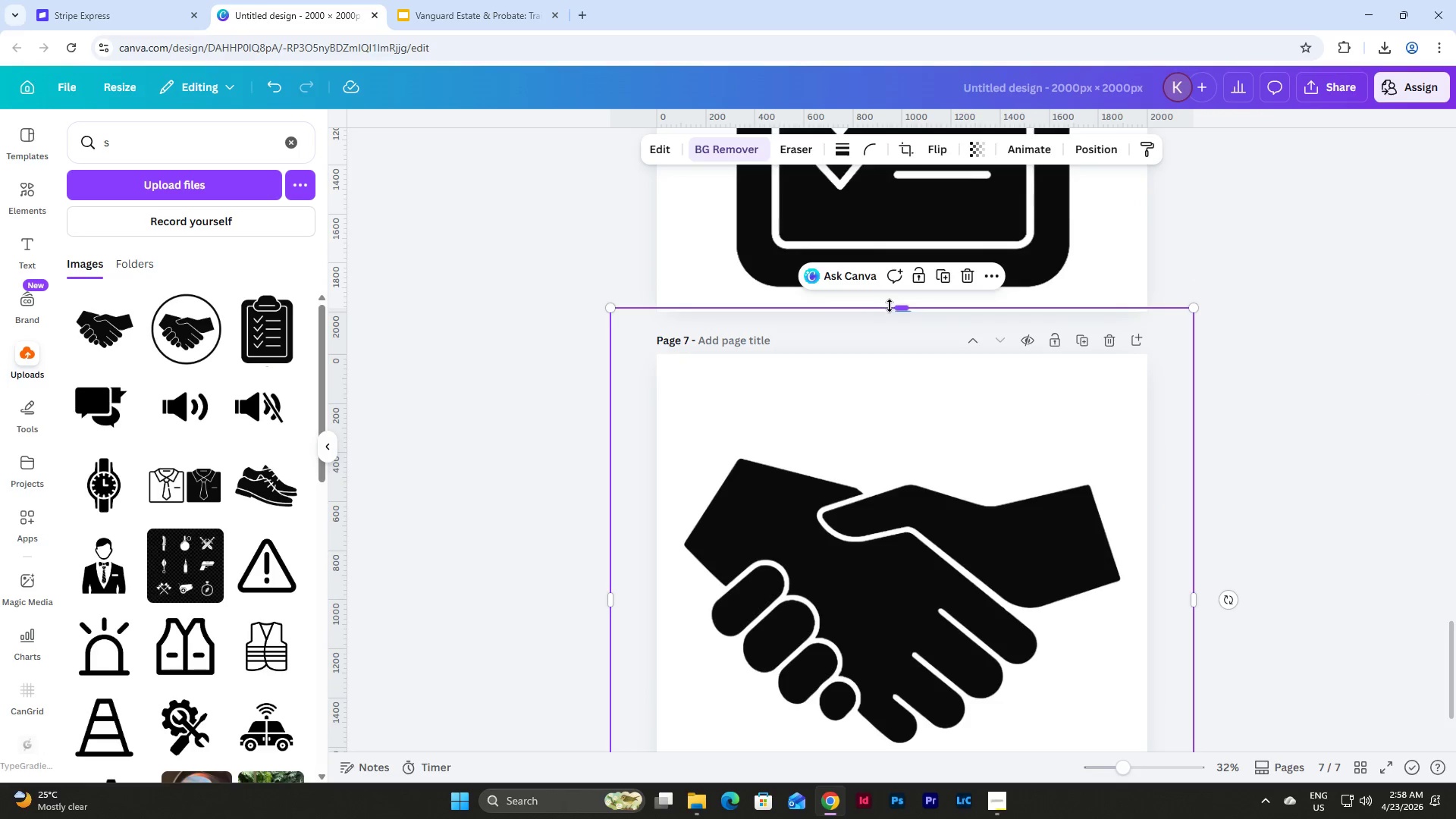 
left_click_drag(start_coordinate=[899, 307], to_coordinate=[905, 357])
 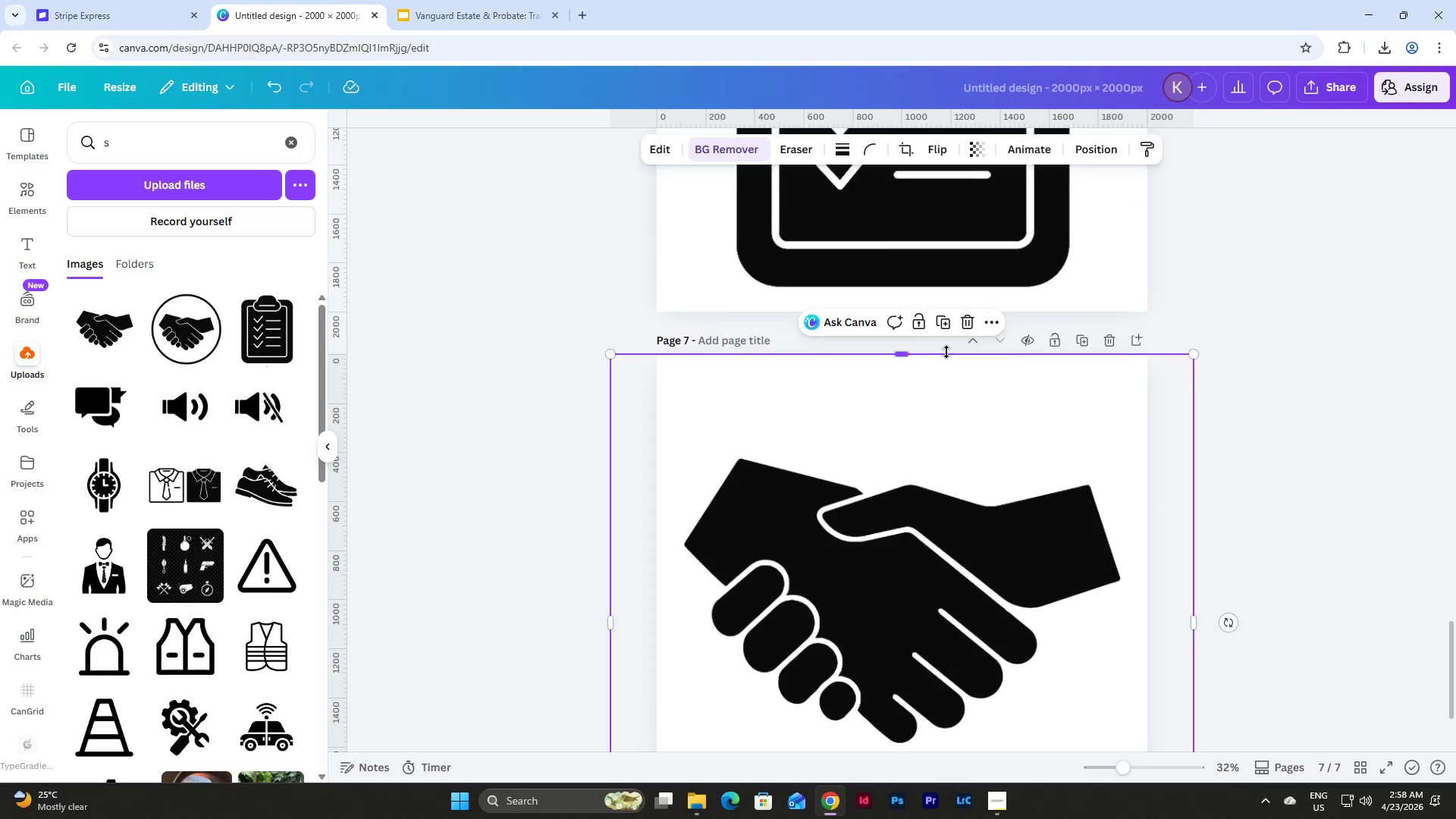 
scroll: coordinate [946, 352], scroll_direction: down, amount: 2.0
 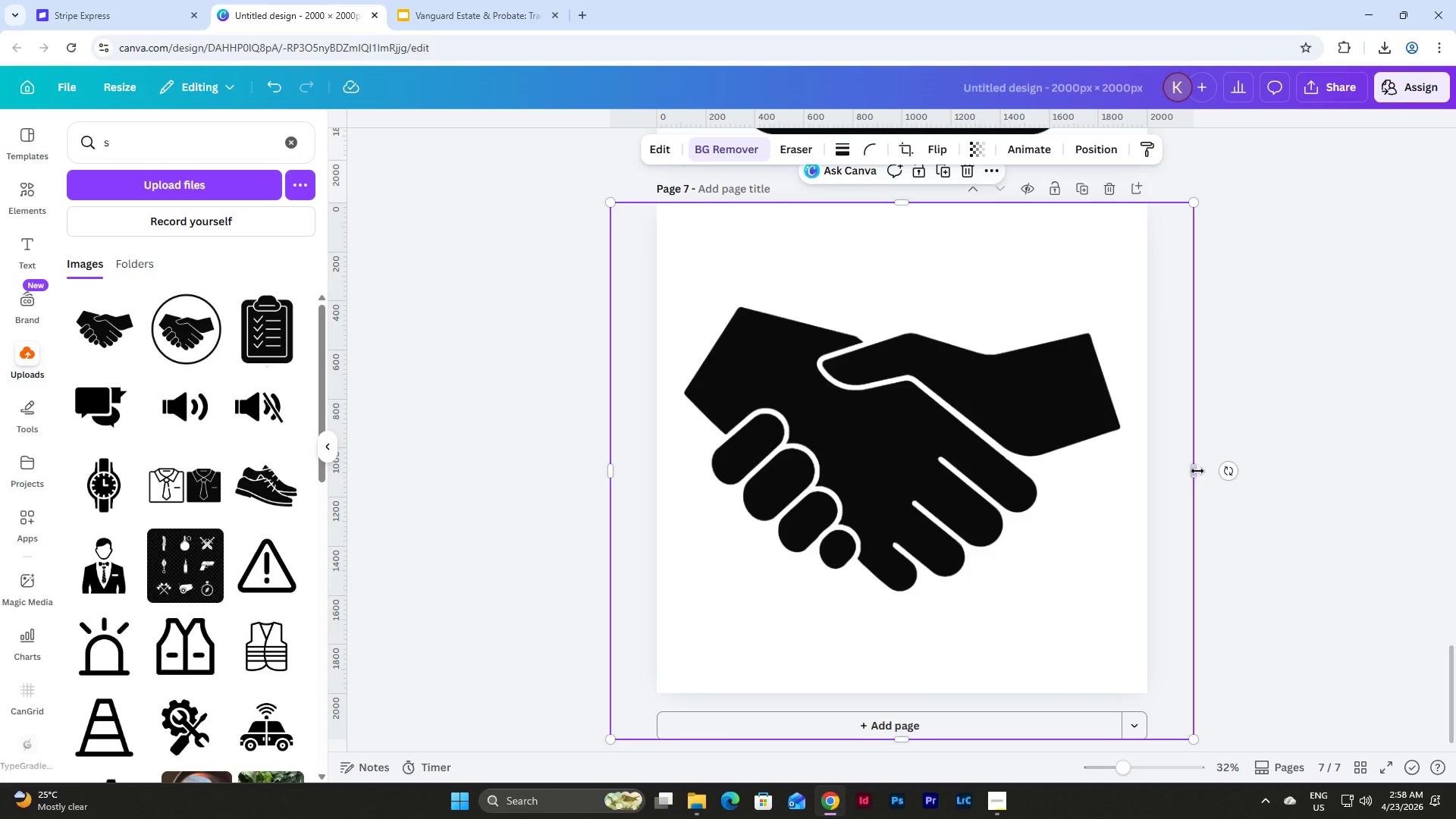 
left_click_drag(start_coordinate=[1195, 470], to_coordinate=[1146, 470])
 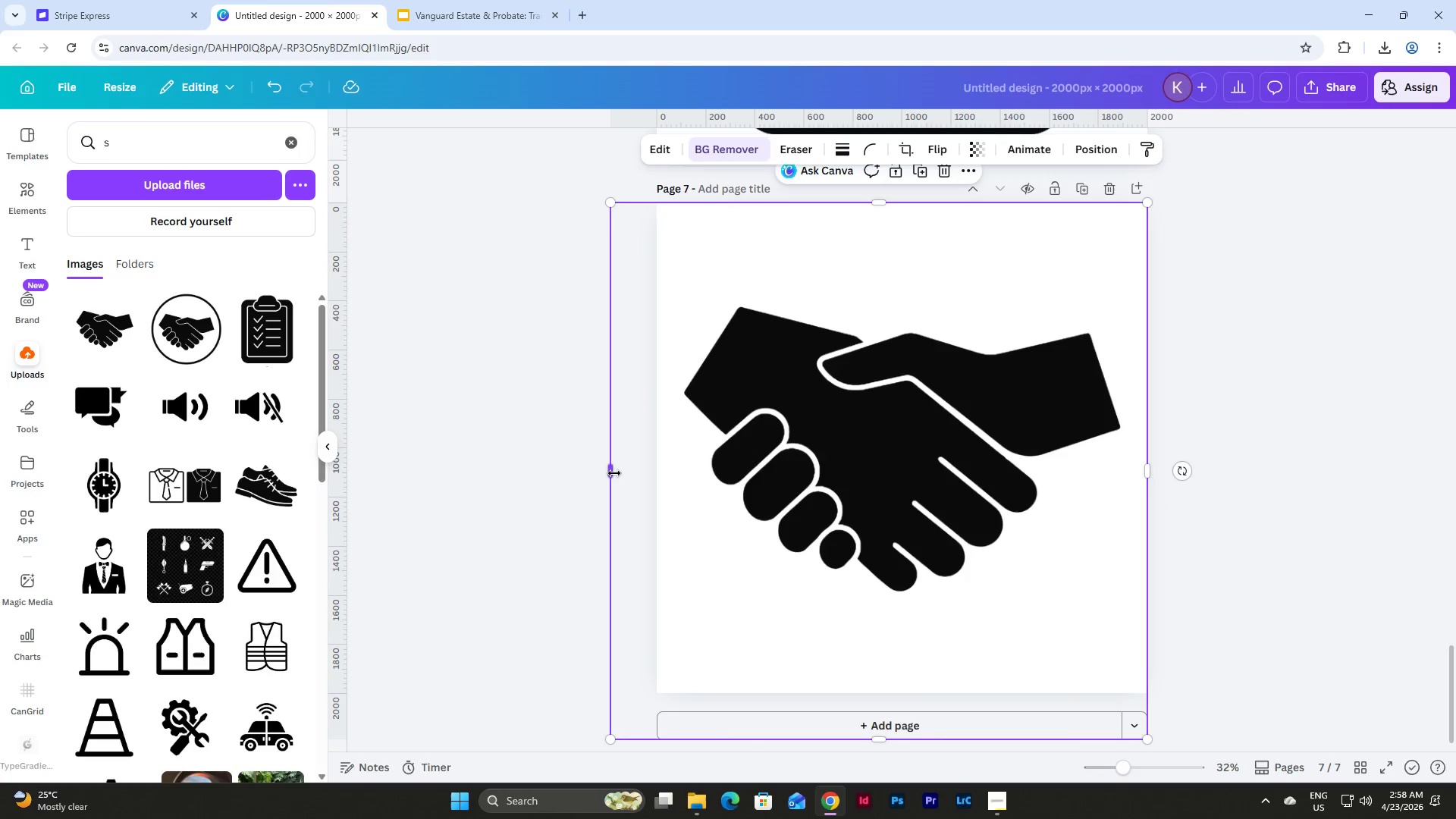 
left_click_drag(start_coordinate=[613, 473], to_coordinate=[661, 480])
 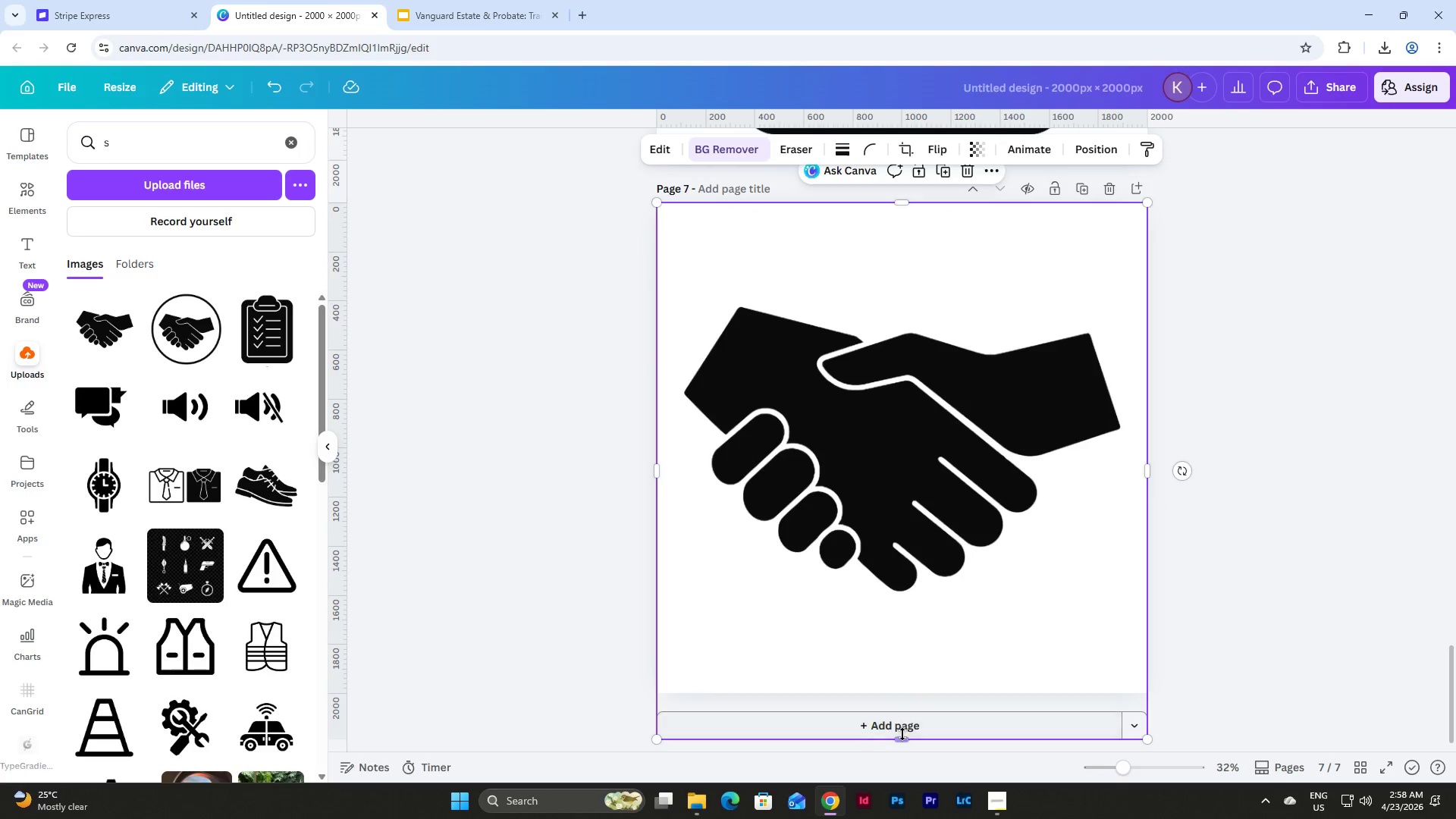 
left_click_drag(start_coordinate=[902, 734], to_coordinate=[905, 689])
 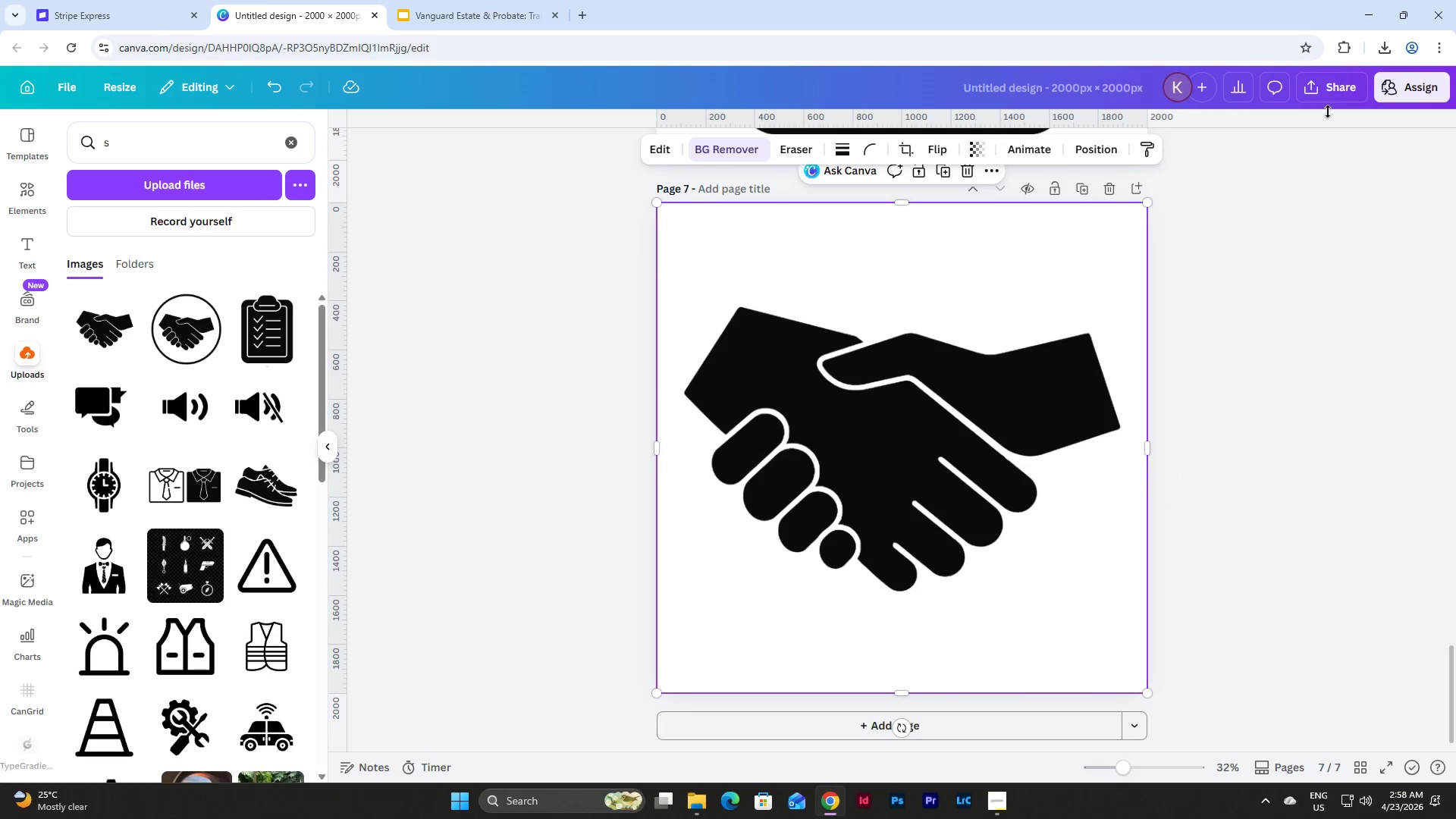 
left_click([1326, 83])
 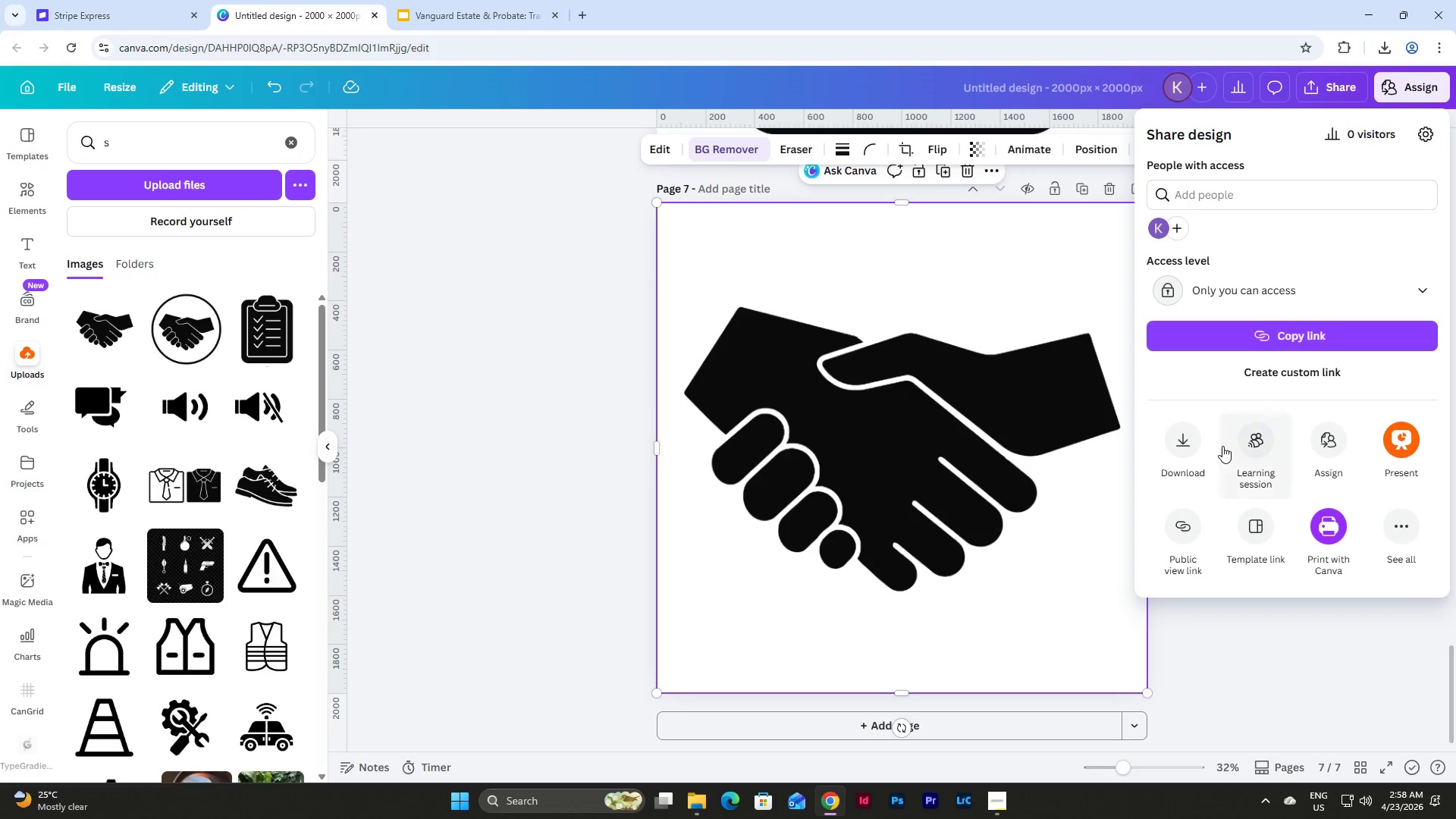 
left_click([1184, 450])
 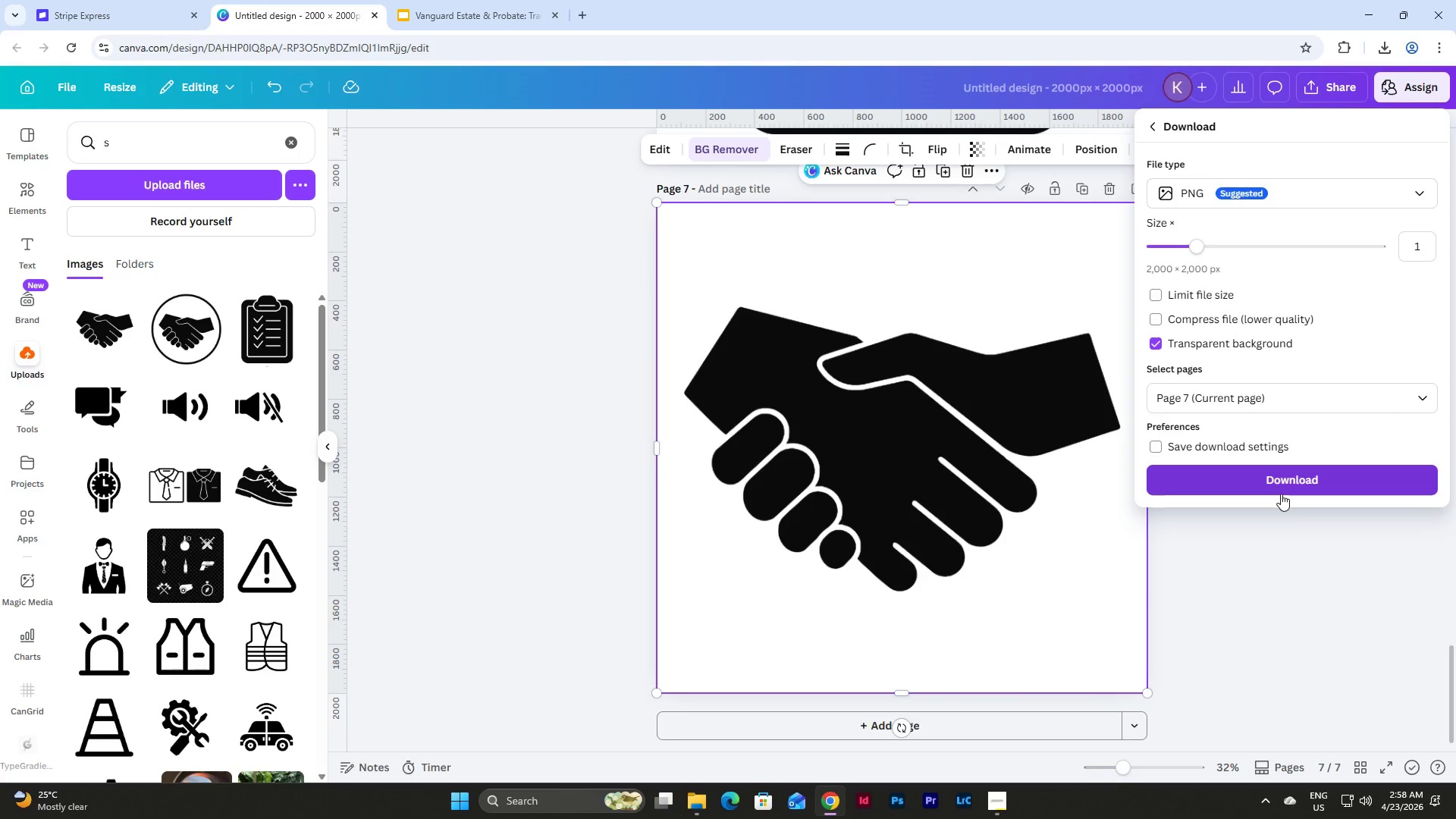 
left_click([1279, 480])
 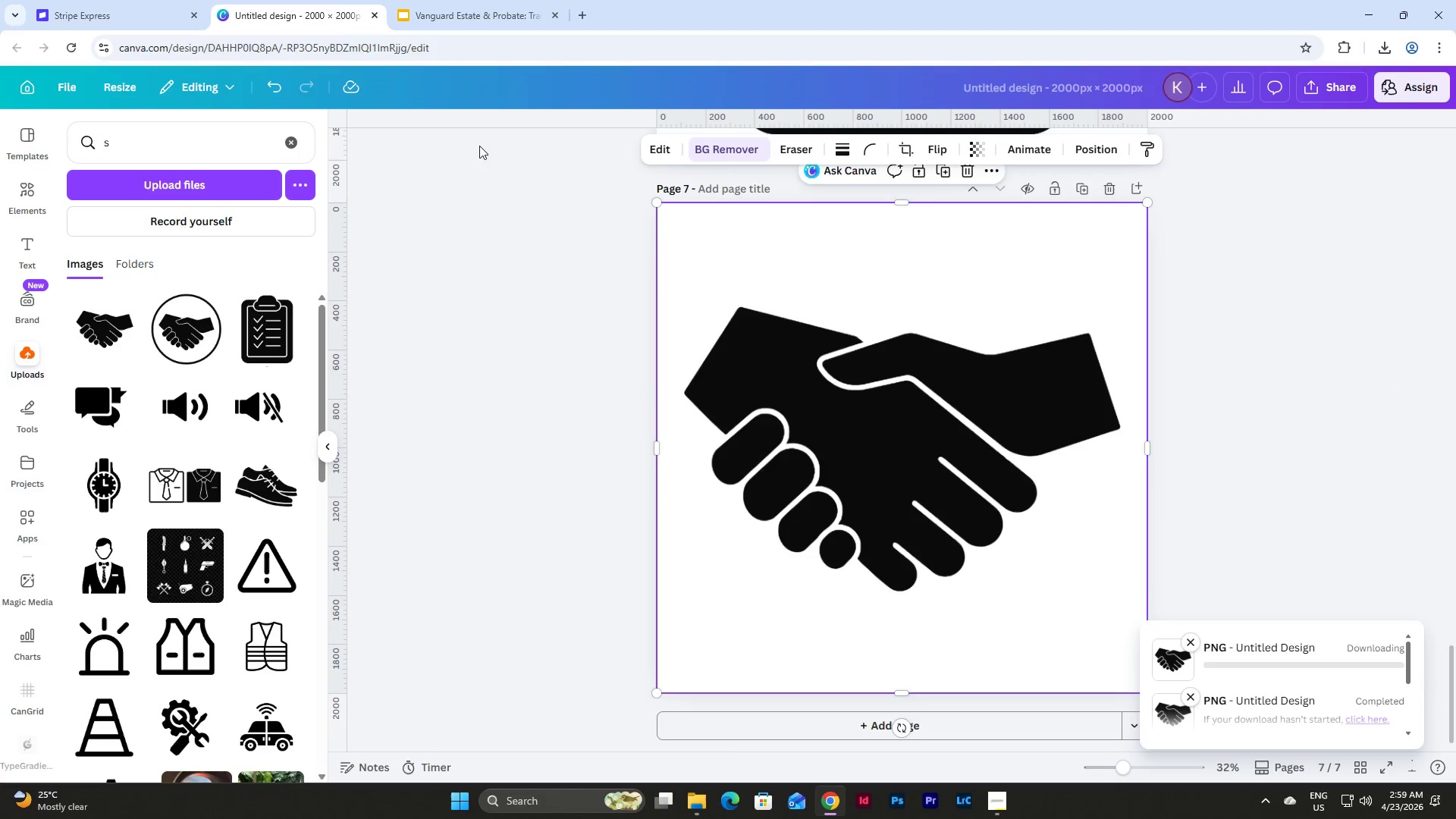 
left_click([461, 0])
 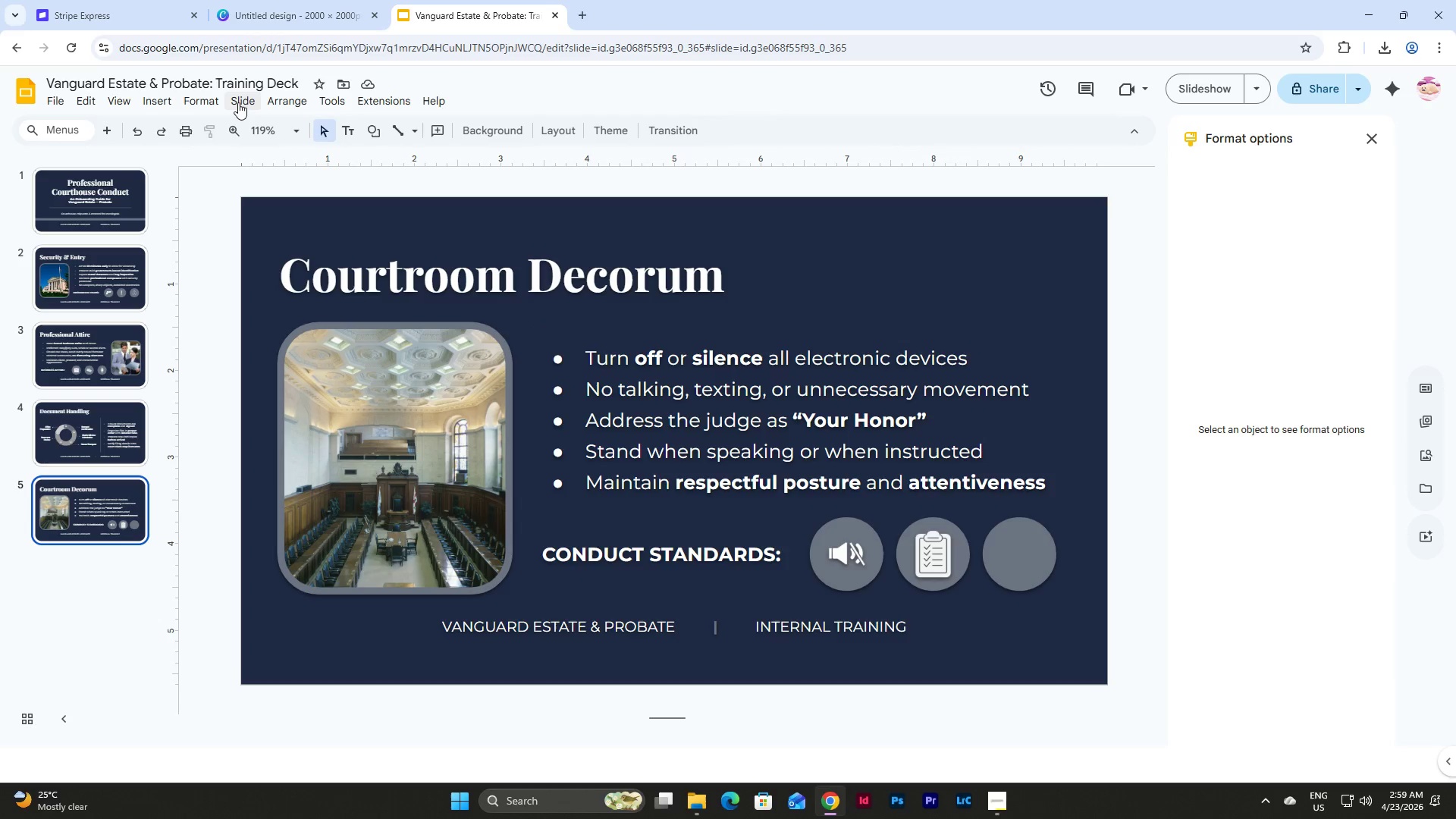 
left_click([158, 102])
 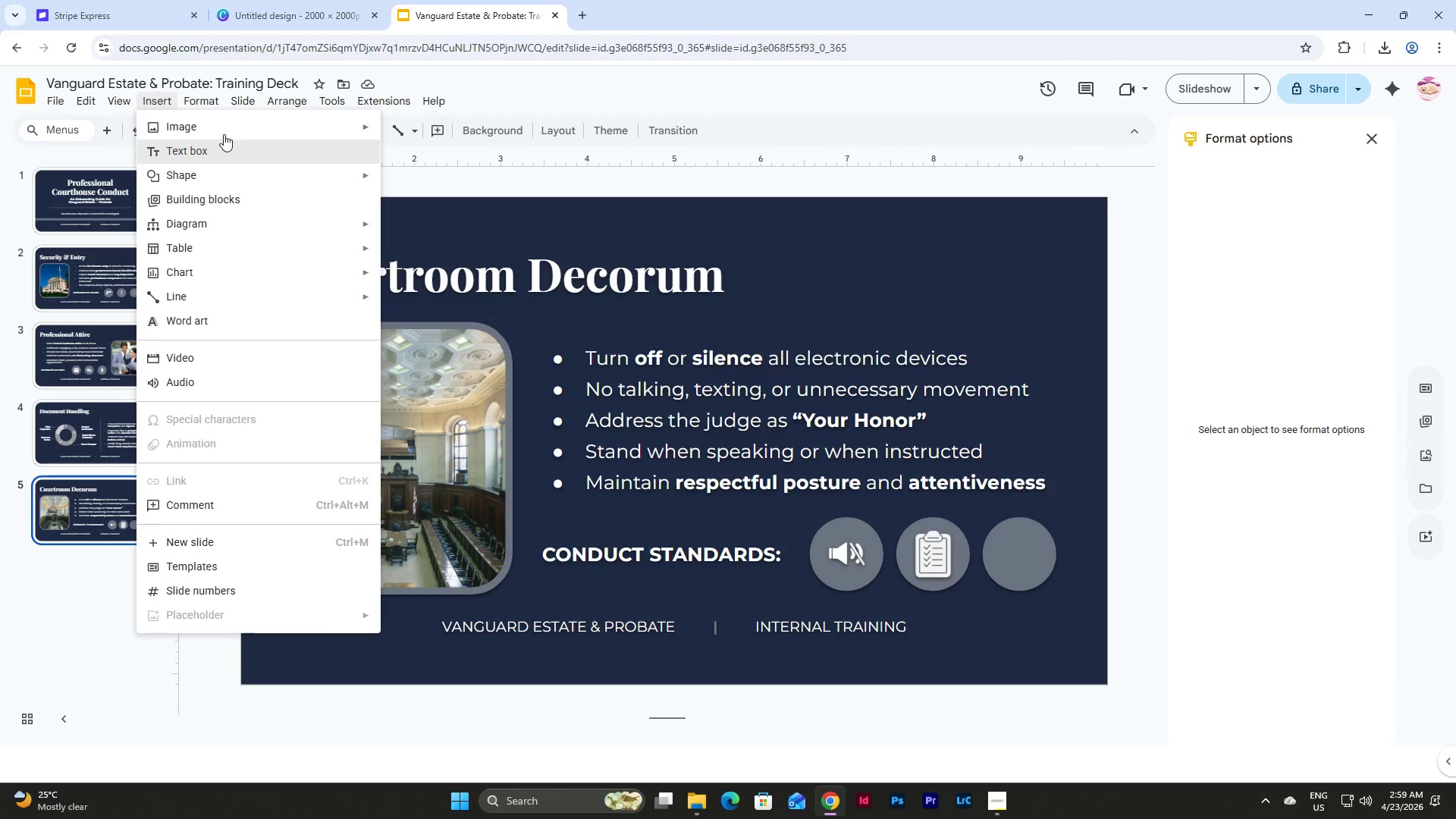 
left_click([224, 130])
 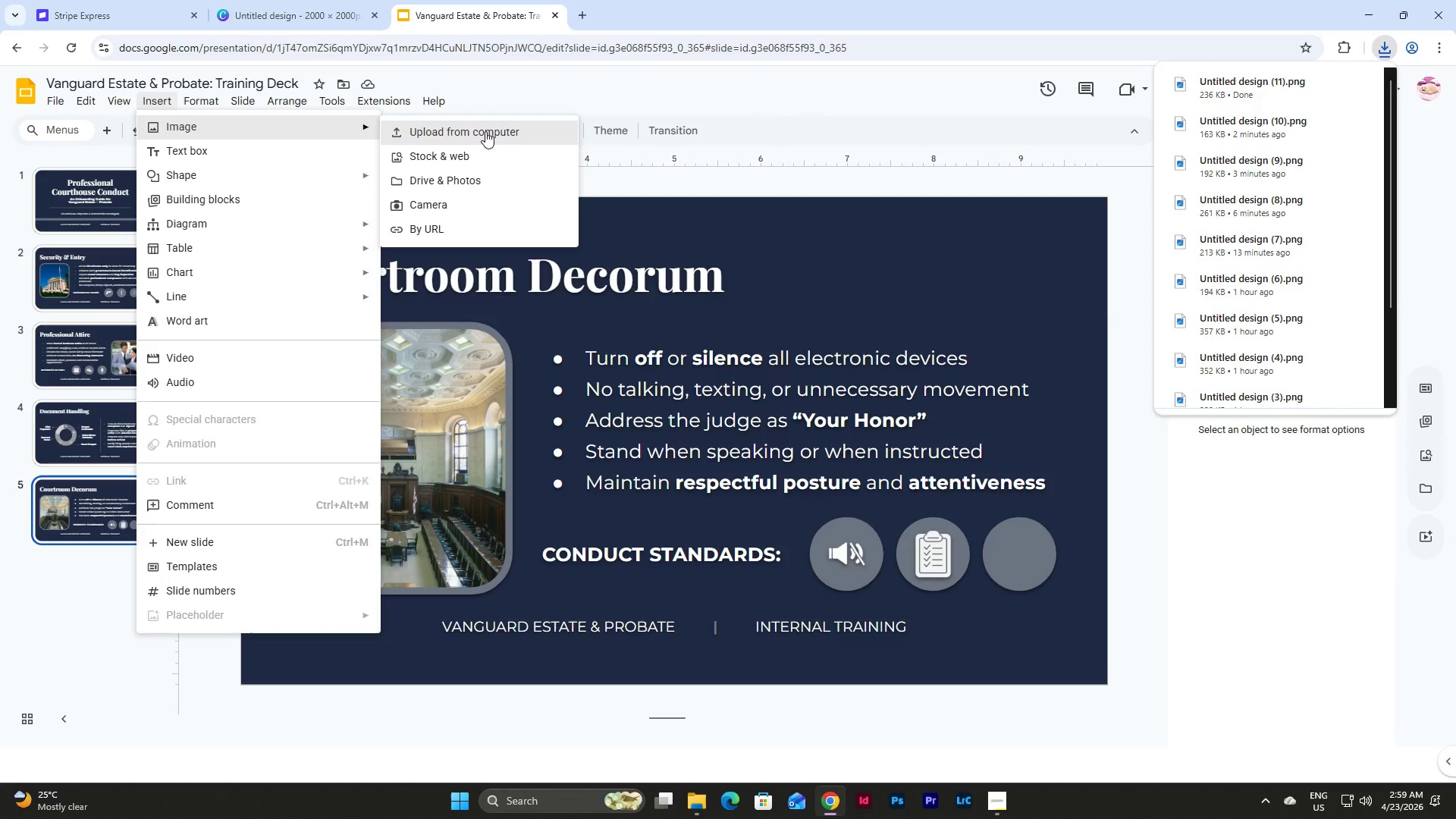 
wait(10.39)
 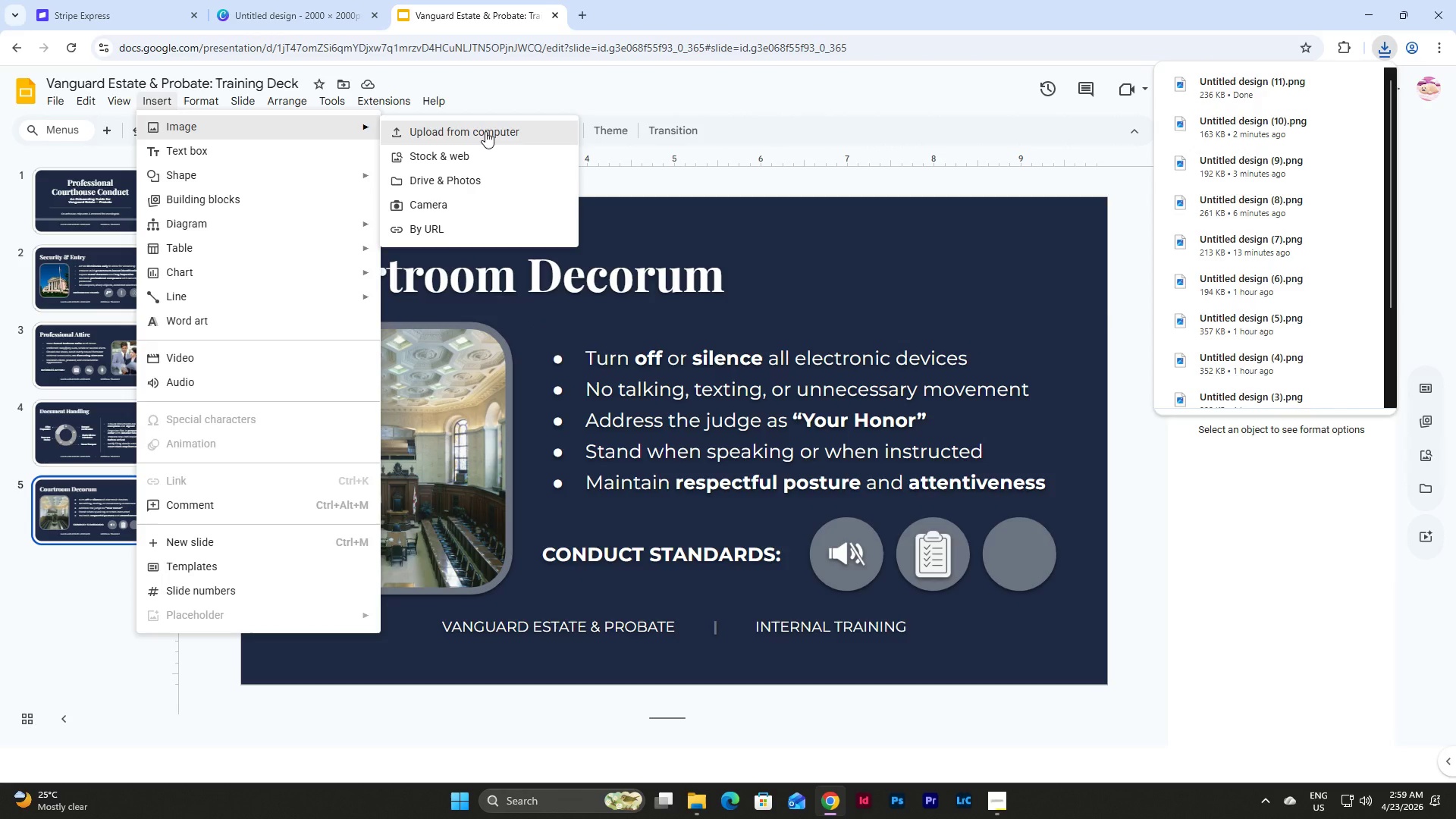 
left_click([452, 132])
 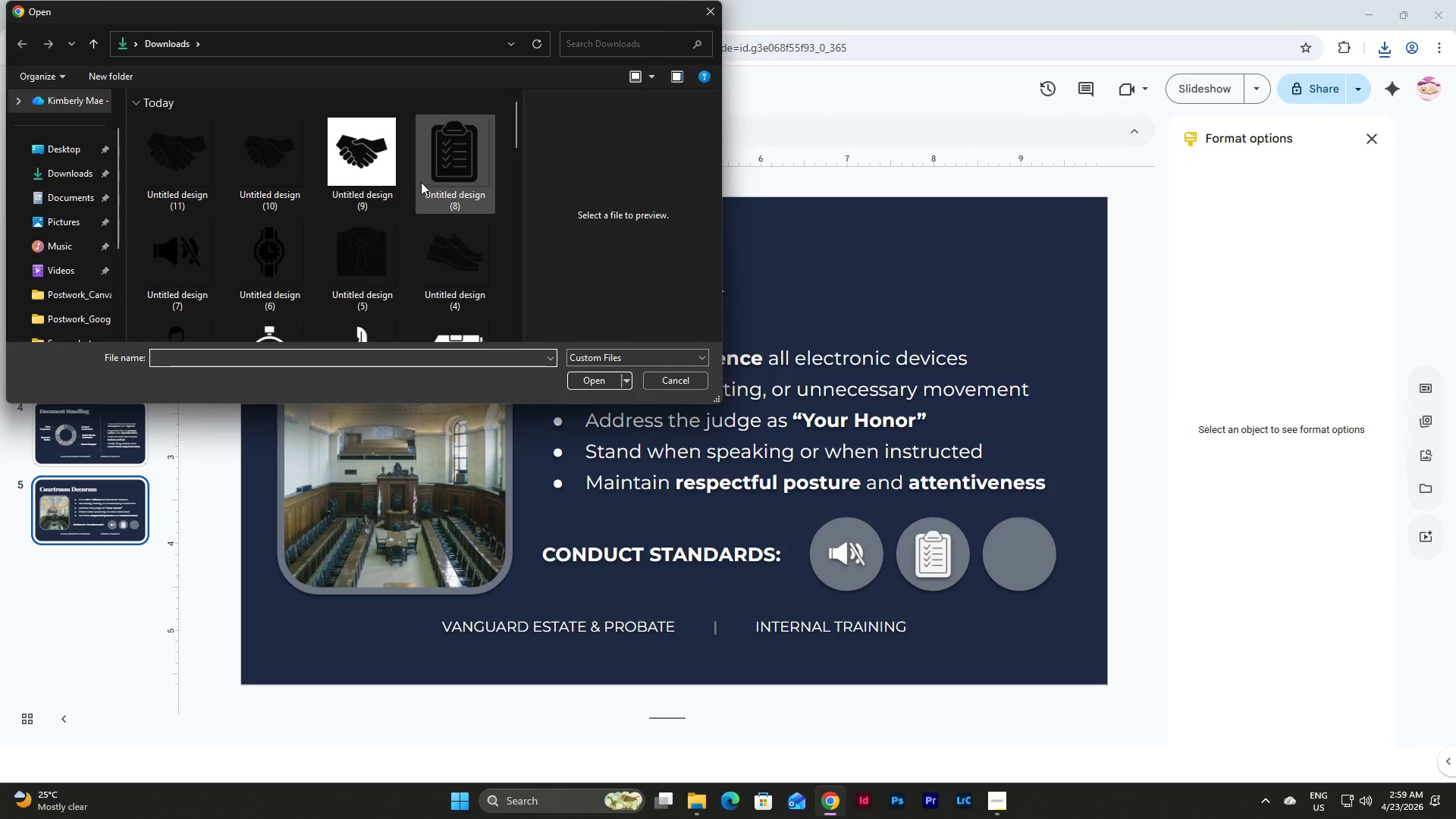 
left_click([184, 152])
 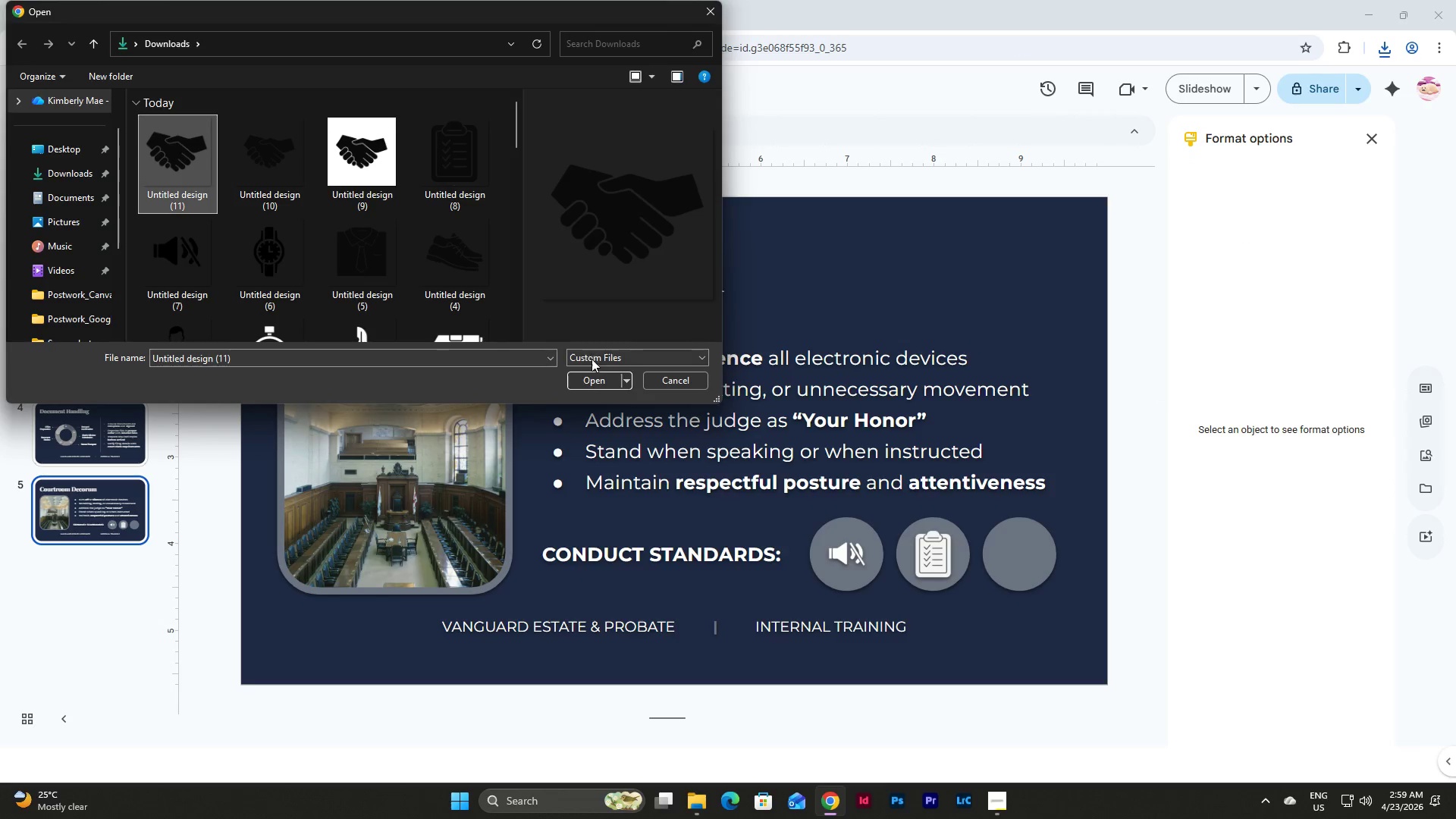 
left_click([592, 382])
 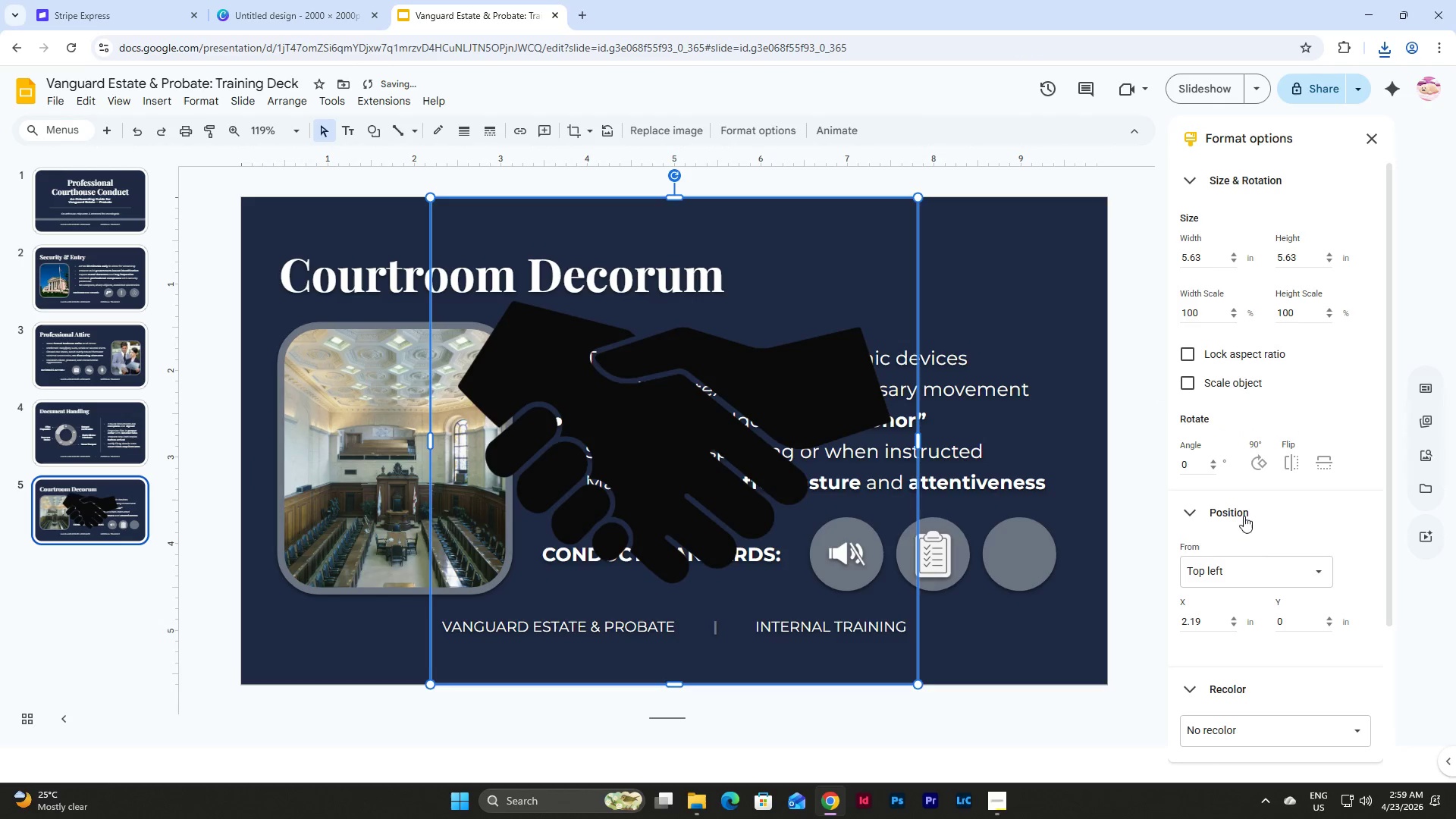 
scroll: coordinate [1264, 582], scroll_direction: down, amount: 6.0
 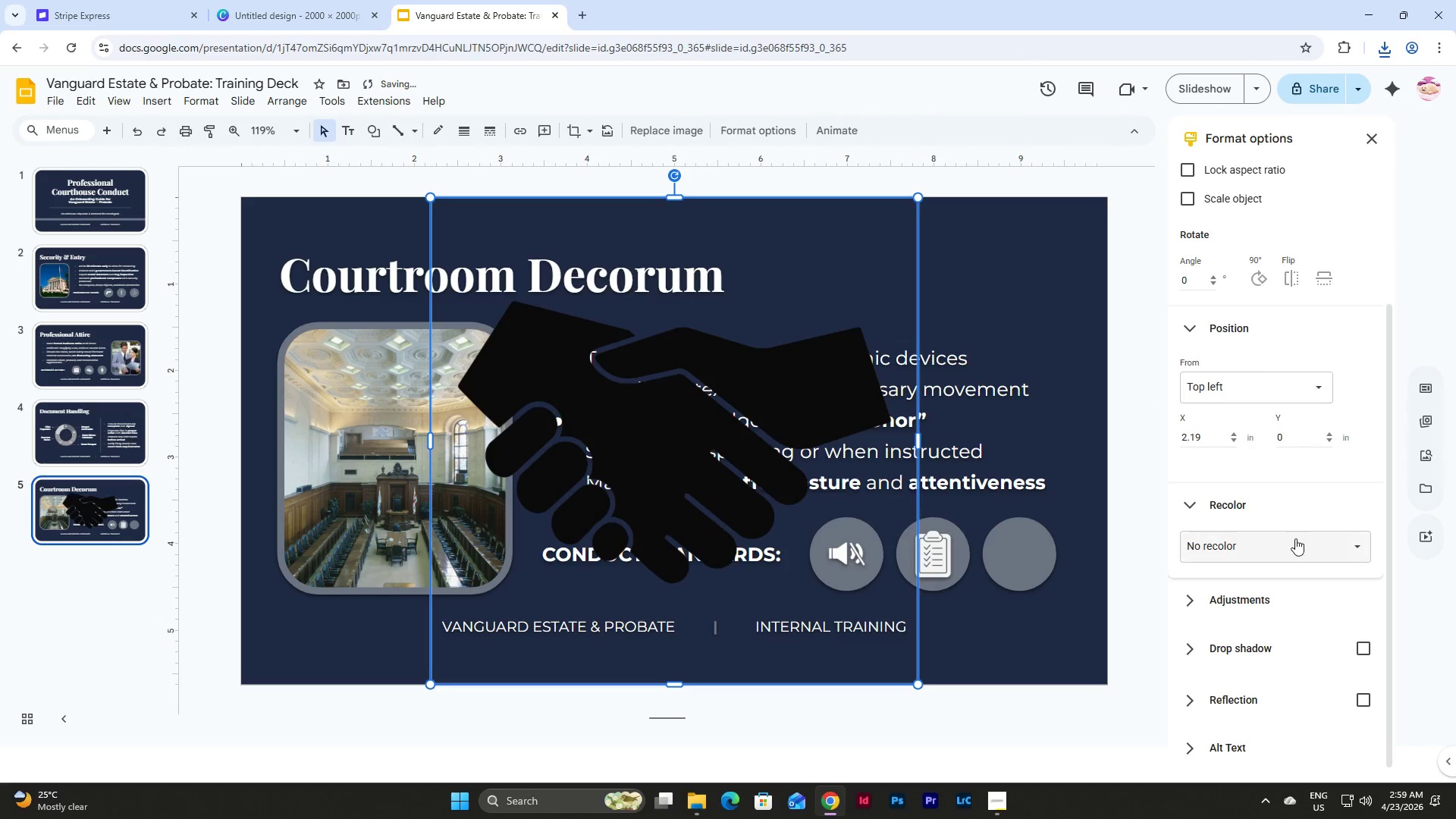 
left_click([1295, 549])
 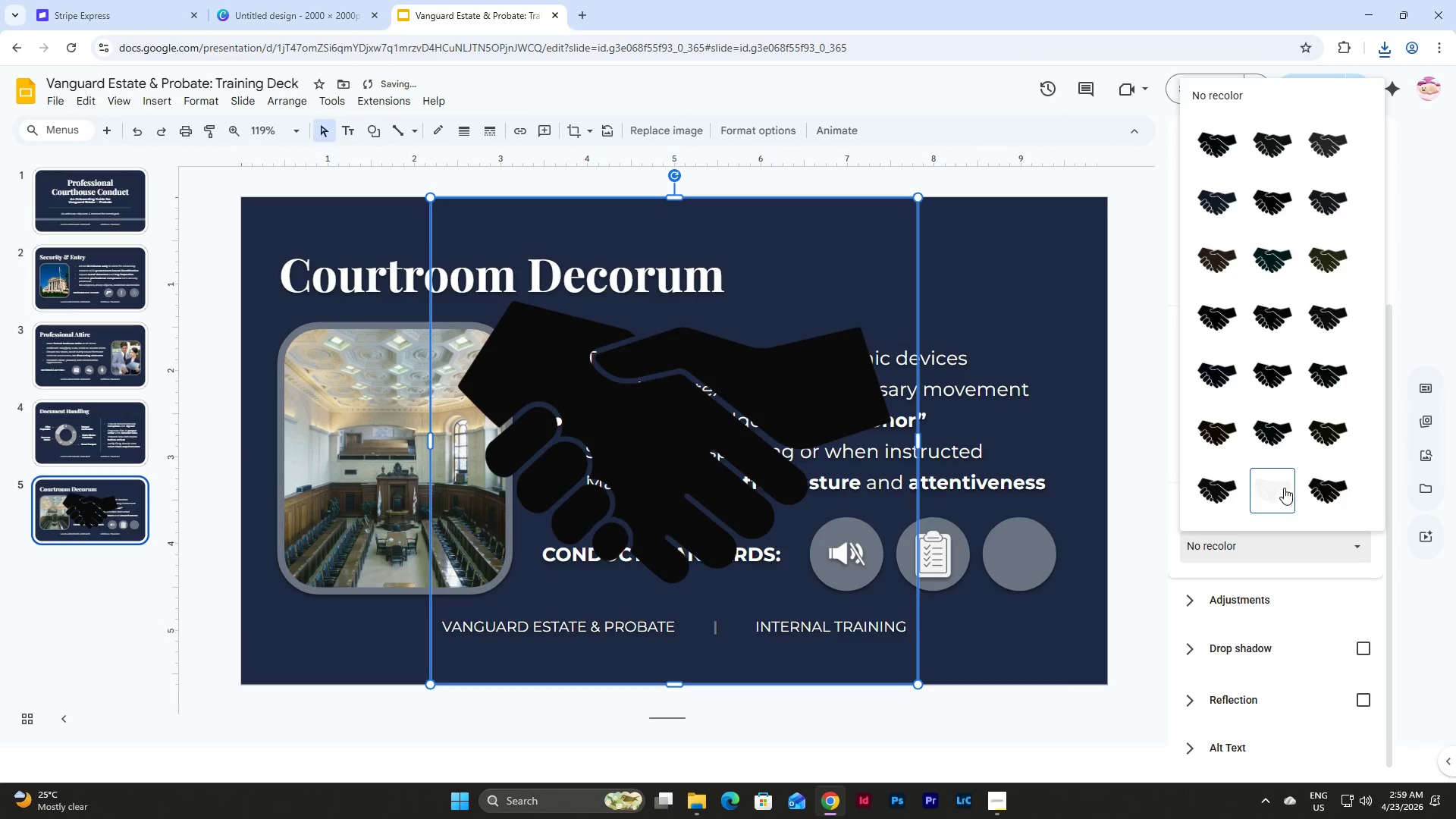 
left_click([1284, 488])
 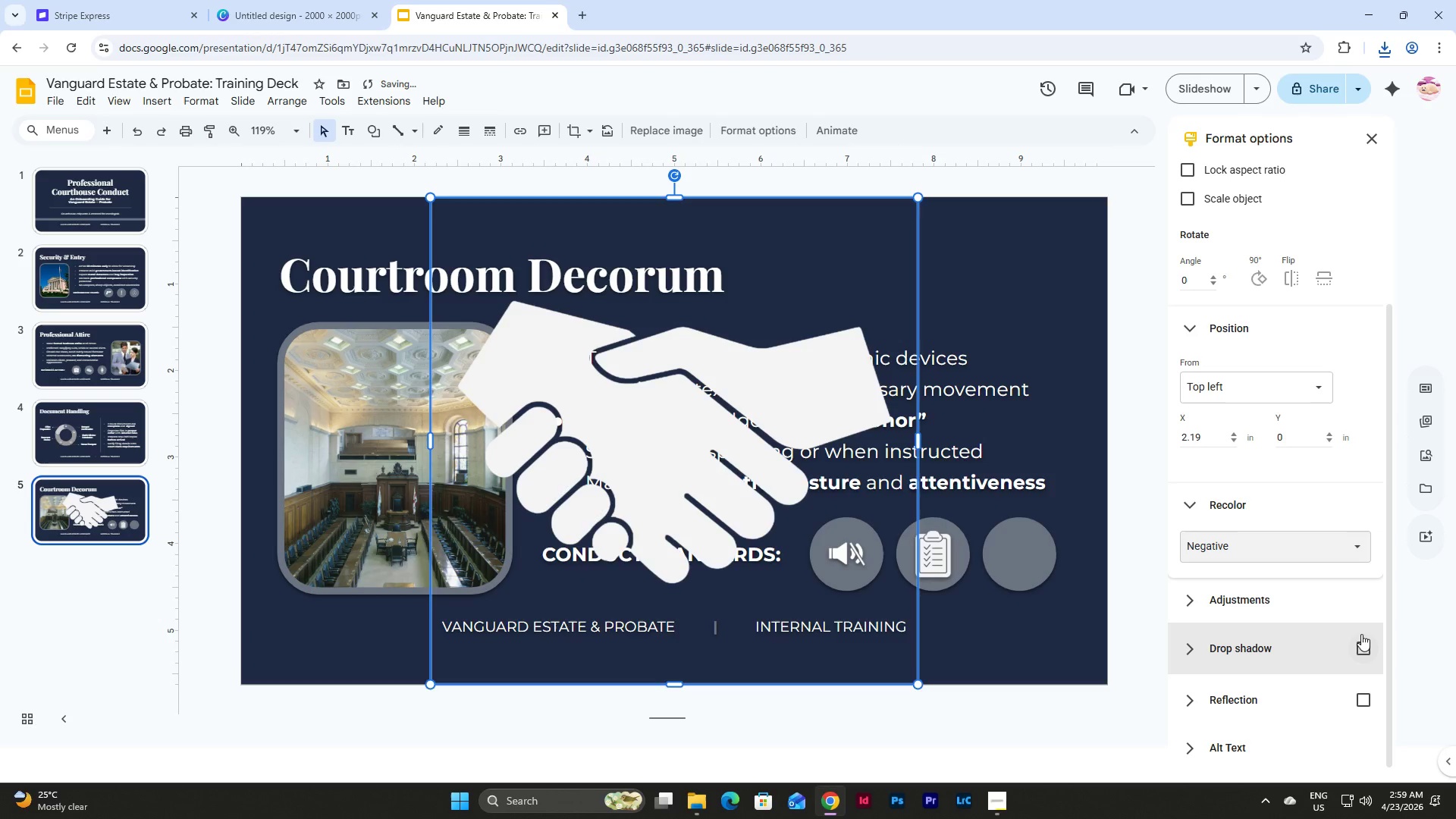 
left_click([1366, 639])
 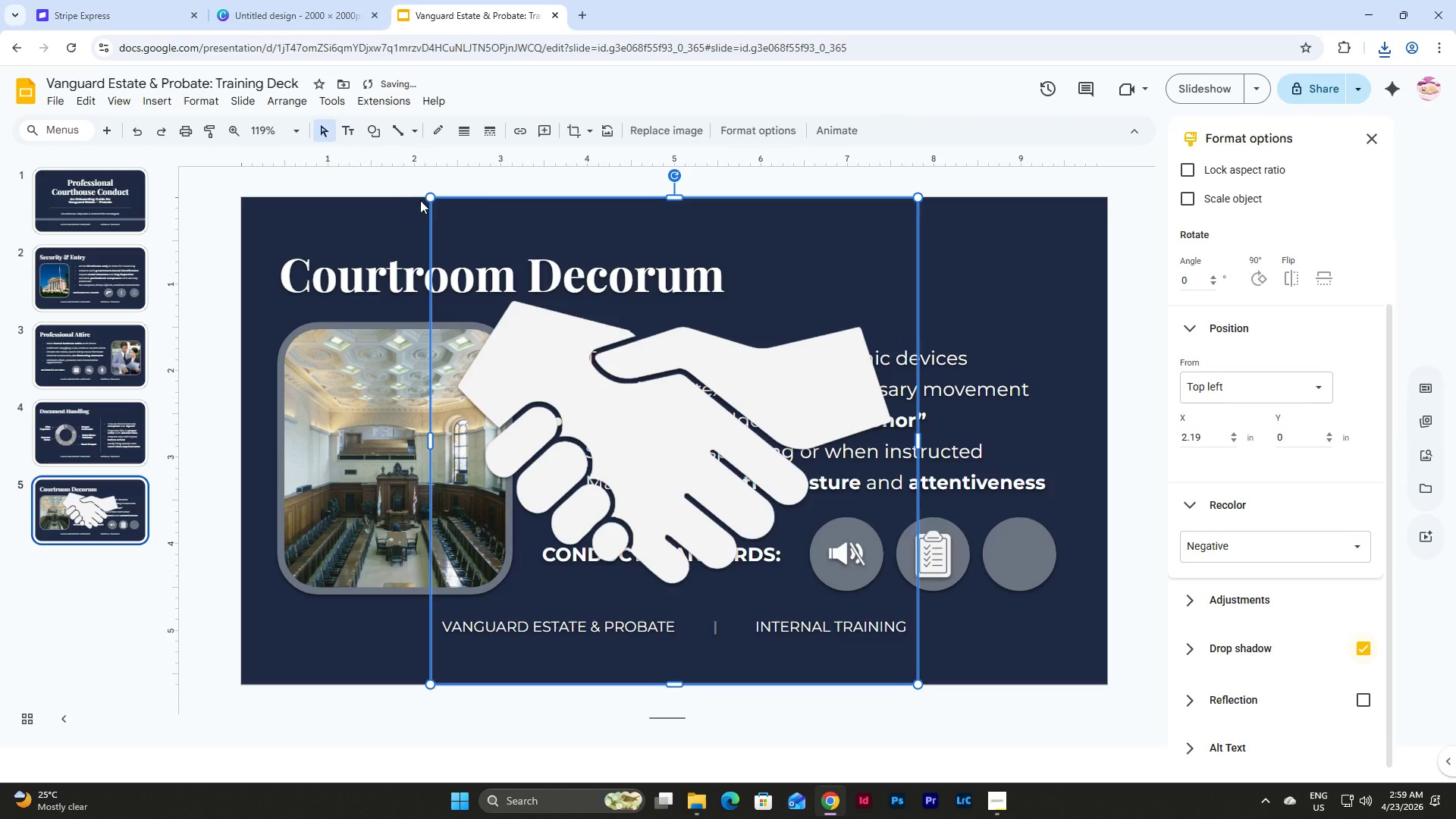 
left_click_drag(start_coordinate=[429, 193], to_coordinate=[849, 610])
 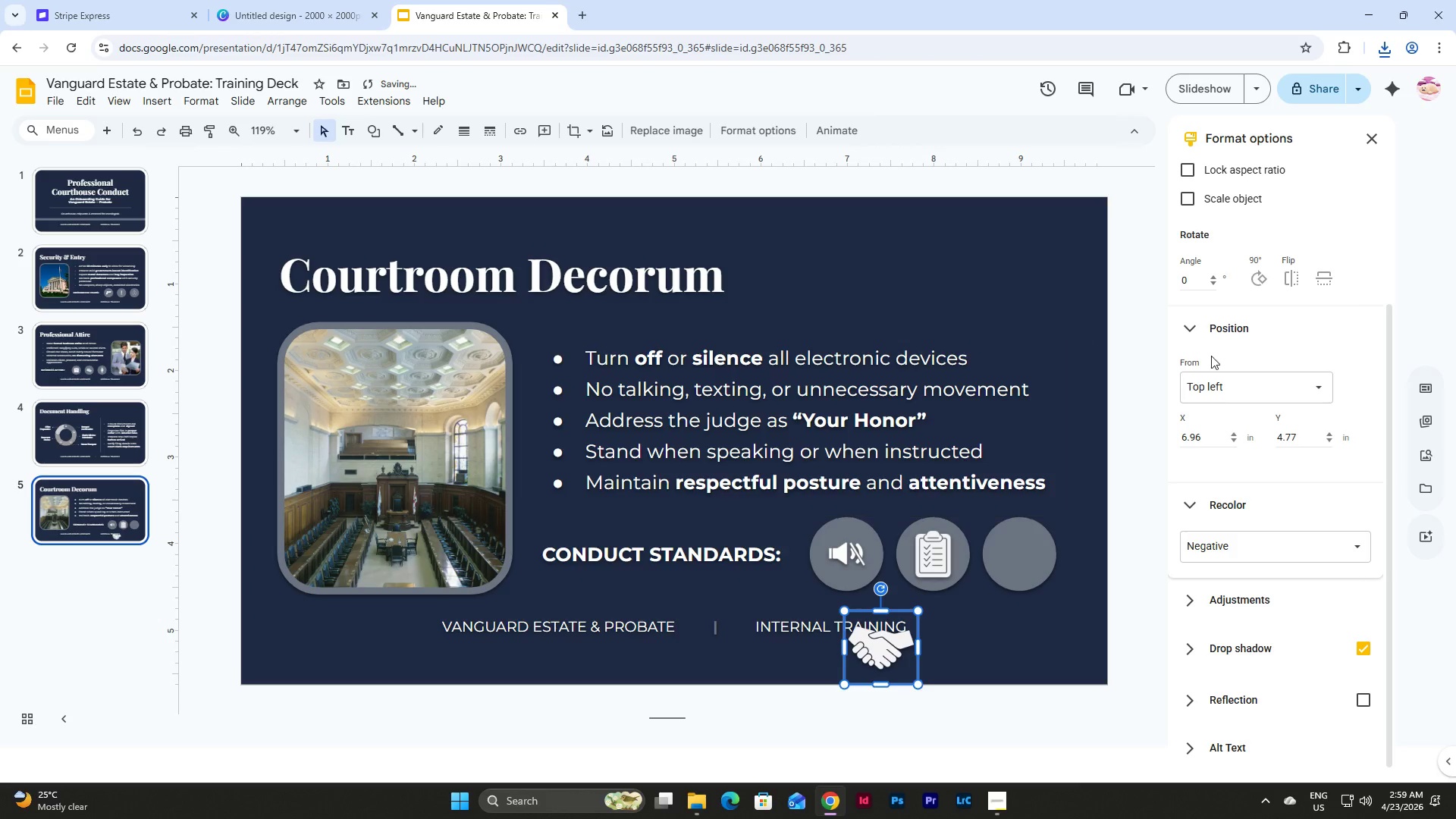 
scroll: coordinate [1233, 345], scroll_direction: up, amount: 10.0
 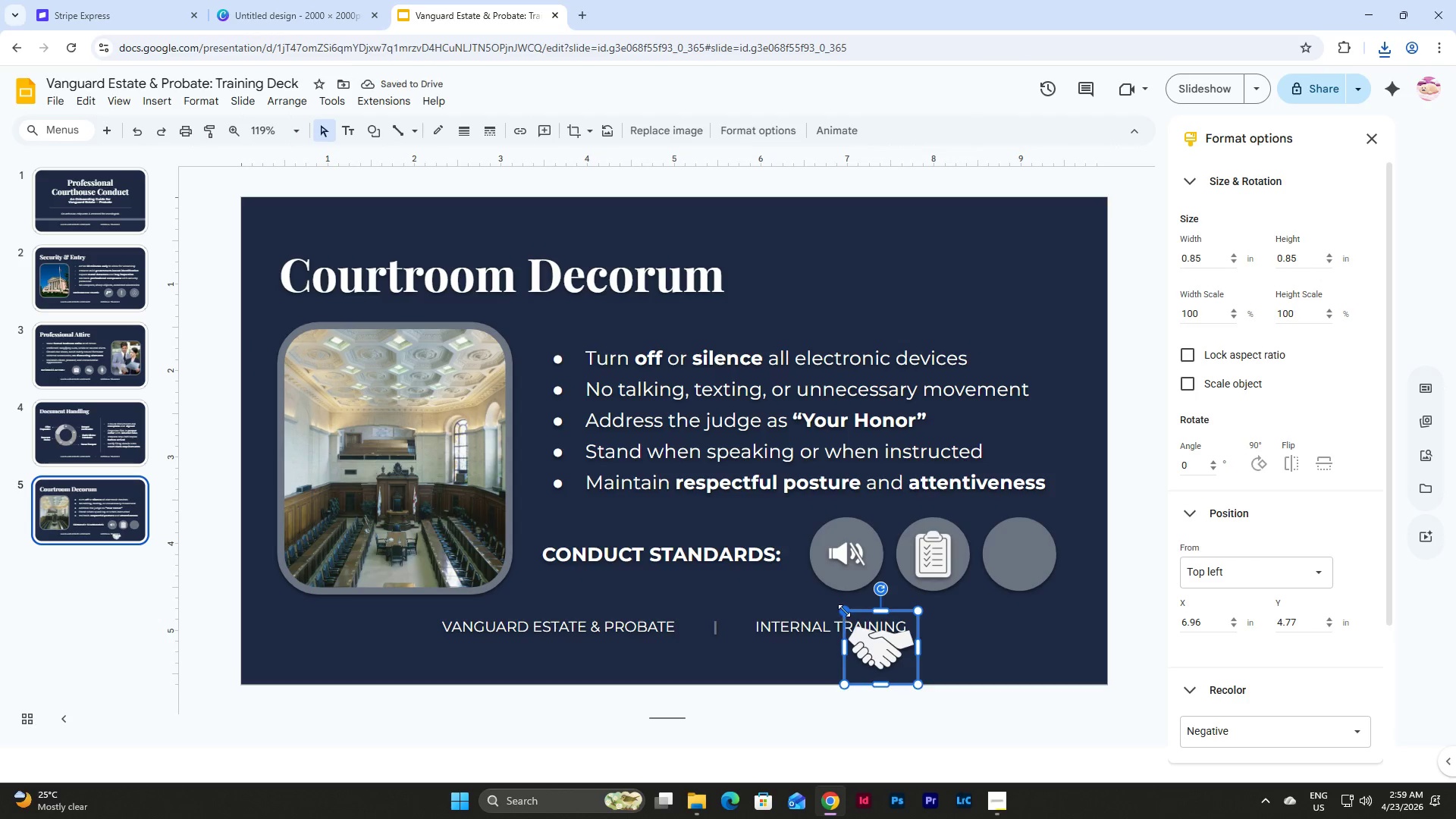 
left_click_drag(start_coordinate=[844, 610], to_coordinate=[866, 635])
 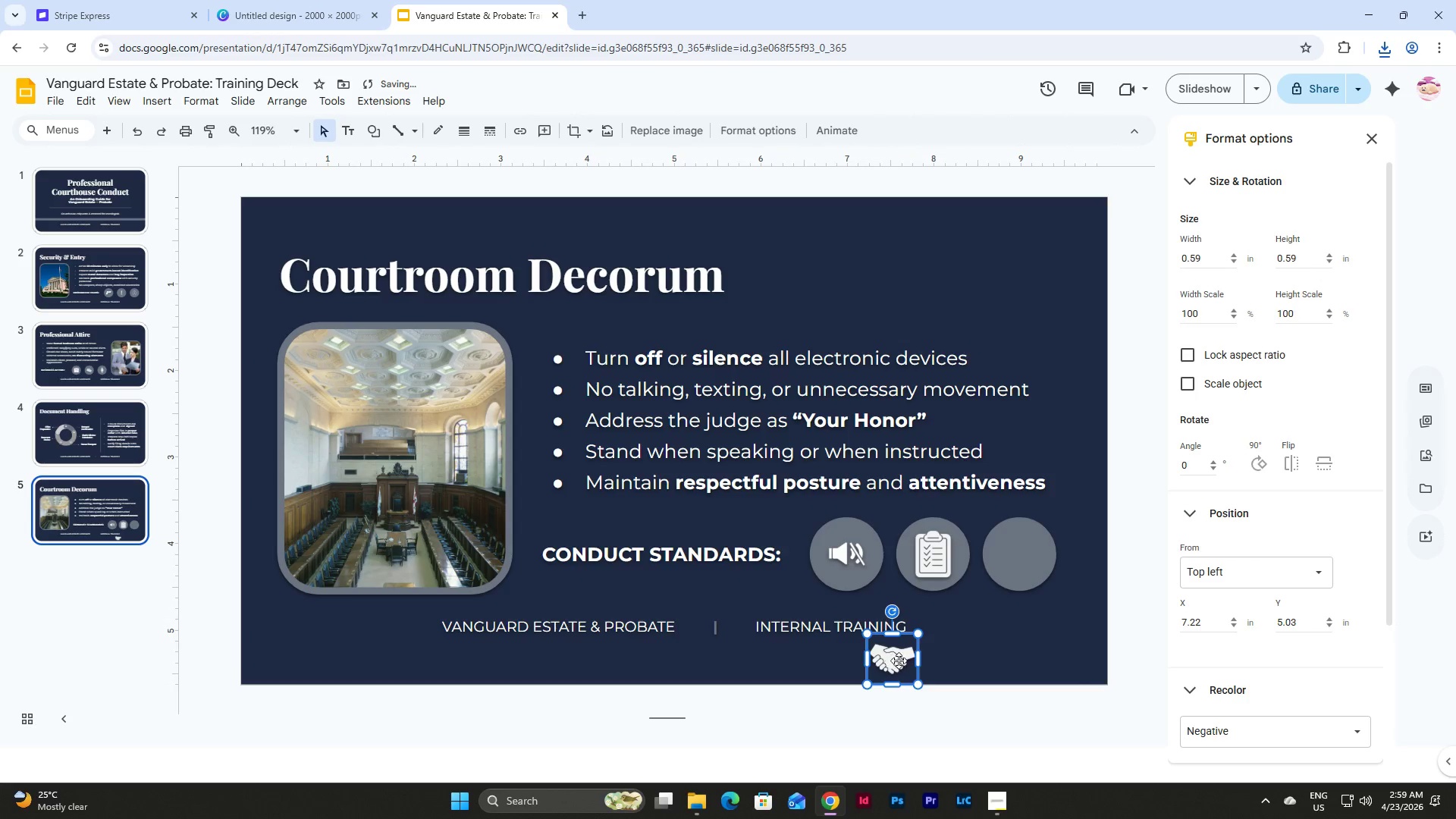 
left_click_drag(start_coordinate=[892, 662], to_coordinate=[990, 640])
 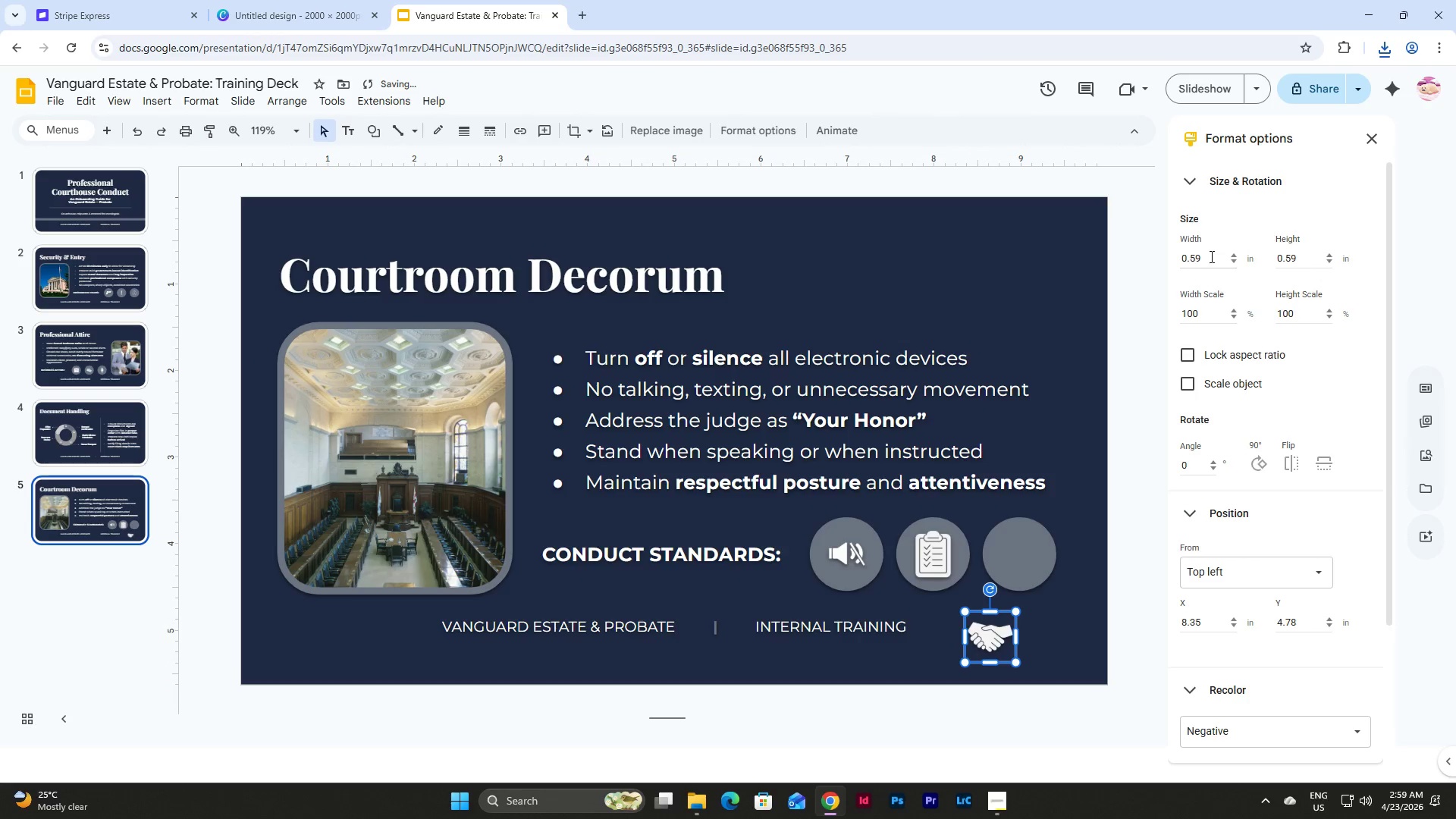 
left_click_drag(start_coordinate=[1210, 256], to_coordinate=[1118, 271])
 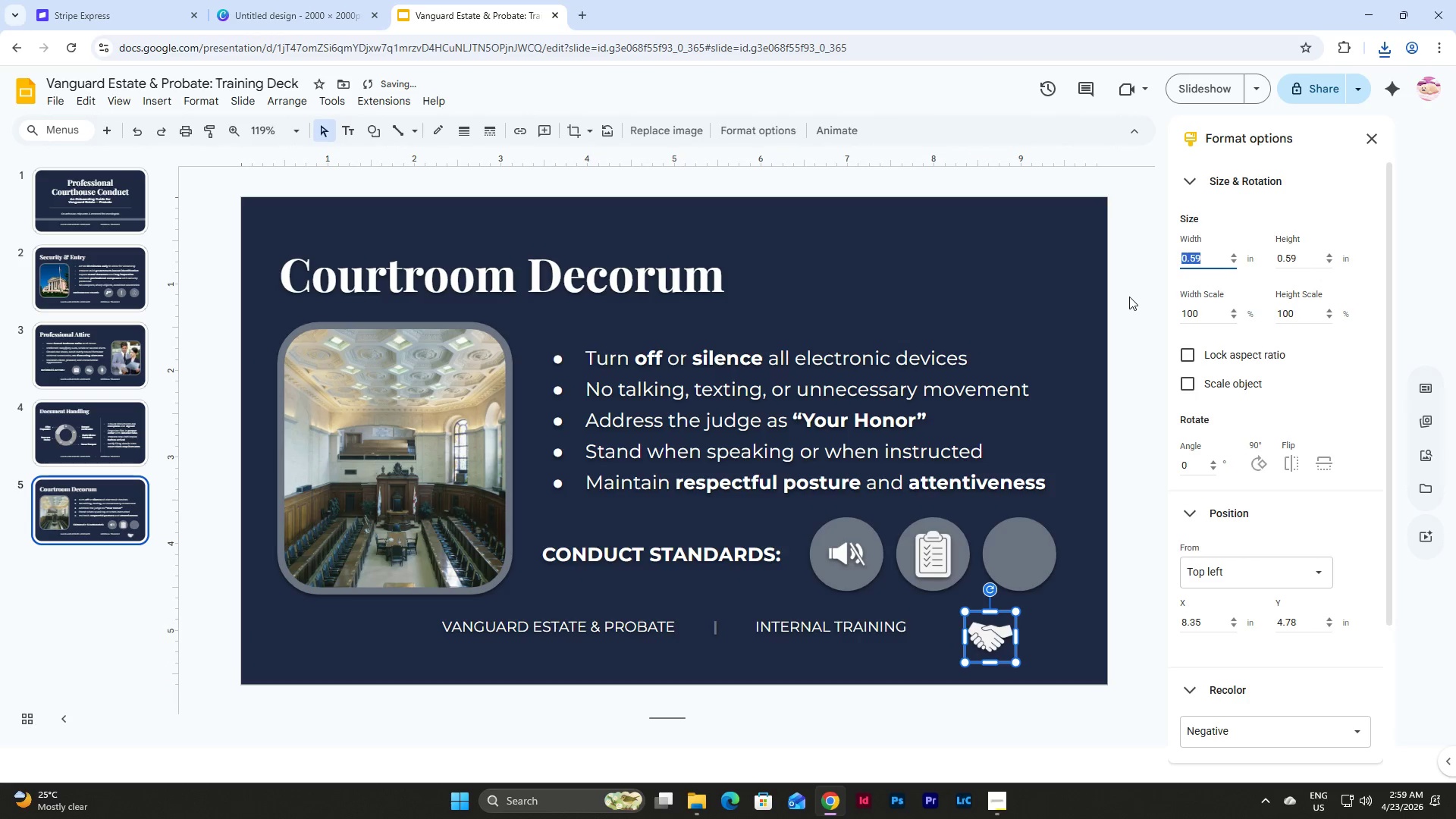 
key(Numpad0)
 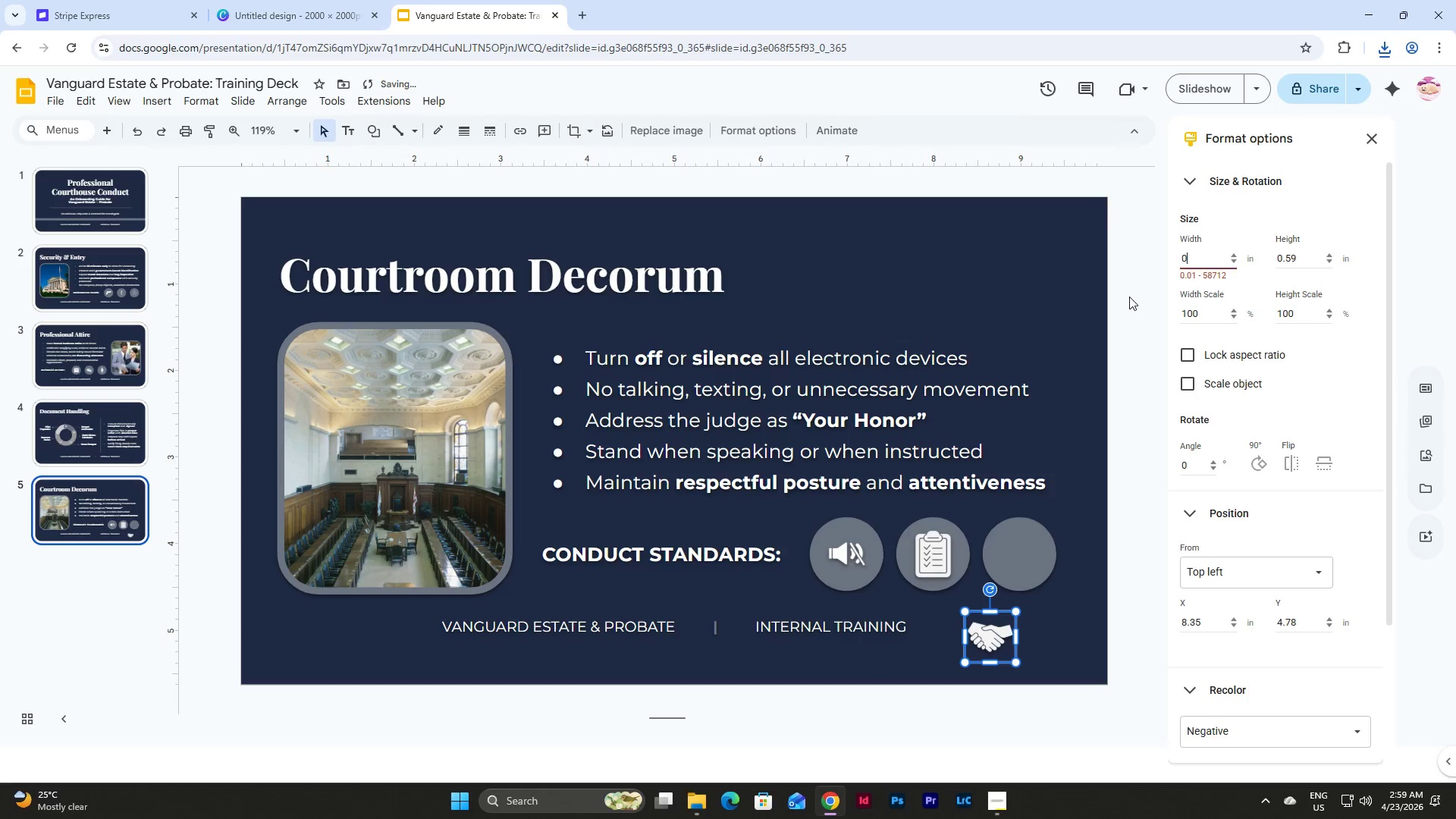 
key(NumpadDecimal)
 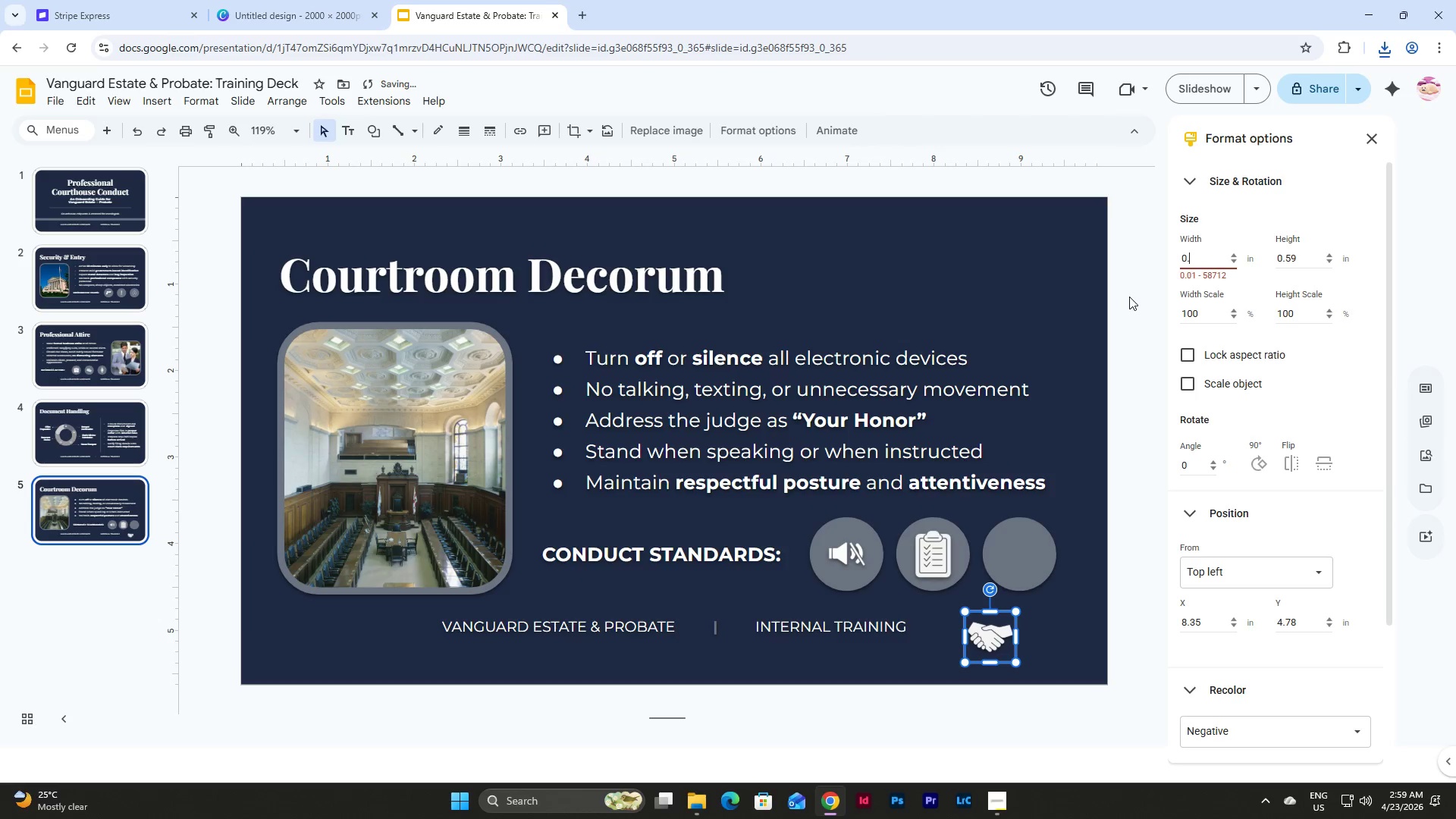 
key(Numpad6)
 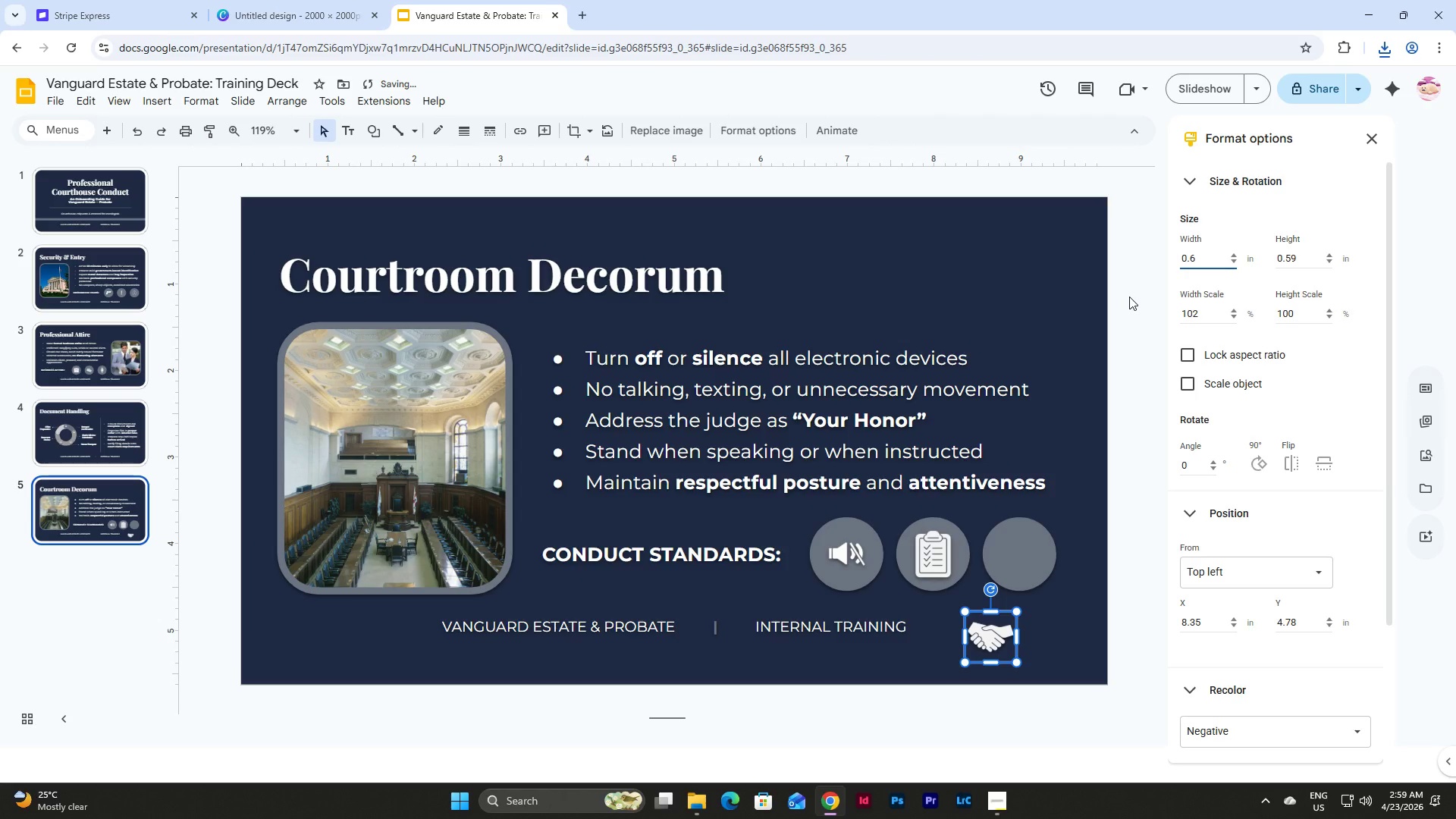 
key(Tab)
 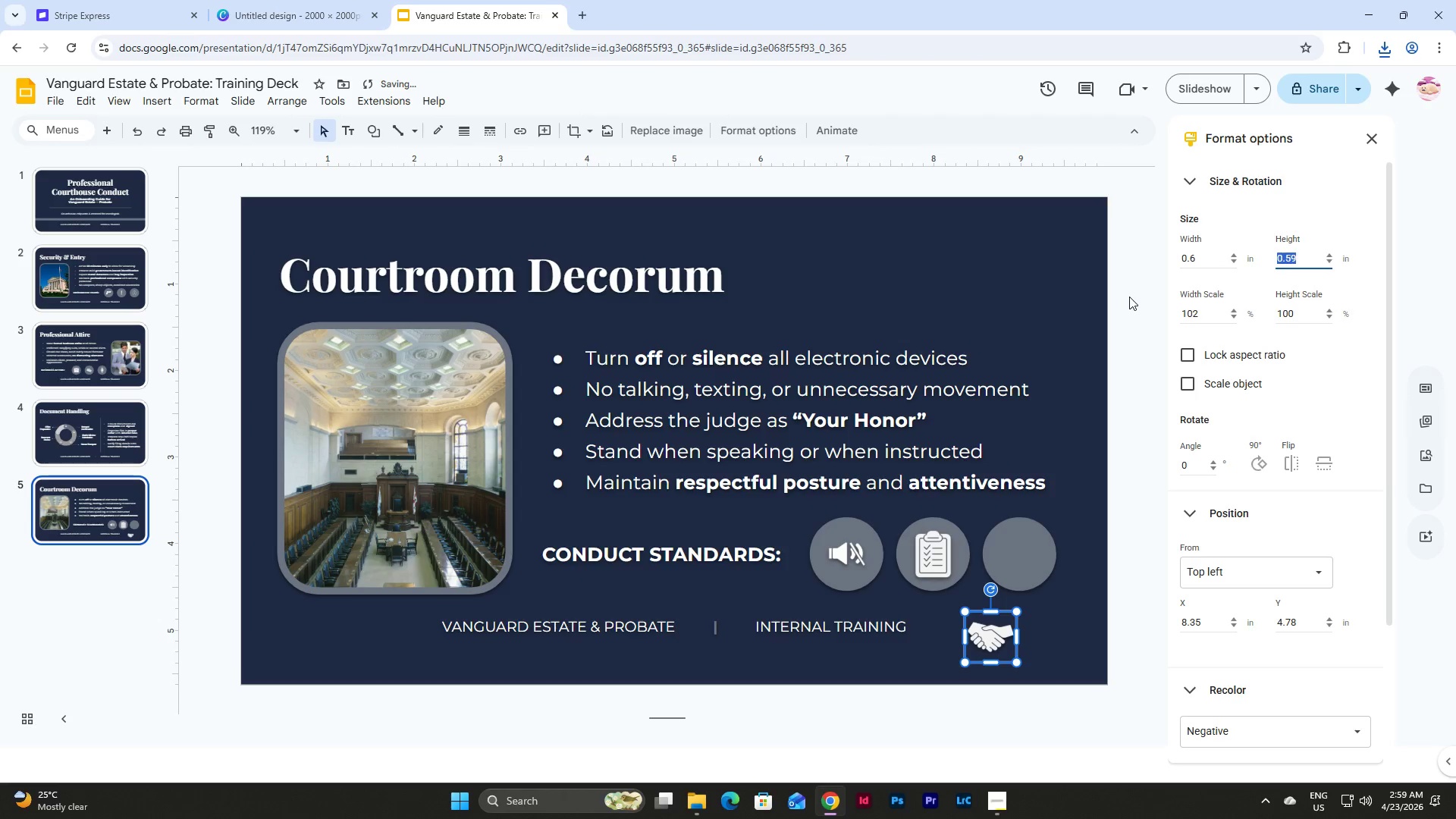 
key(Numpad0)
 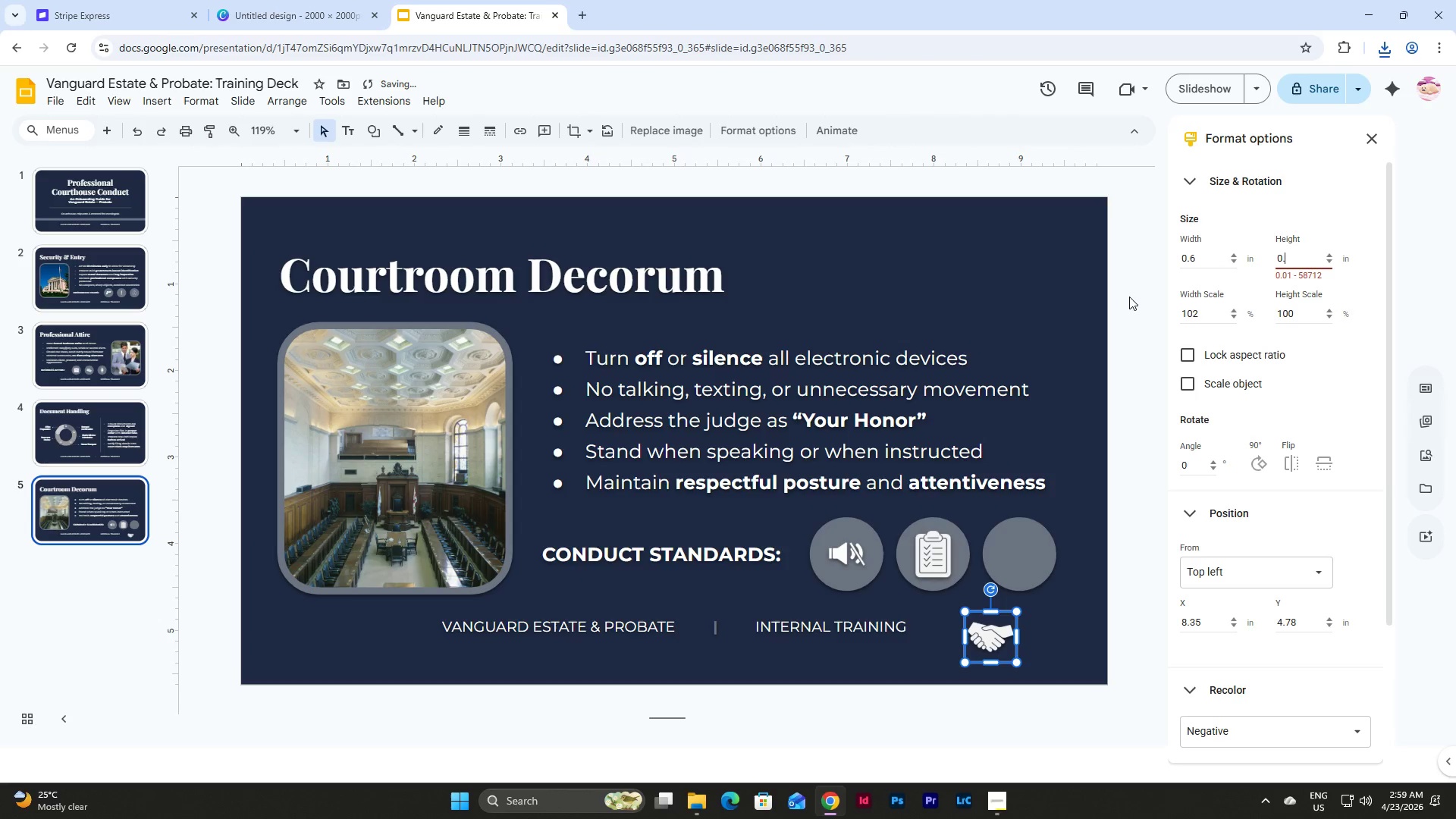 
key(NumpadDecimal)
 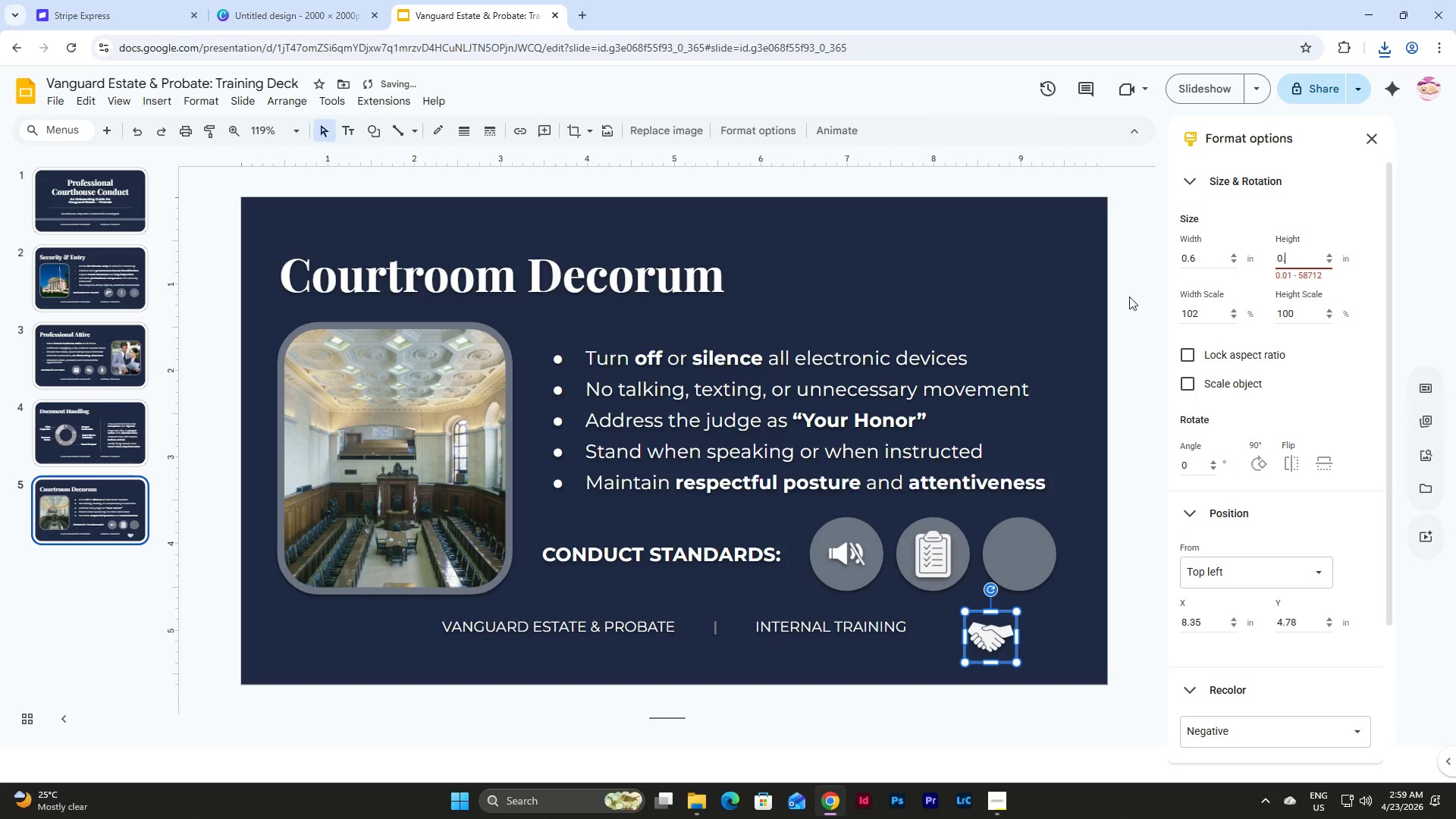 
key(Numpad6)
 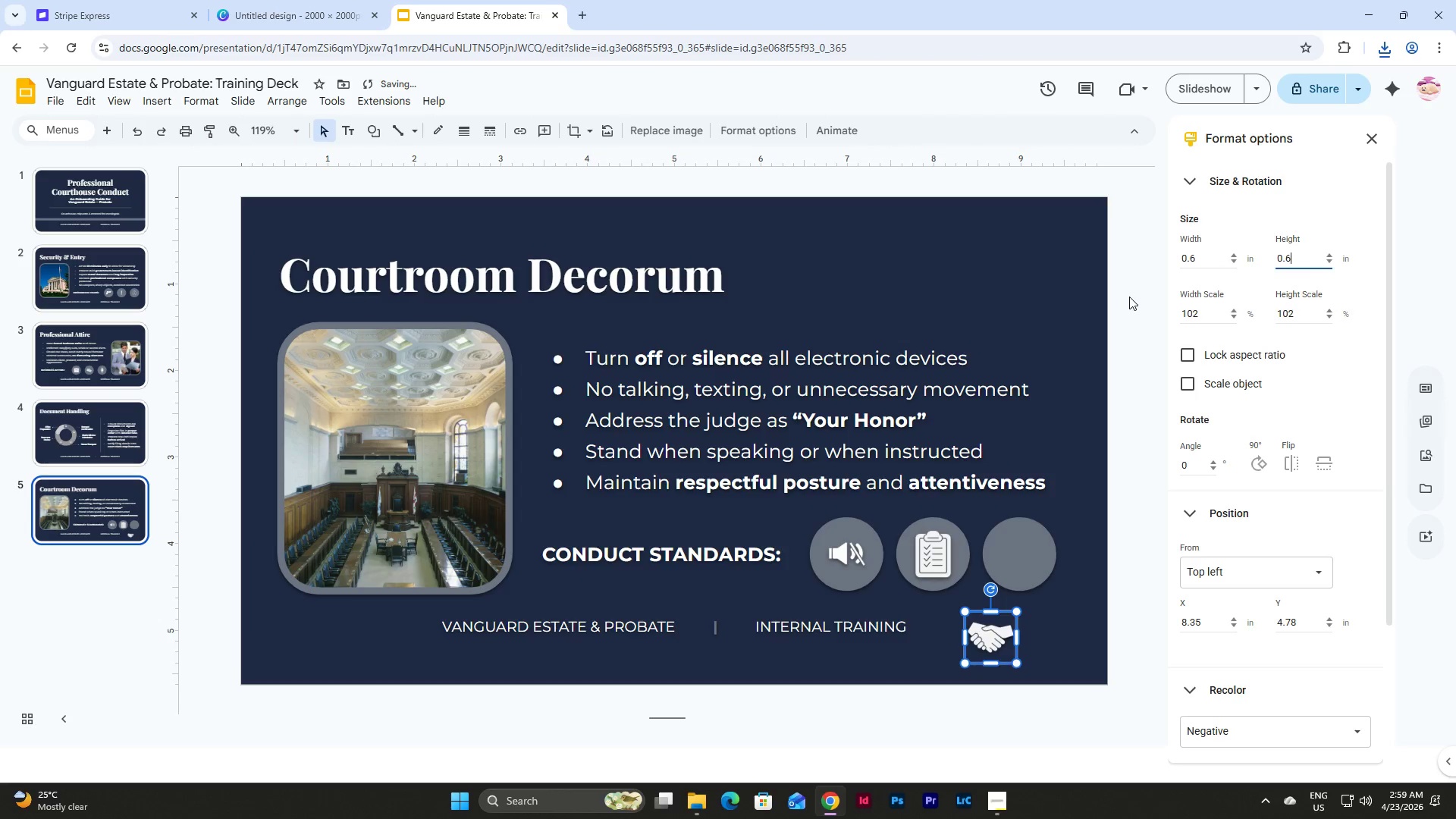 
key(NumpadEnter)
 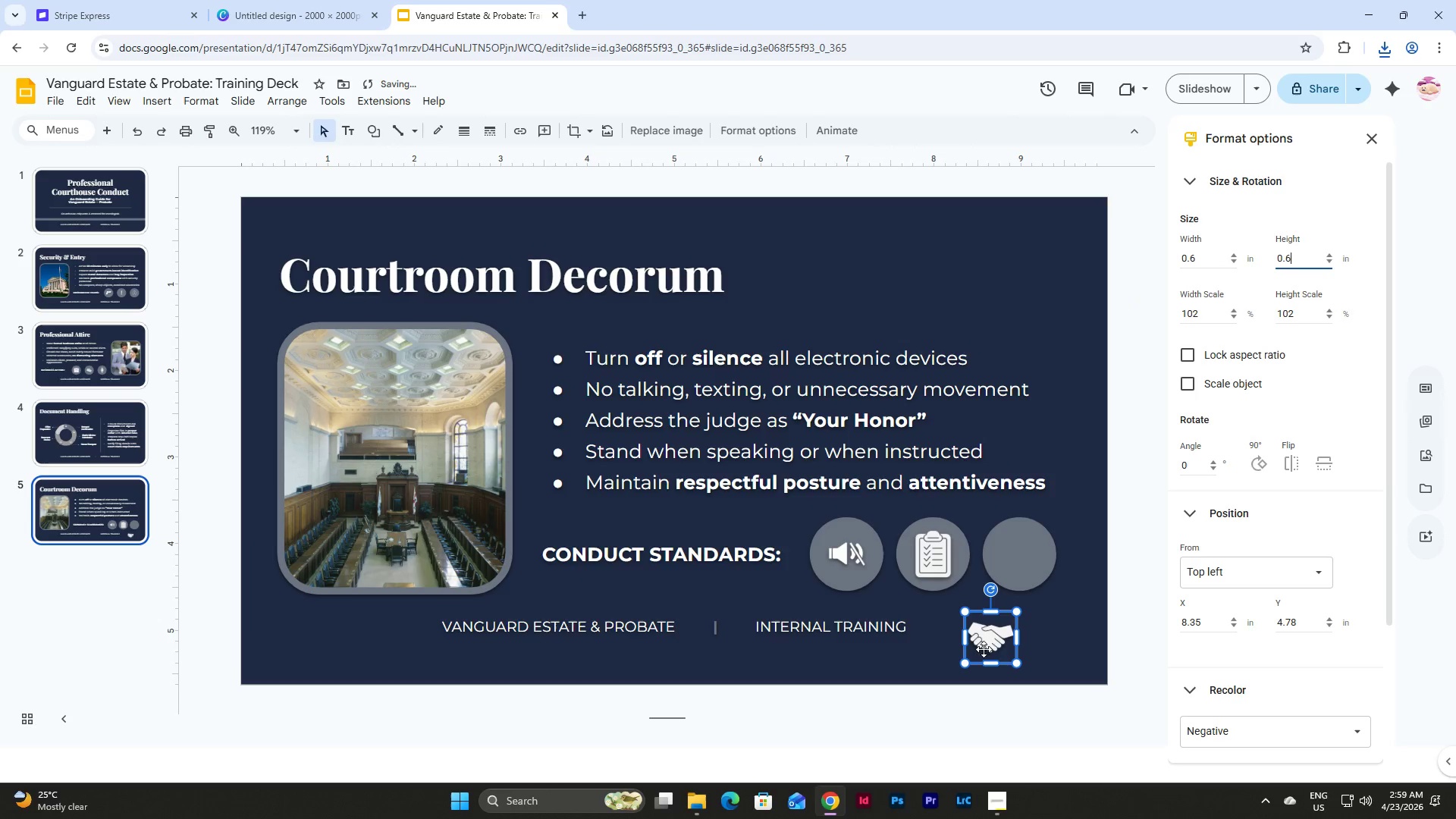 
left_click_drag(start_coordinate=[987, 639], to_coordinate=[1018, 554])
 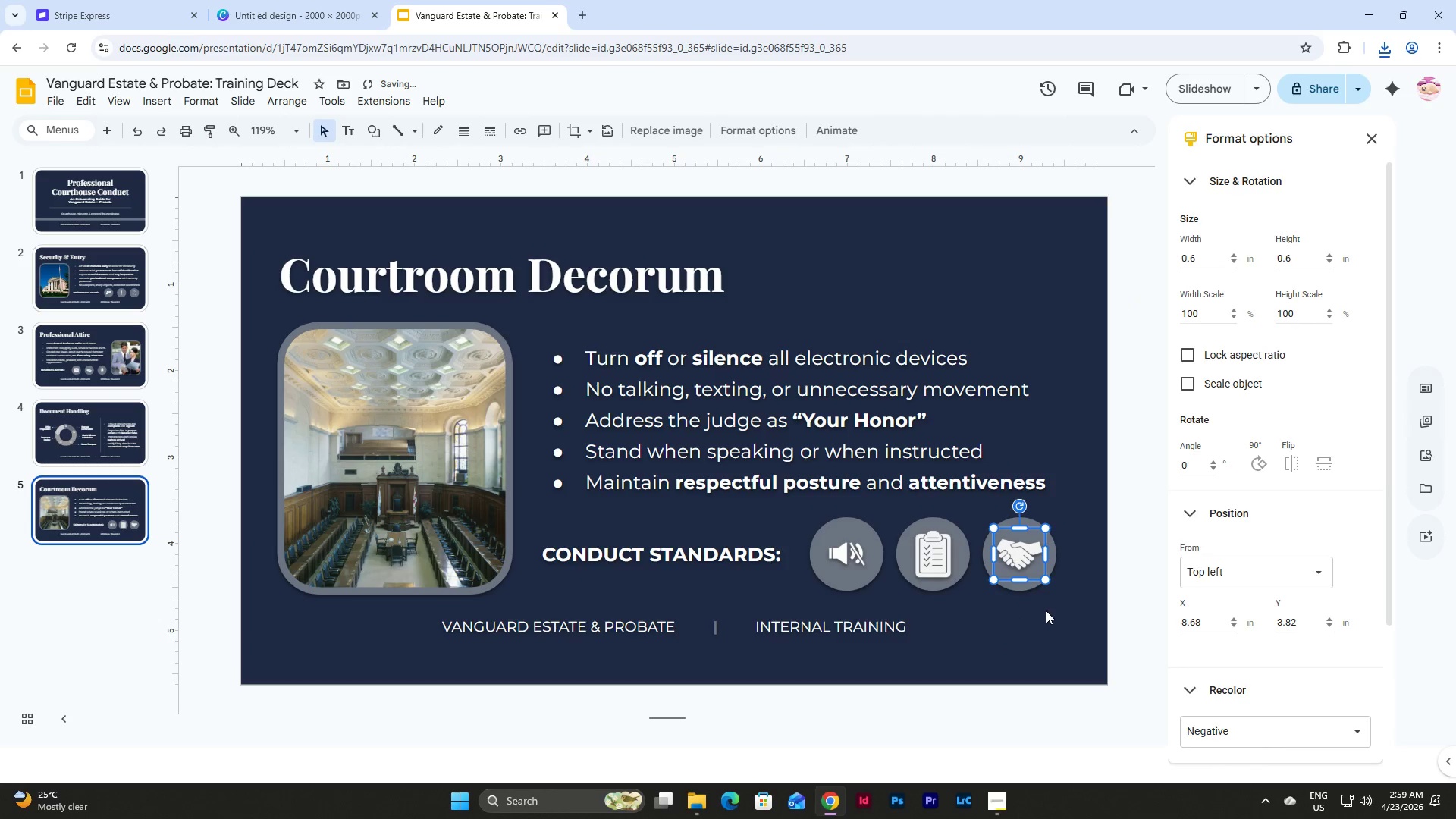 
left_click([1046, 610])
 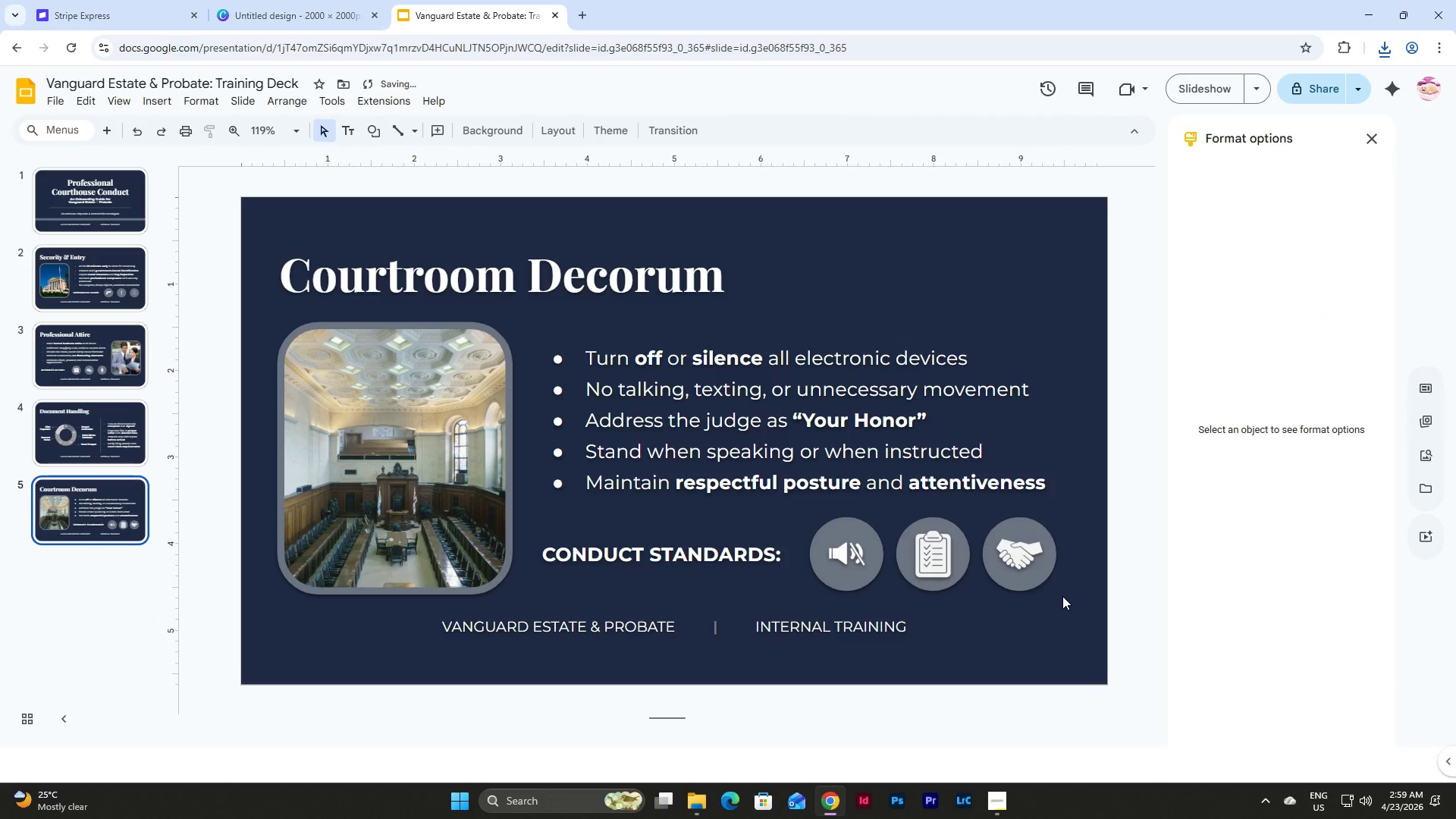 
left_click_drag(start_coordinate=[1062, 596], to_coordinate=[1006, 538])
 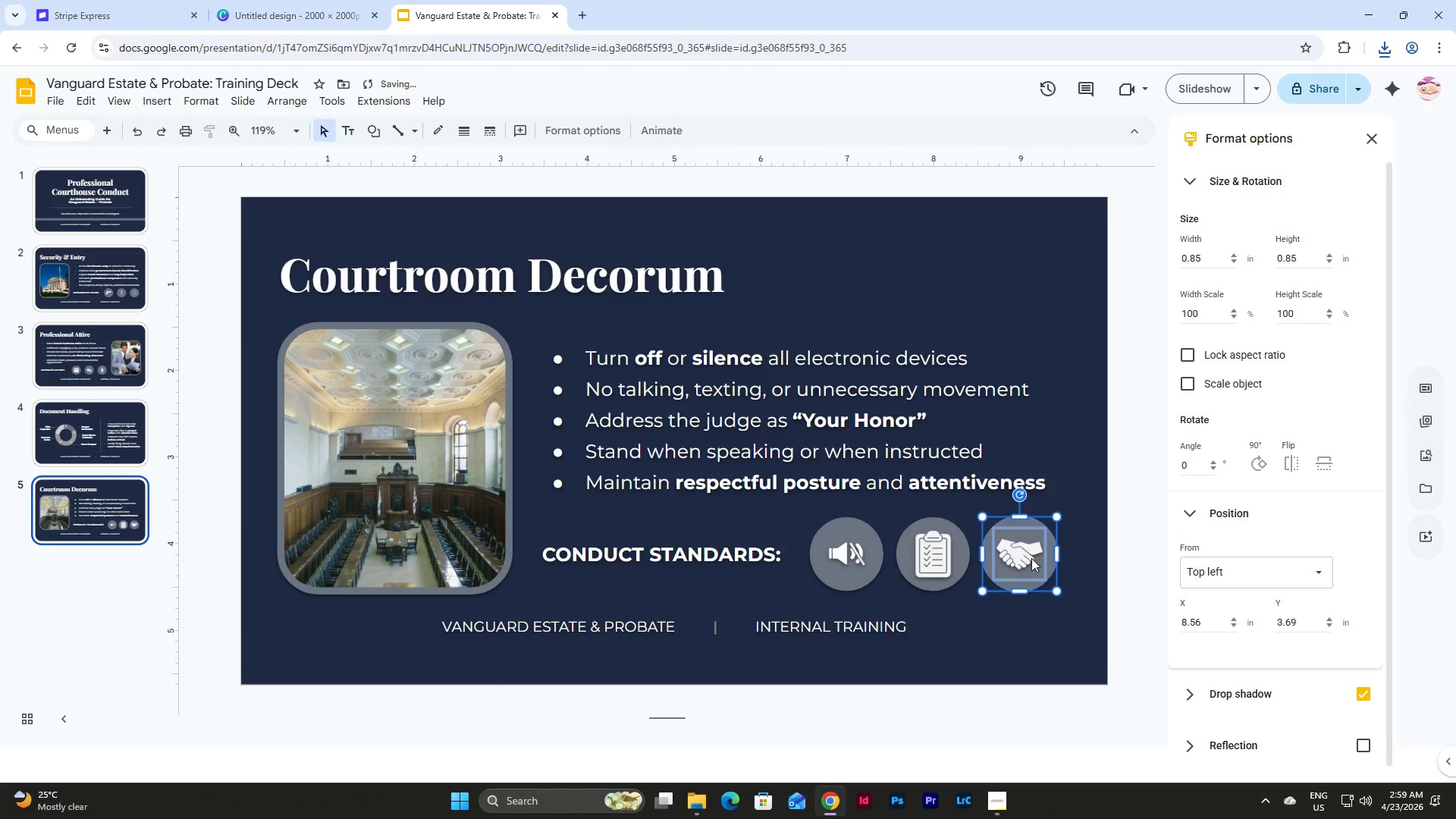 
right_click([1031, 558])
 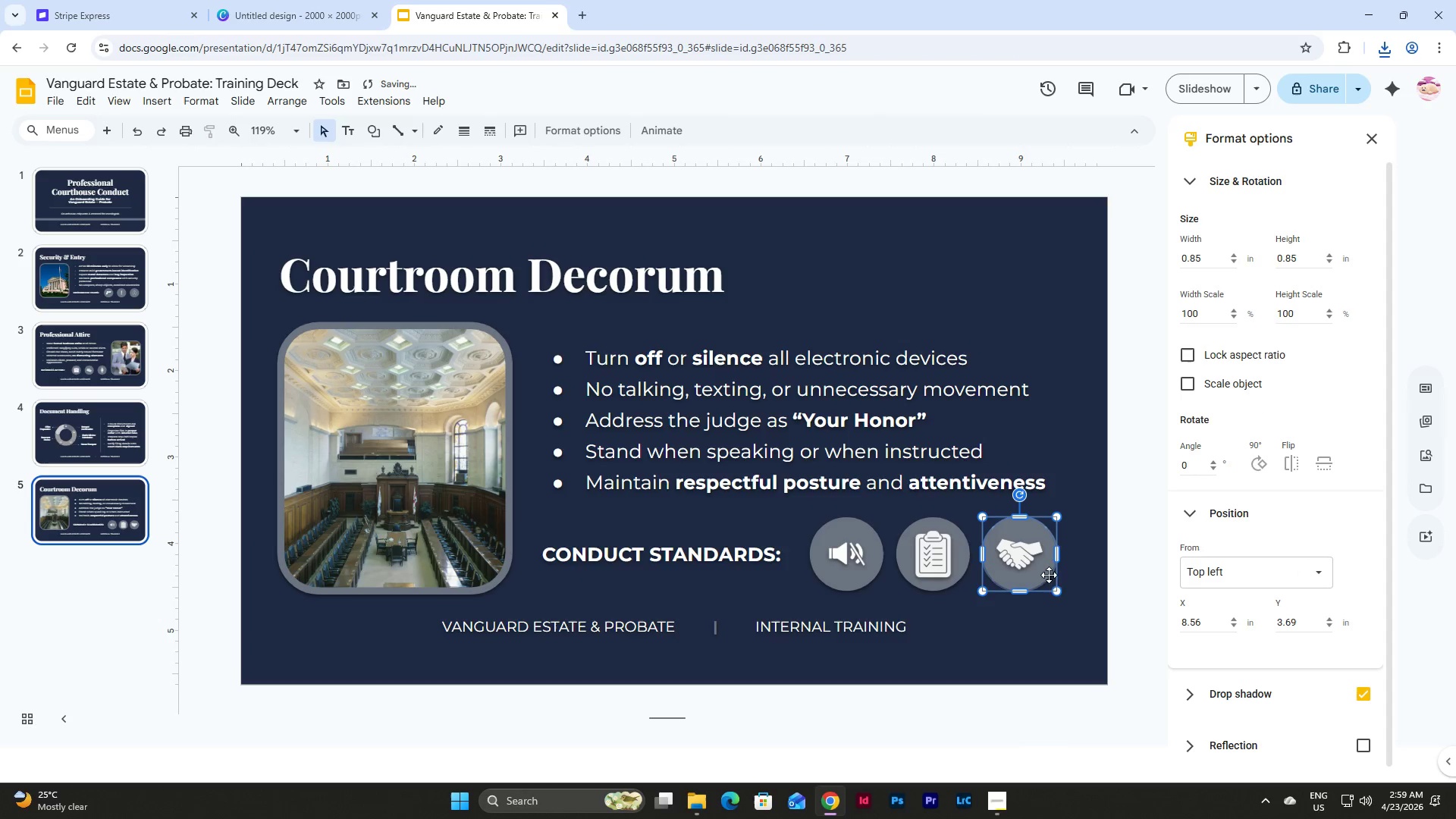 
double_click([1071, 610])
 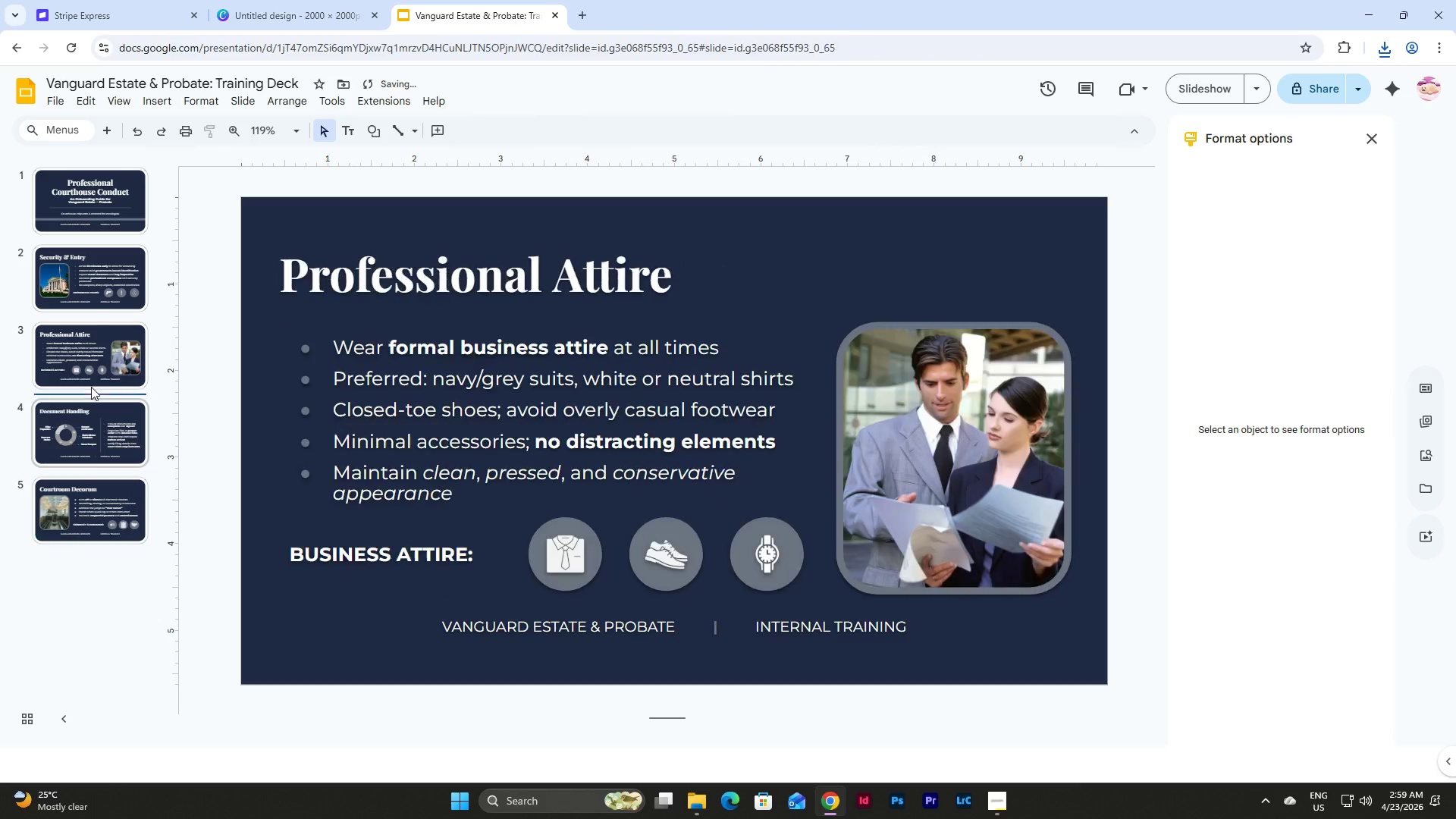 
double_click([85, 174])
 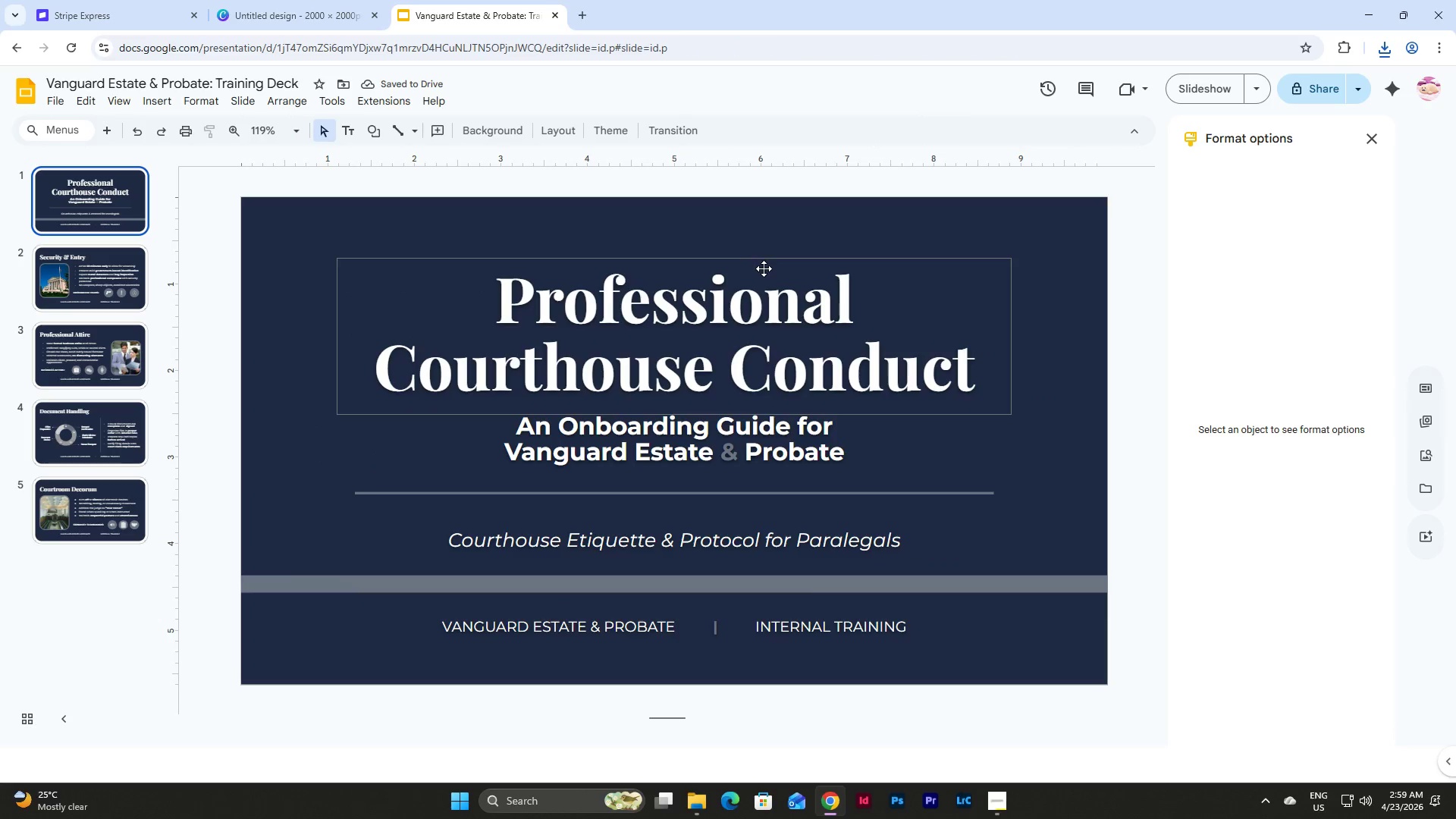 
left_click([764, 254])
 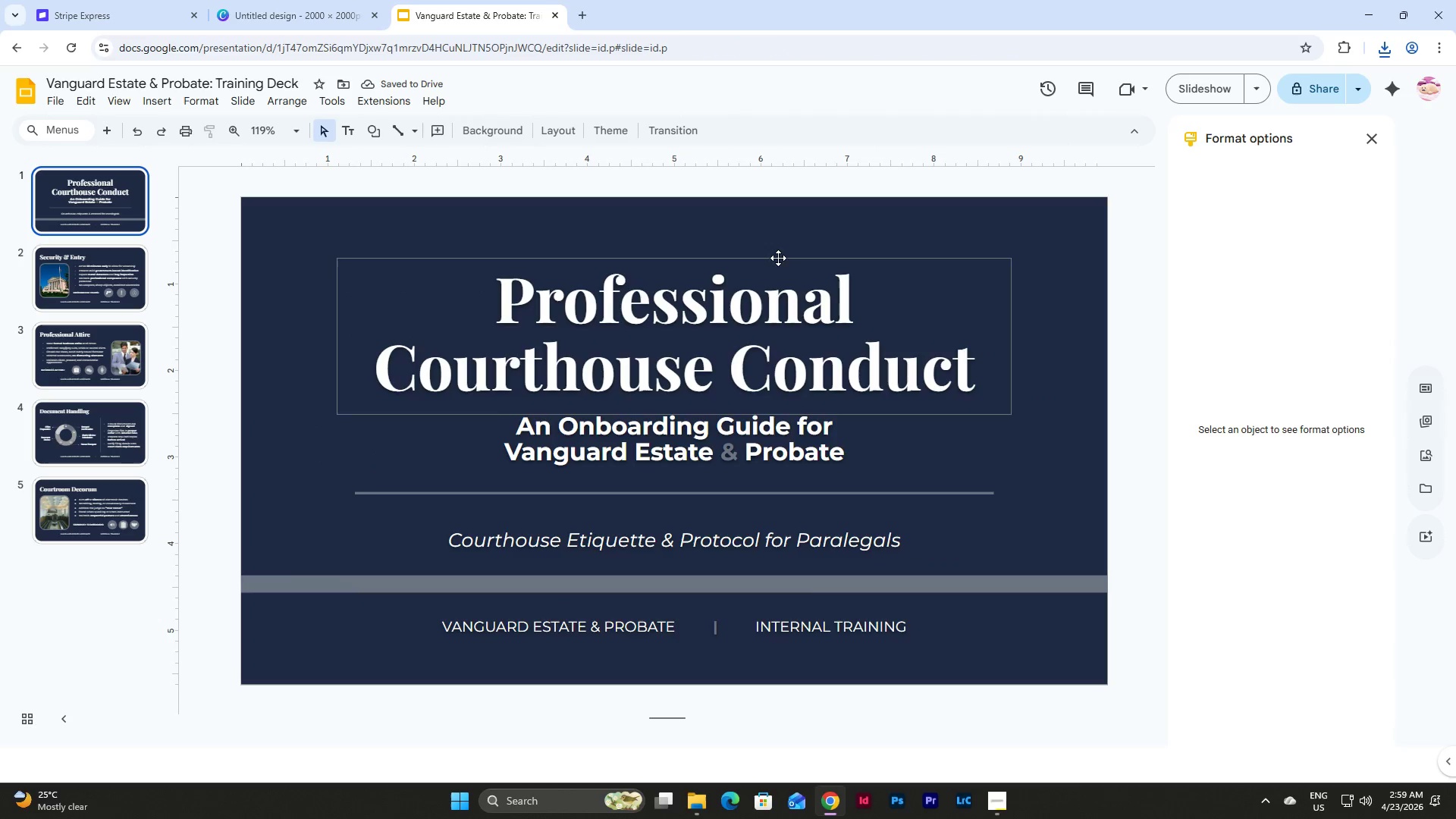 
left_click([777, 253])
 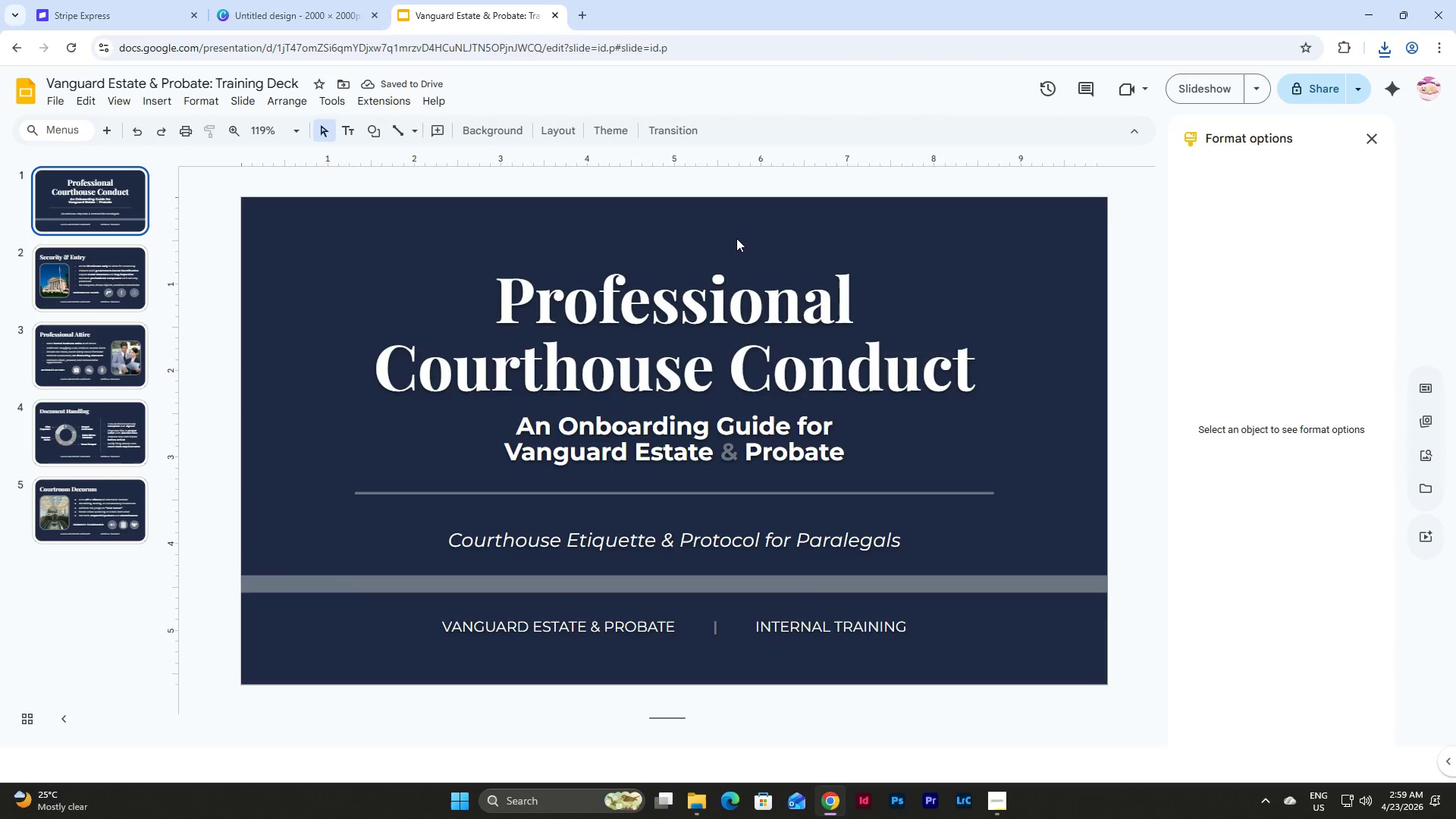 
left_click_drag(start_coordinate=[736, 238], to_coordinate=[846, 352])
 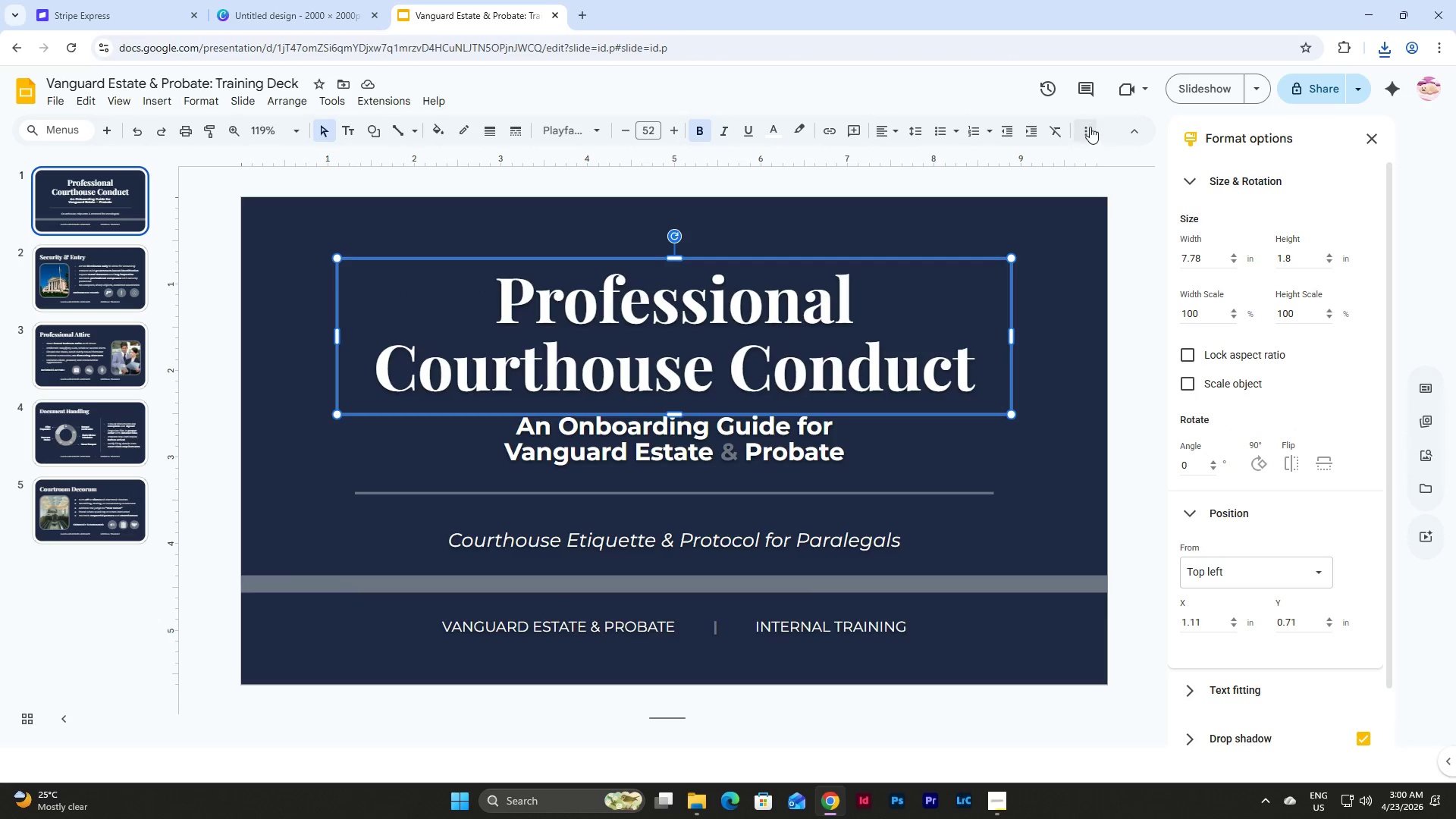 
left_click([1063, 164])
 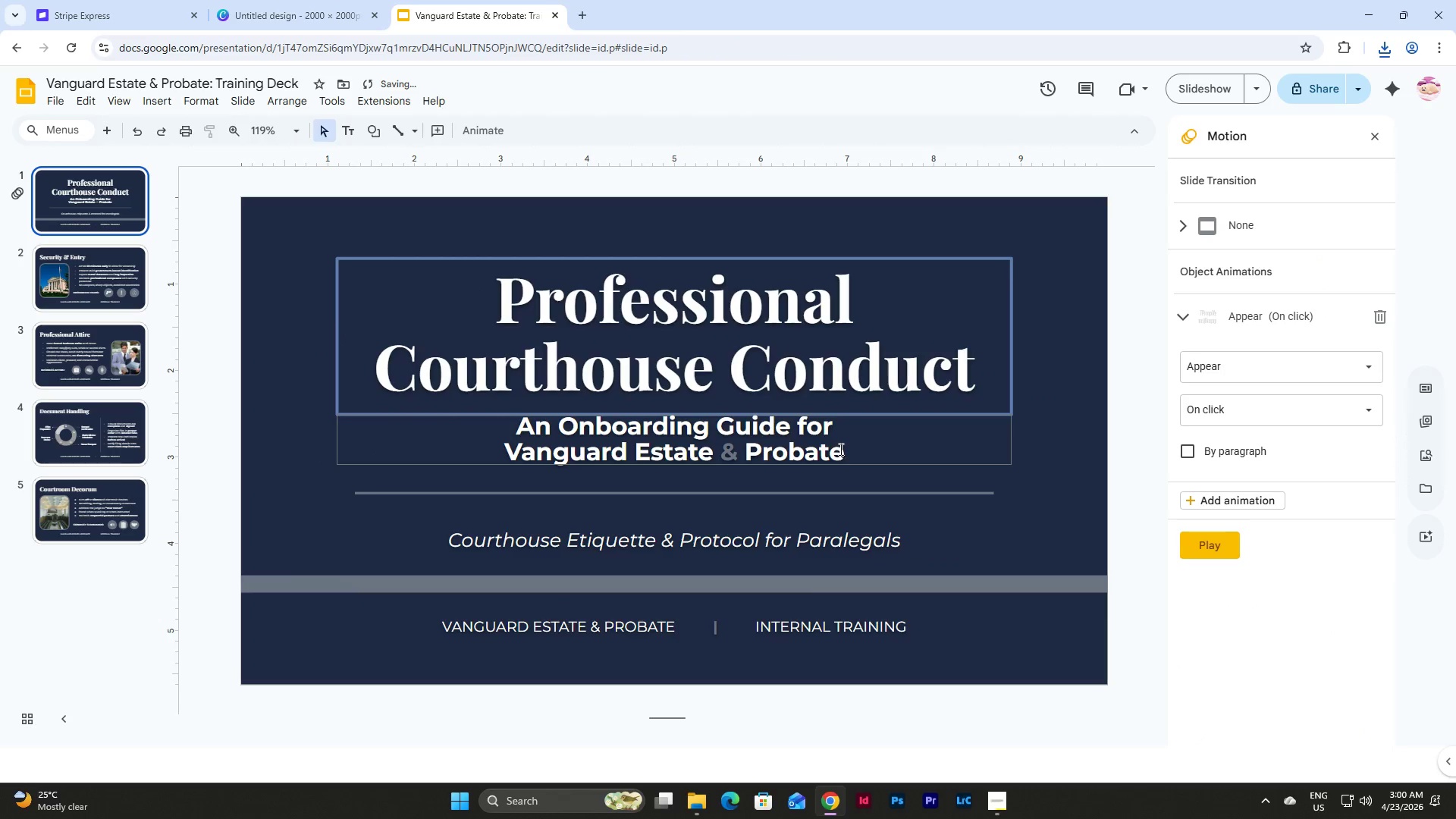 
left_click([846, 462])
 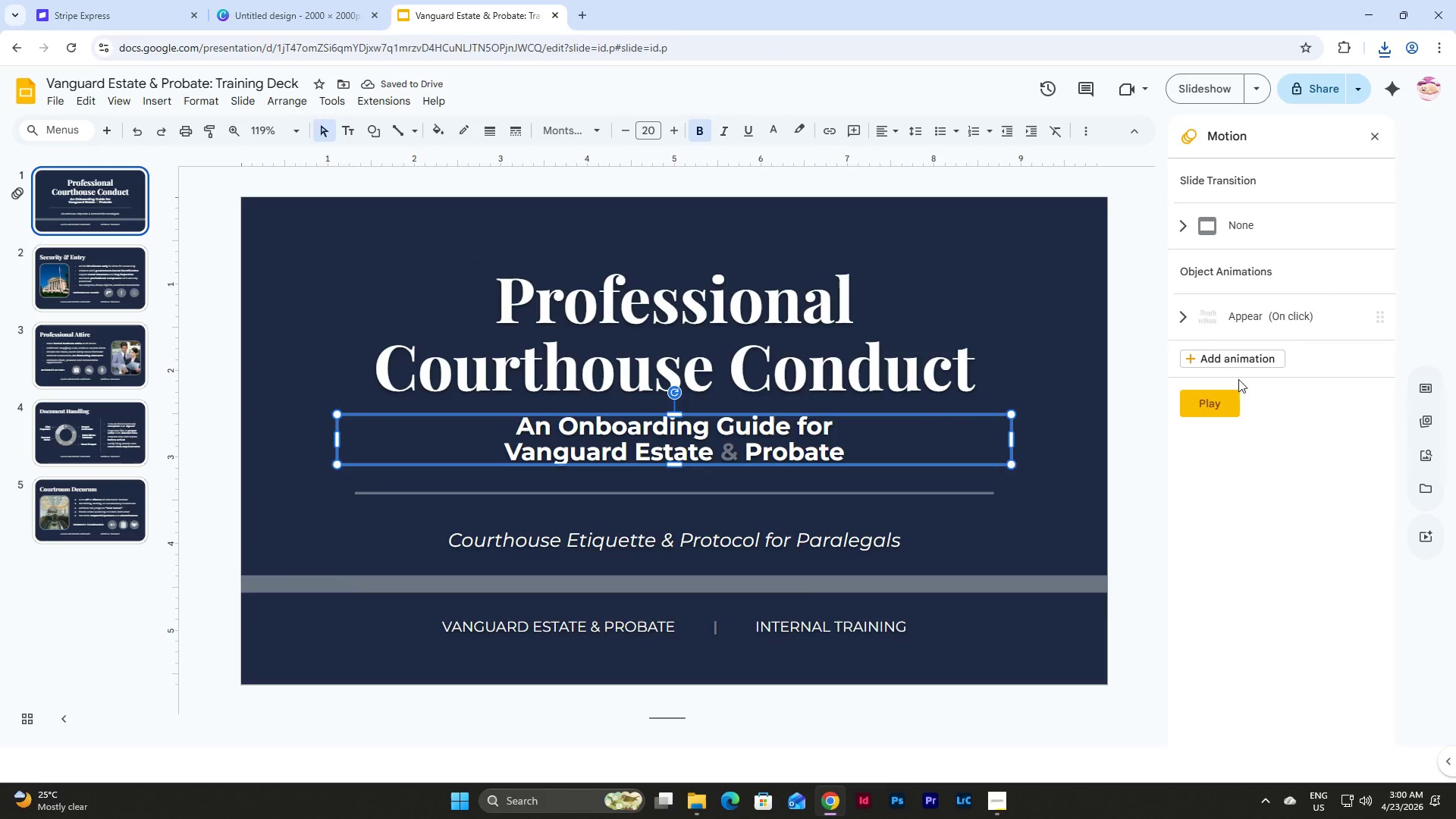 
left_click([1239, 359])
 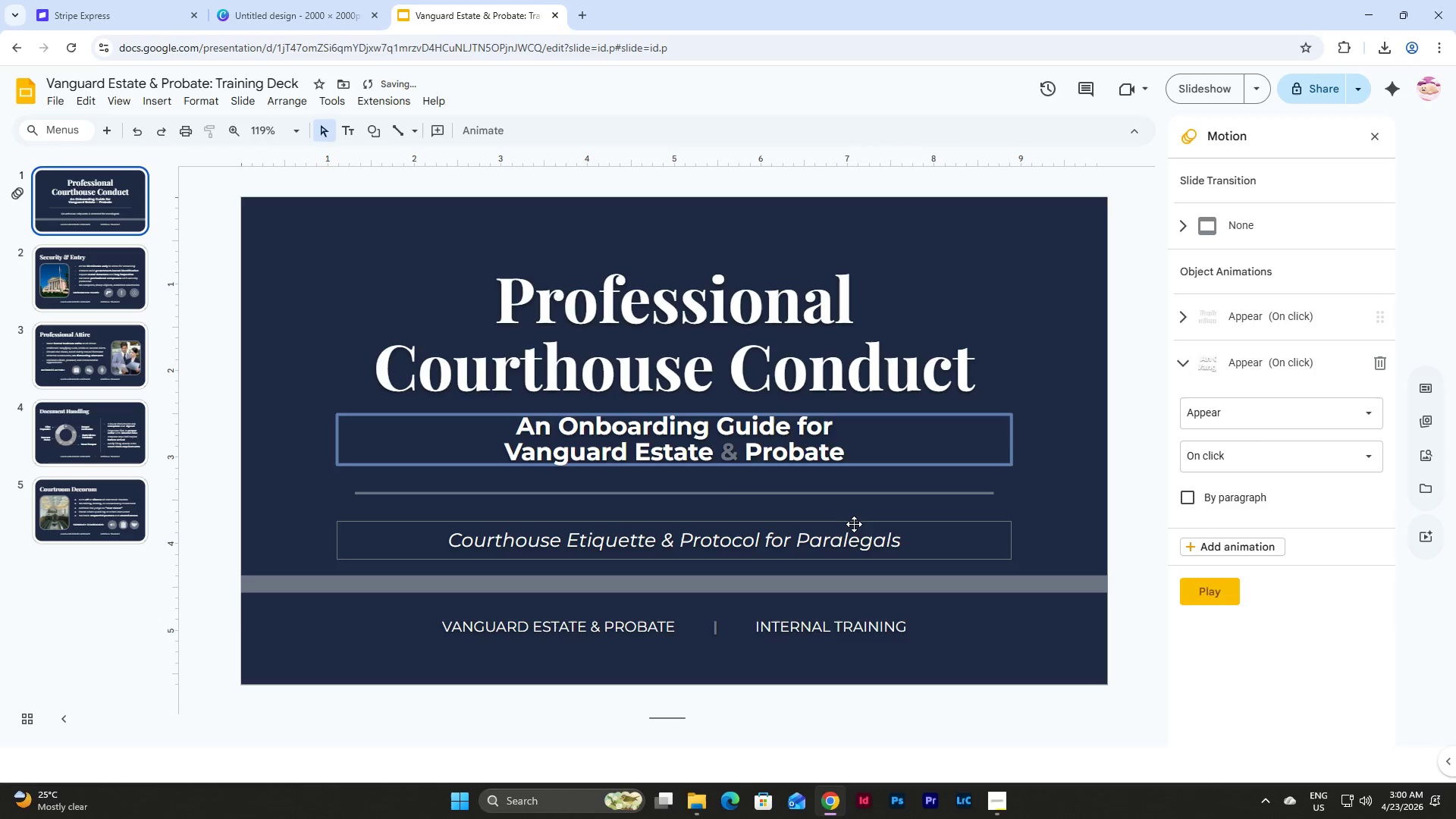 
left_click([854, 524])
 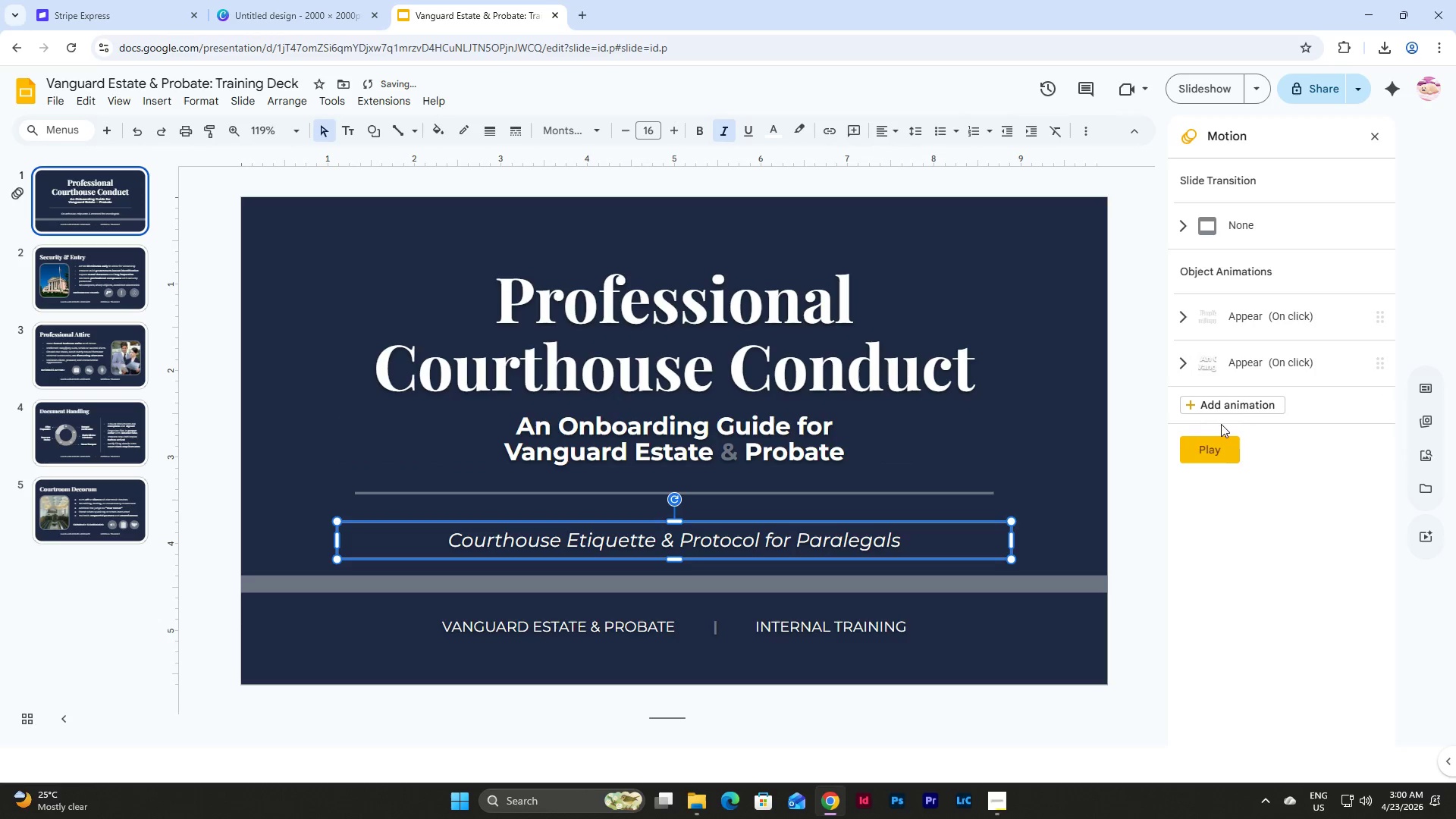 
left_click([1231, 406])
 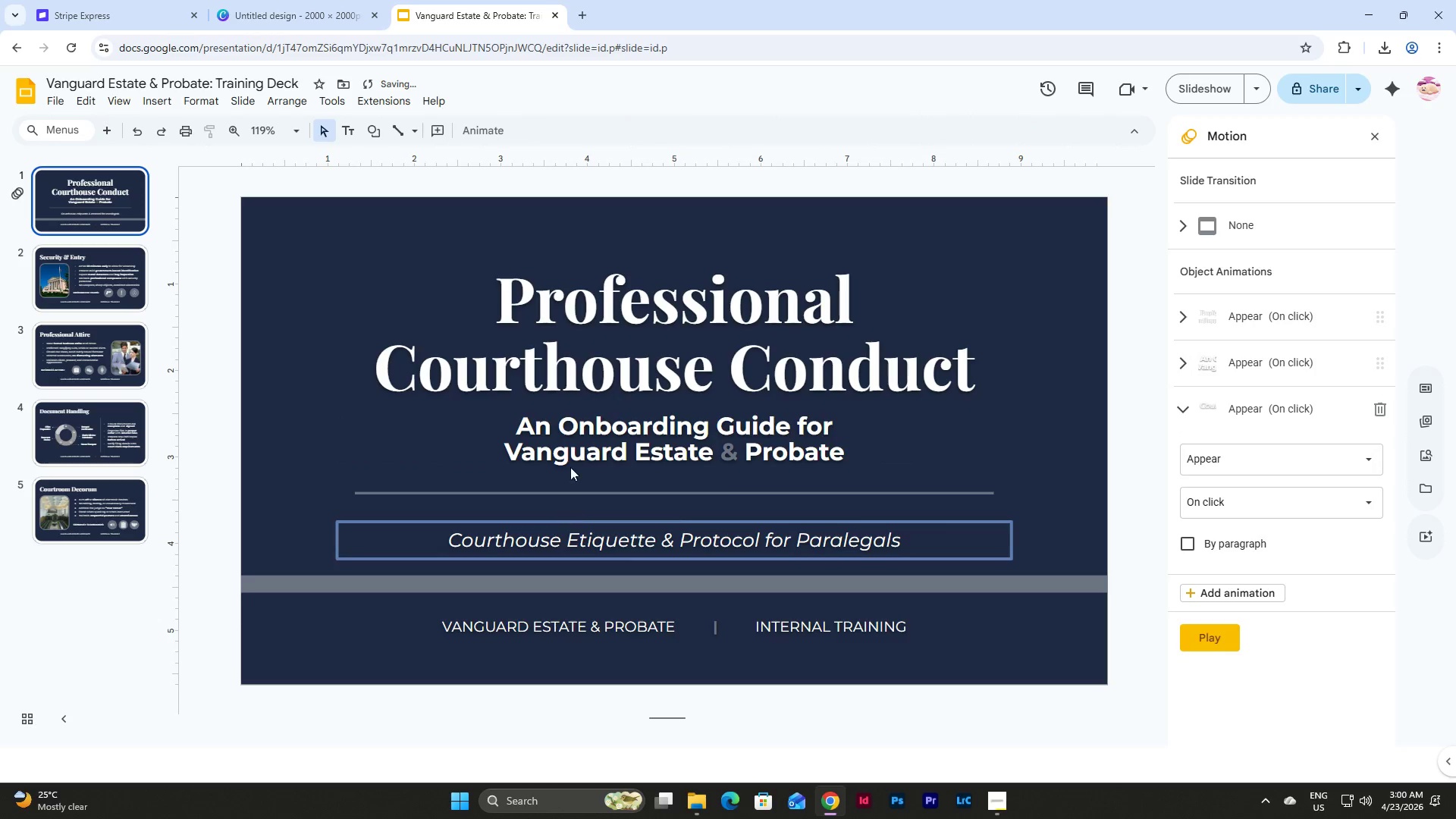 
left_click([82, 280])
 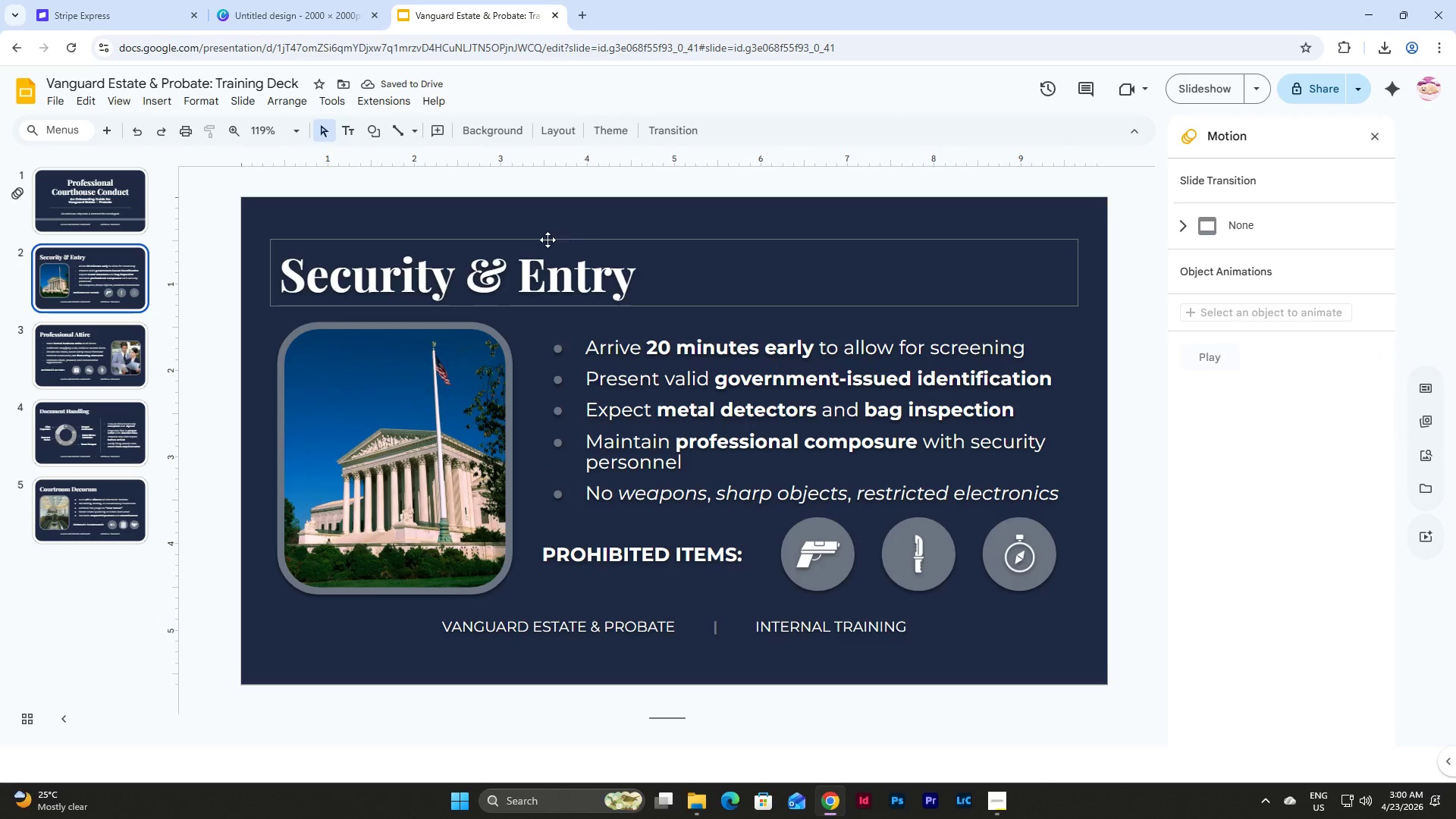 
left_click([548, 240])
 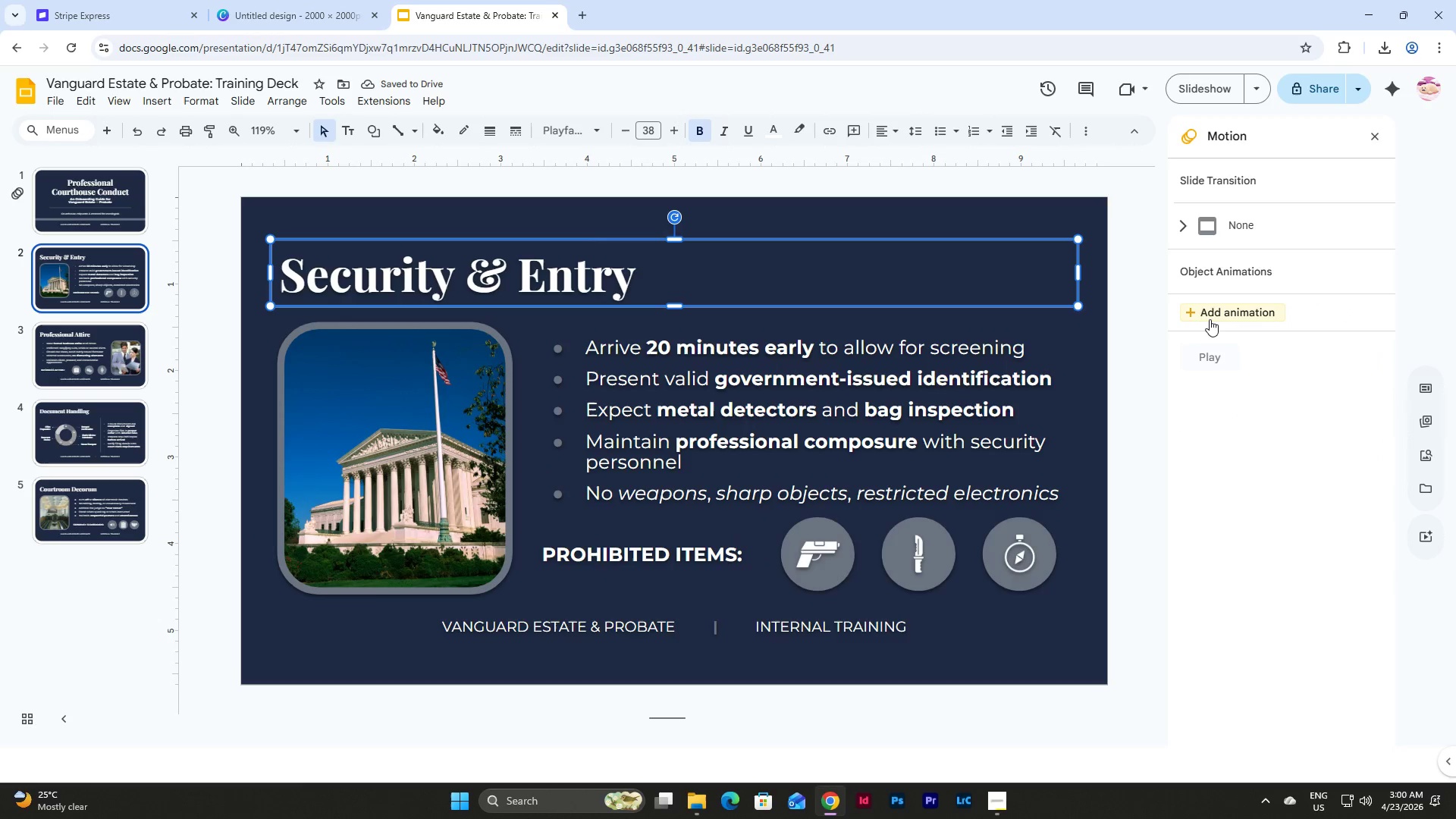 
left_click([1212, 317])
 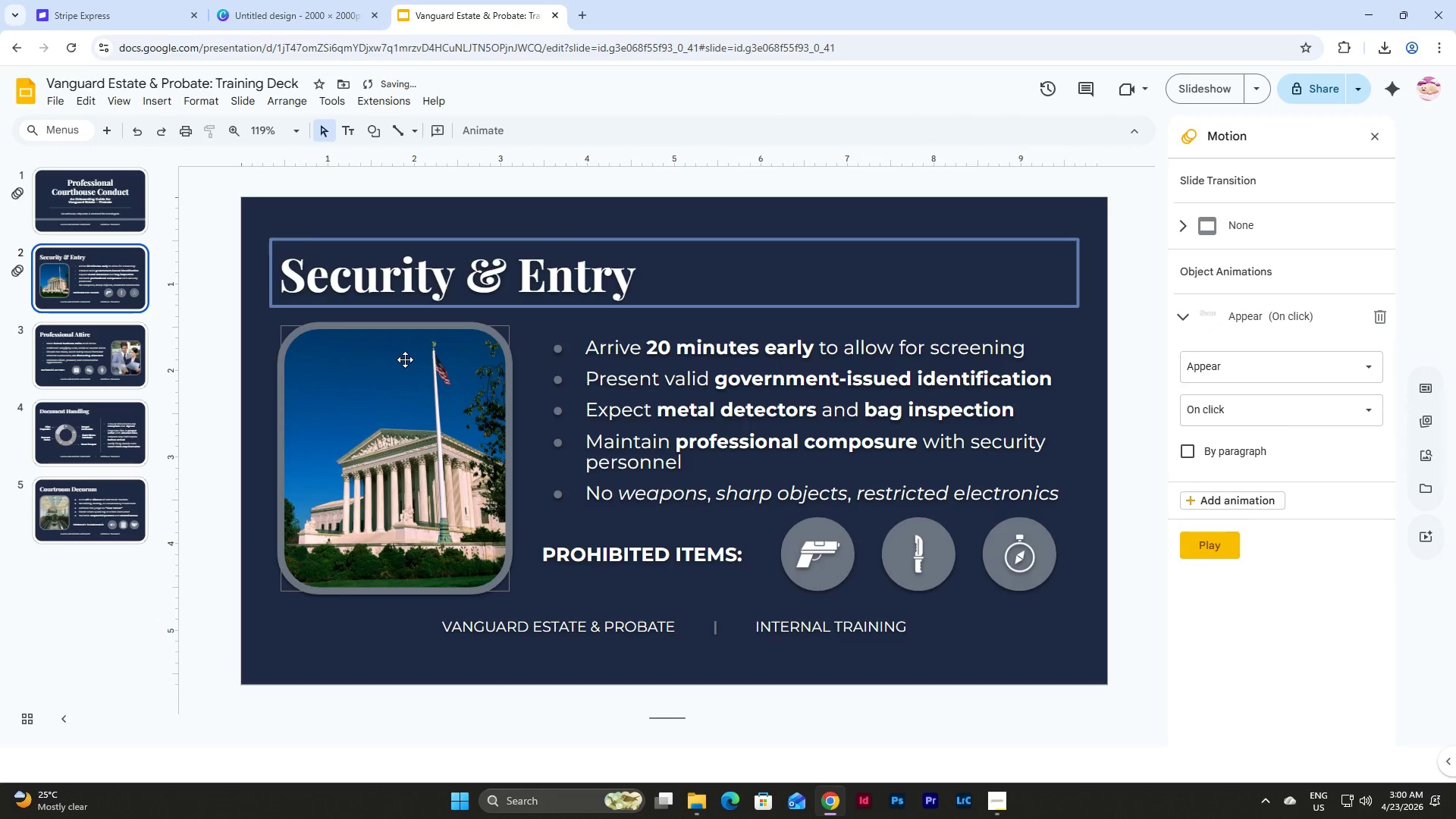 
left_click([405, 359])
 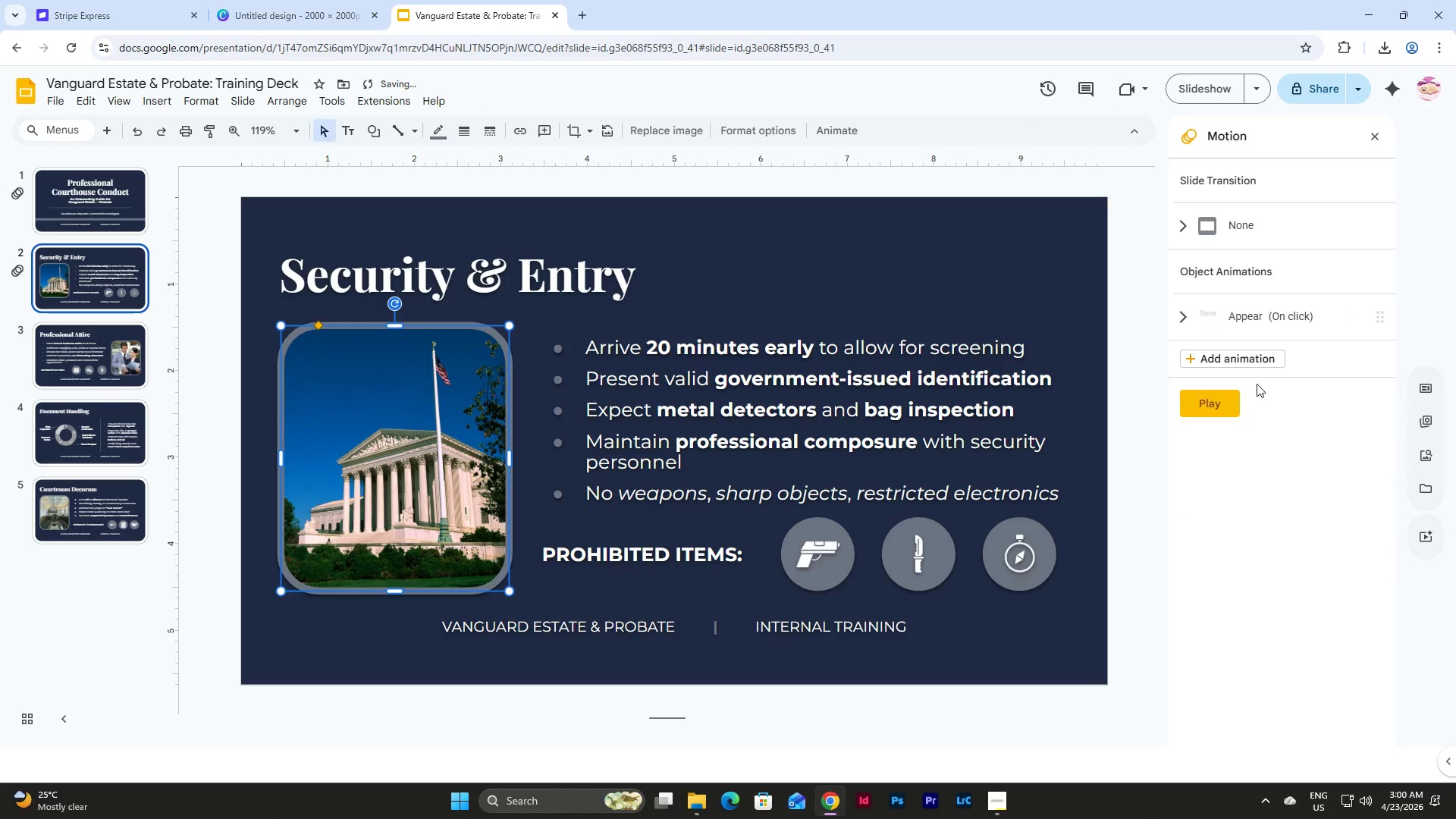 
left_click([1257, 361])
 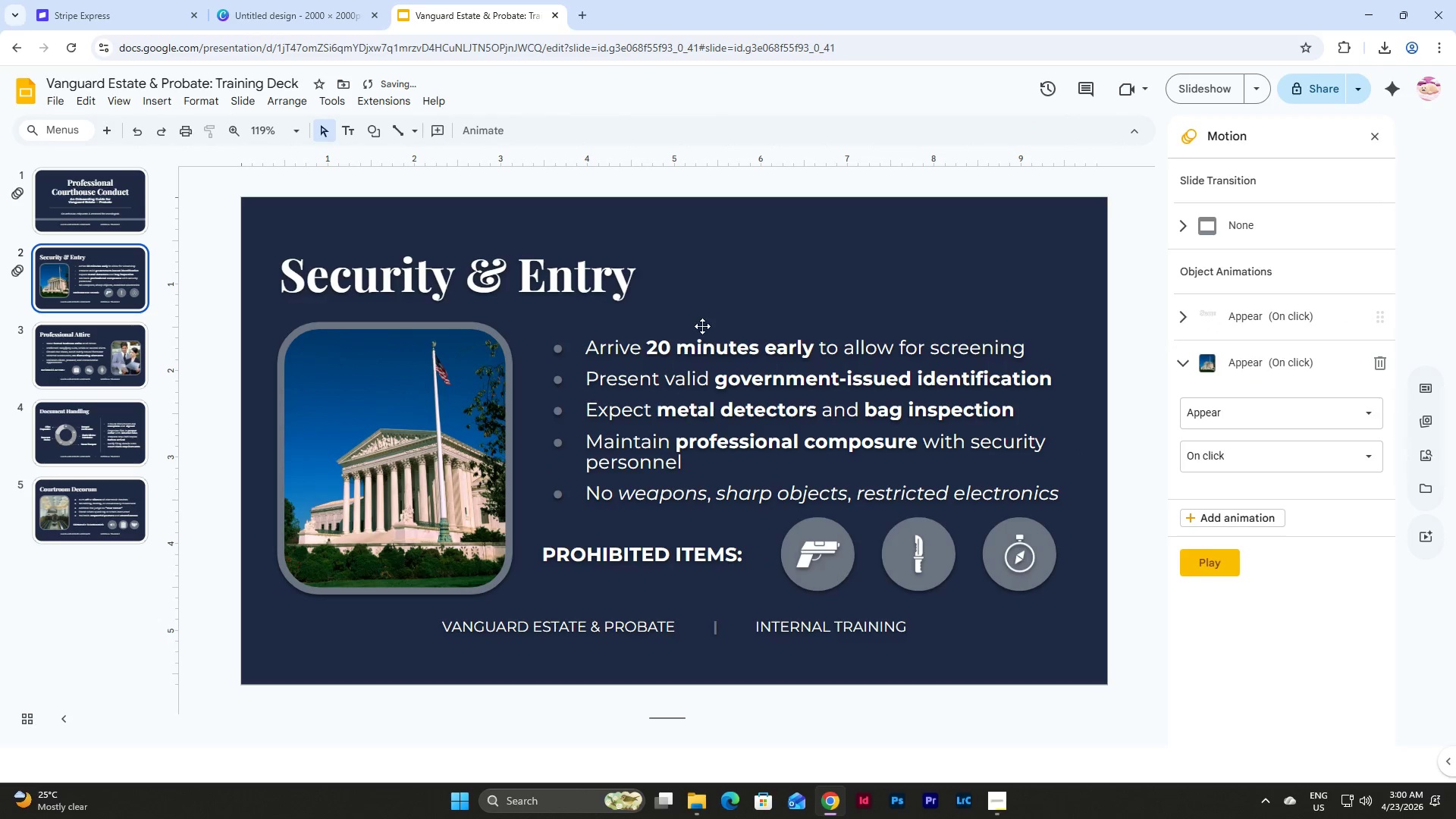 
left_click([702, 327])
 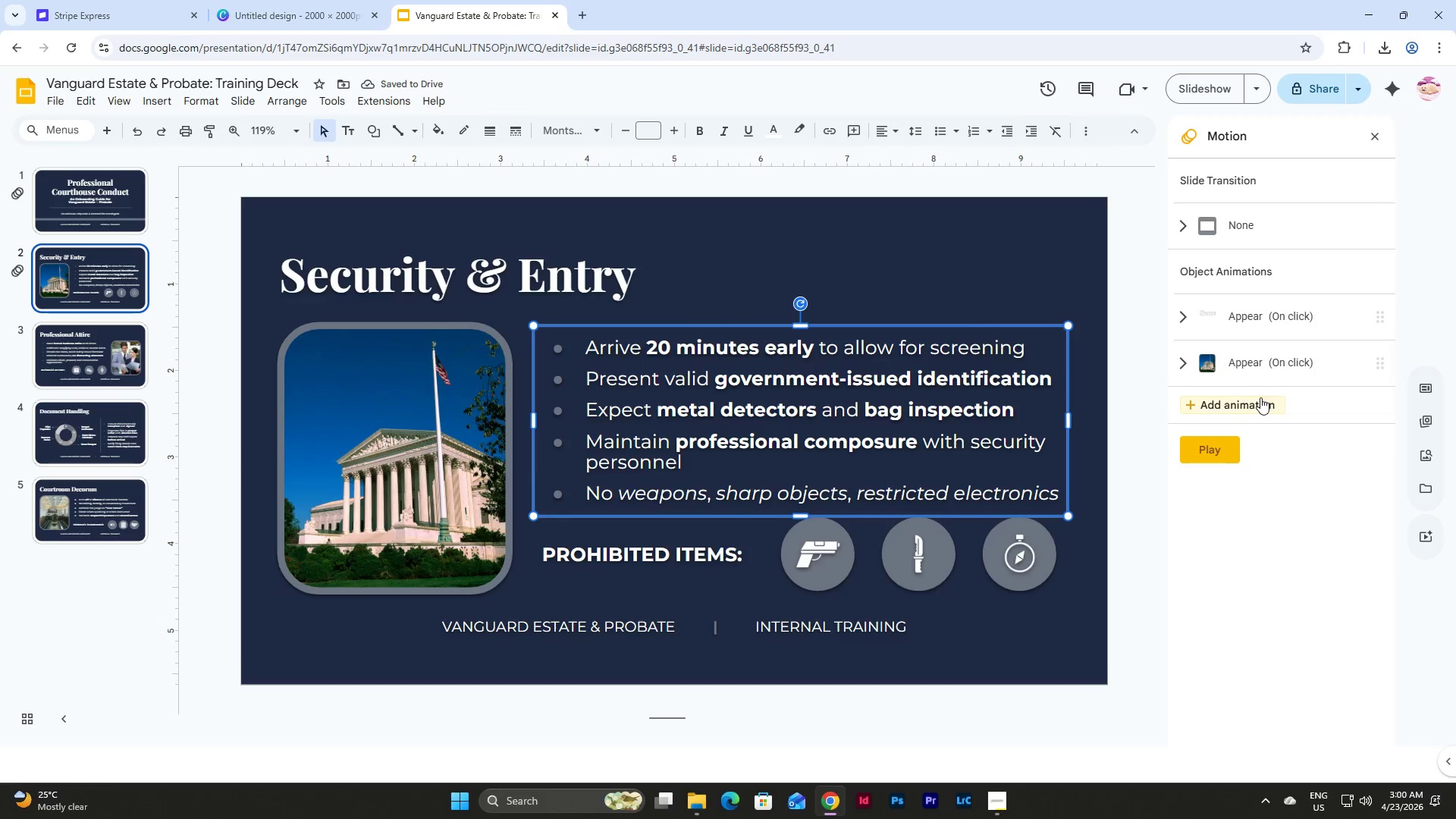 
left_click([1254, 403])
 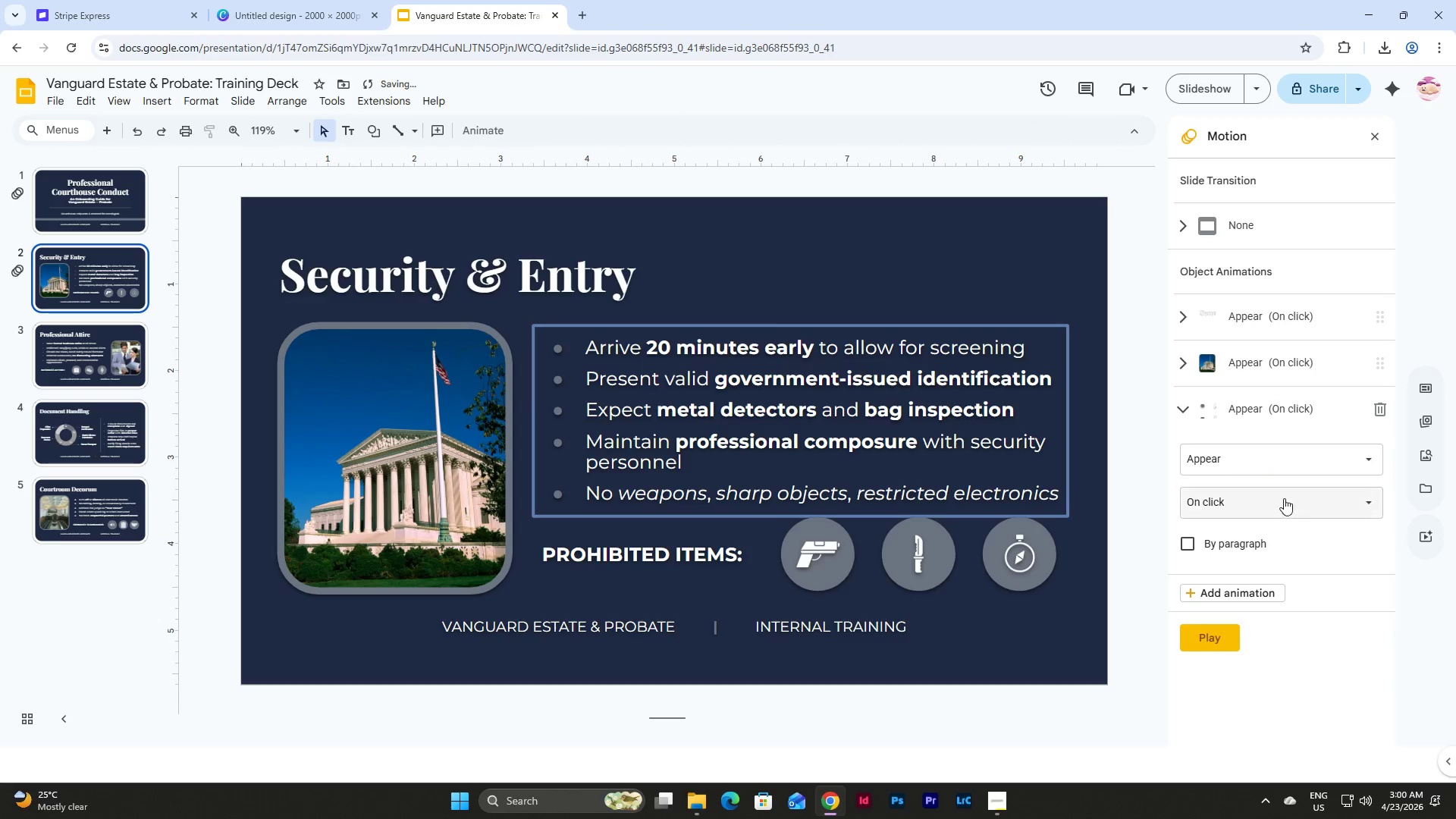 
left_click([1287, 457])
 